 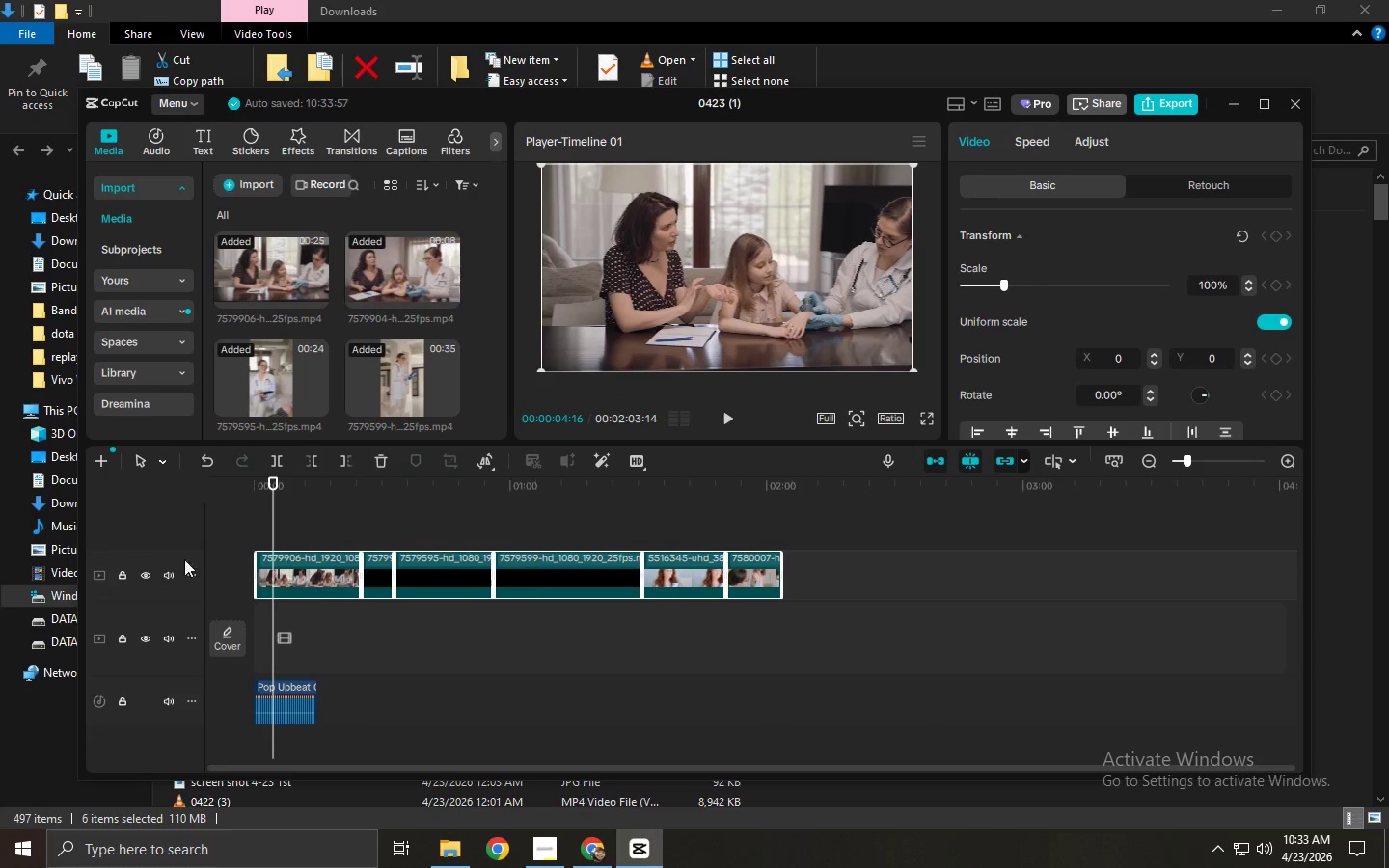 
key(Delete)
 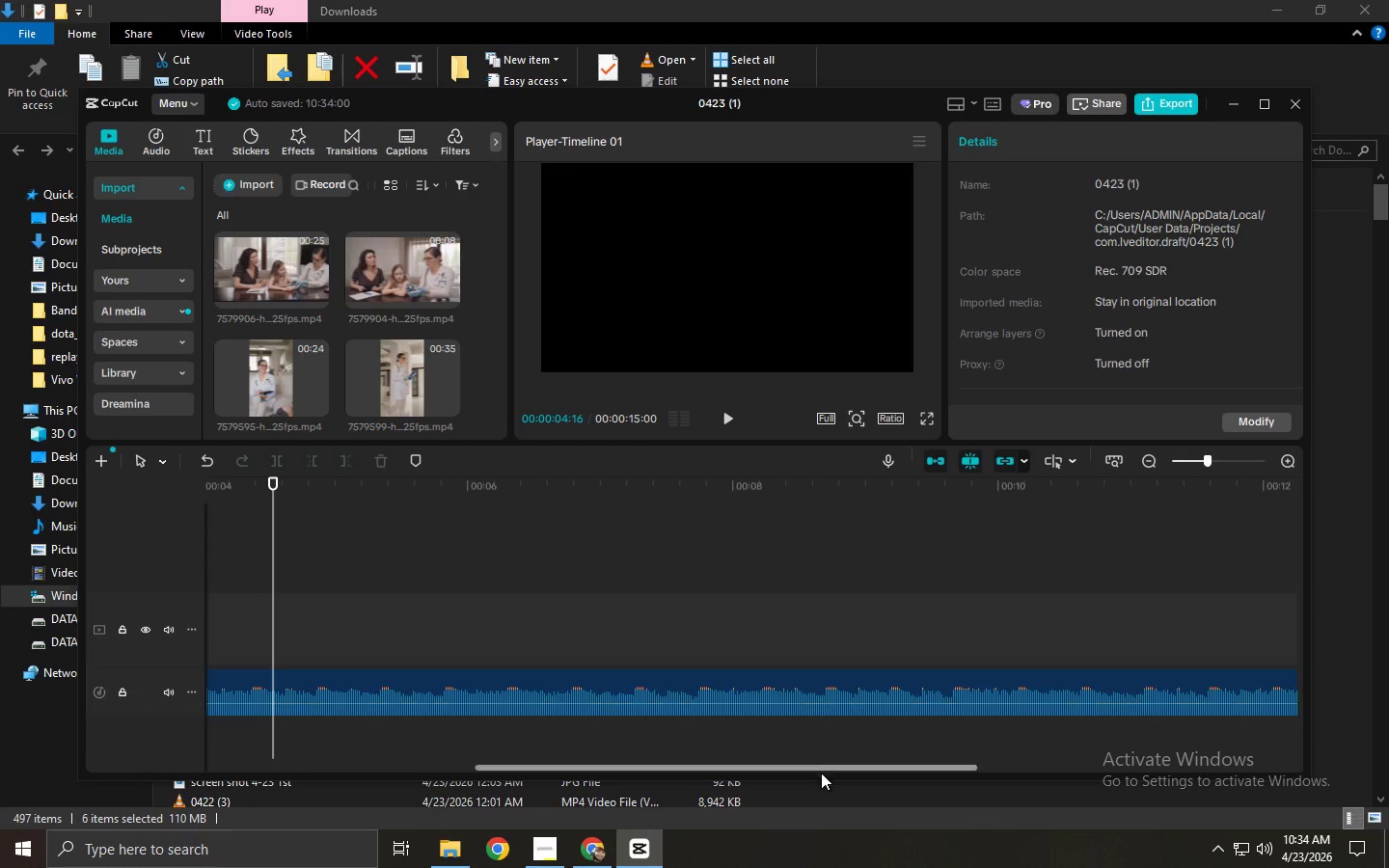 
left_click_drag(start_coordinate=[818, 769], to_coordinate=[235, 730])
 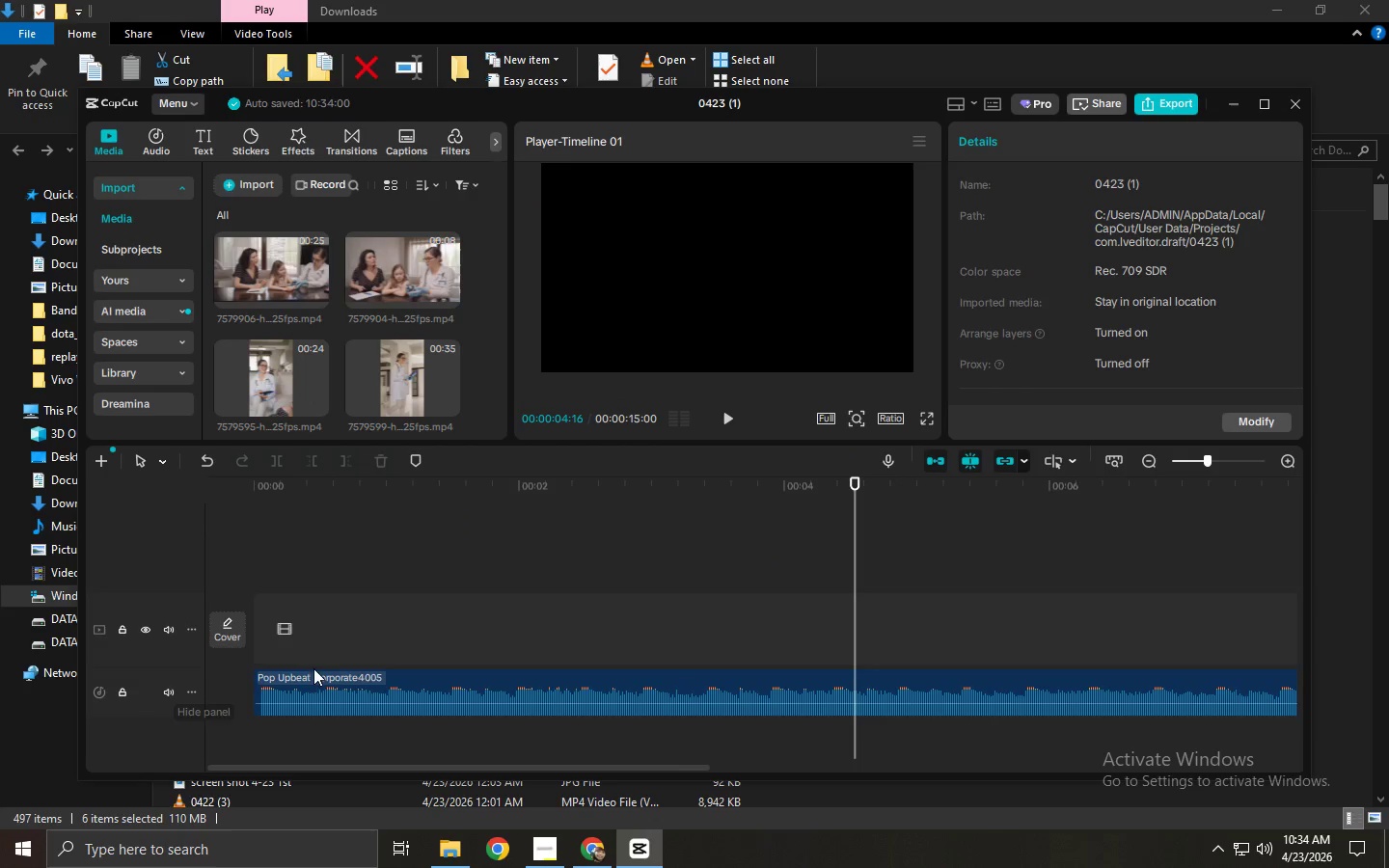 
left_click([388, 679])
 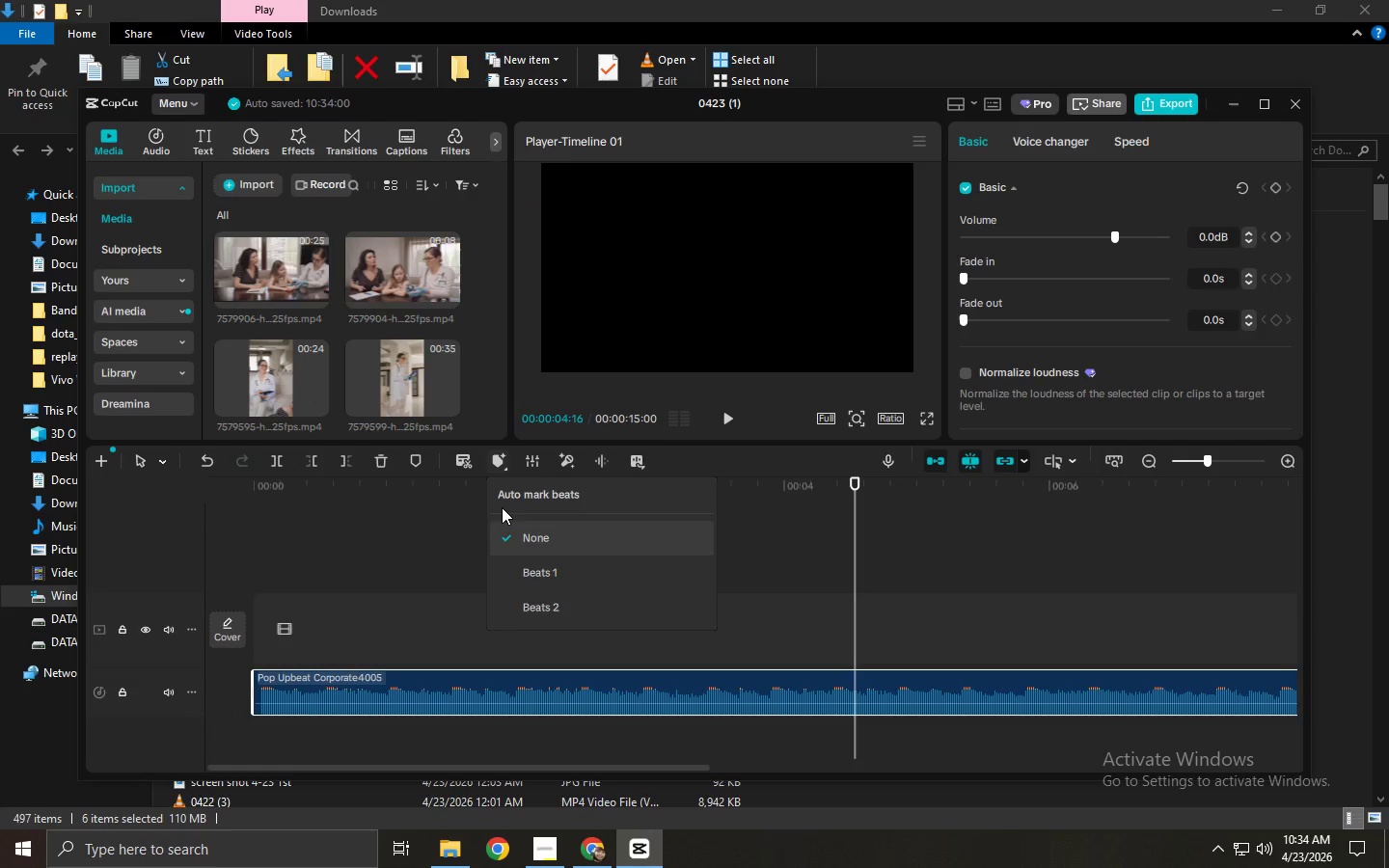 
left_click([528, 600])
 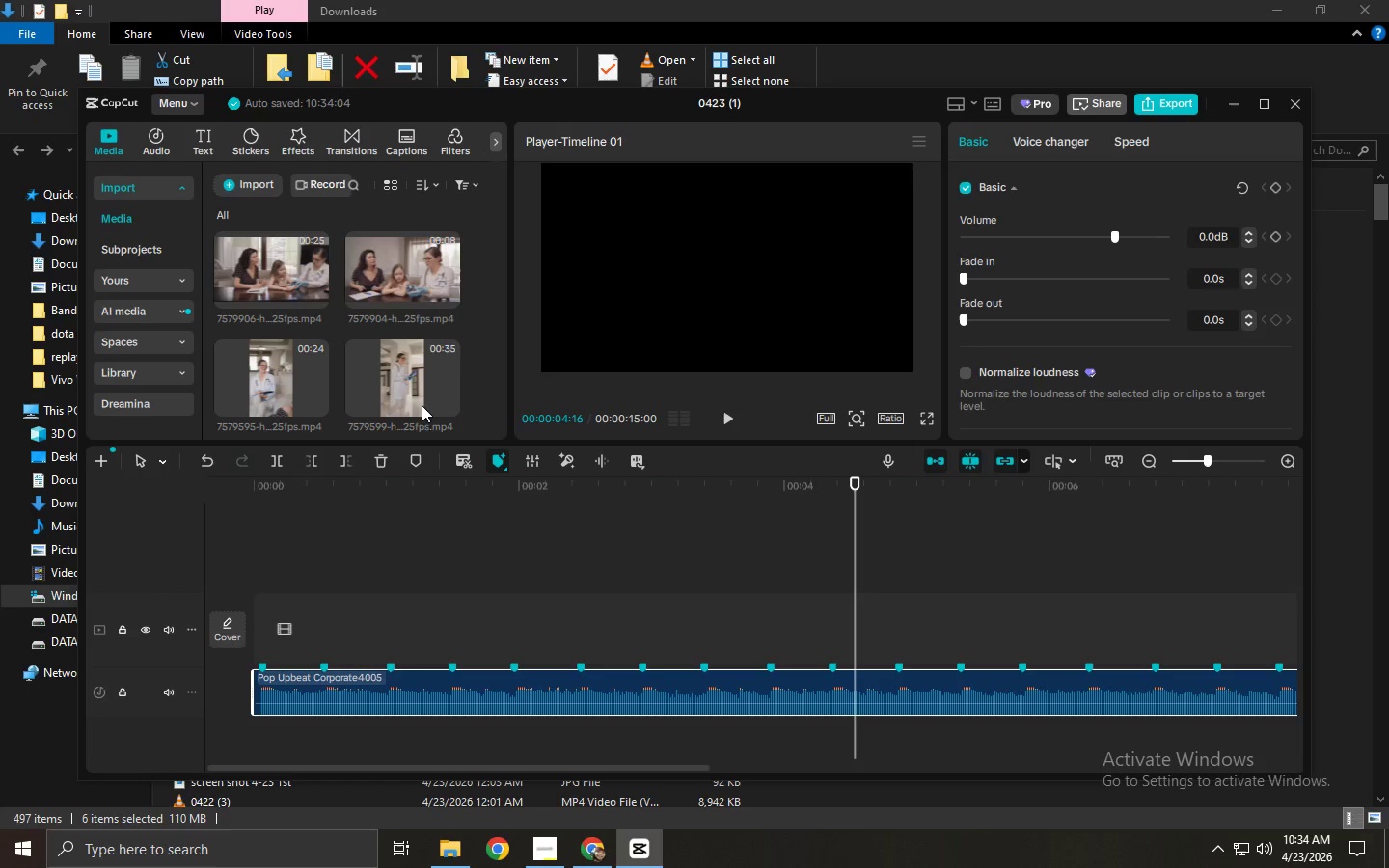 
scroll: coordinate [395, 306], scroll_direction: down, amount: 2.0
 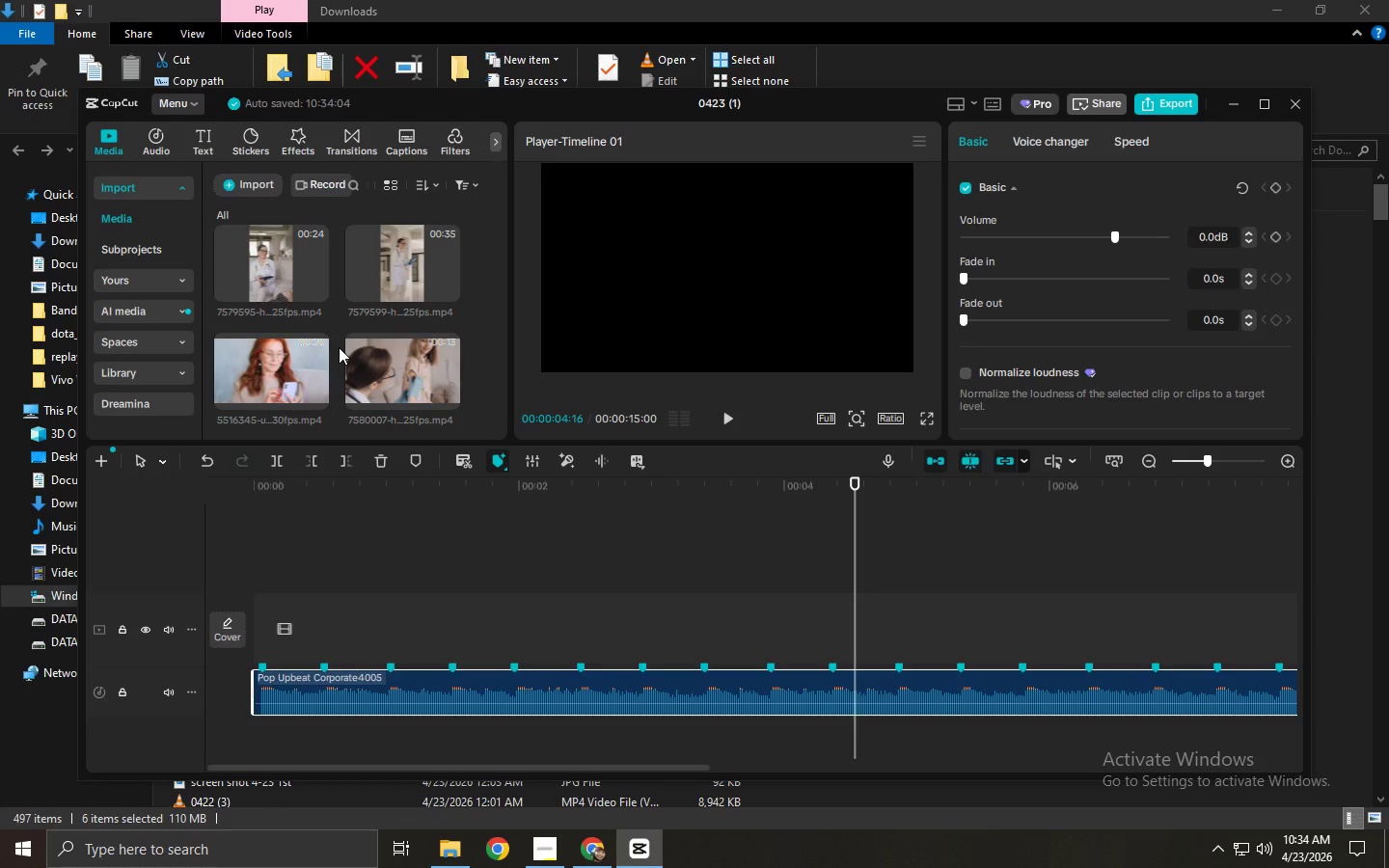 
wait(9.48)
 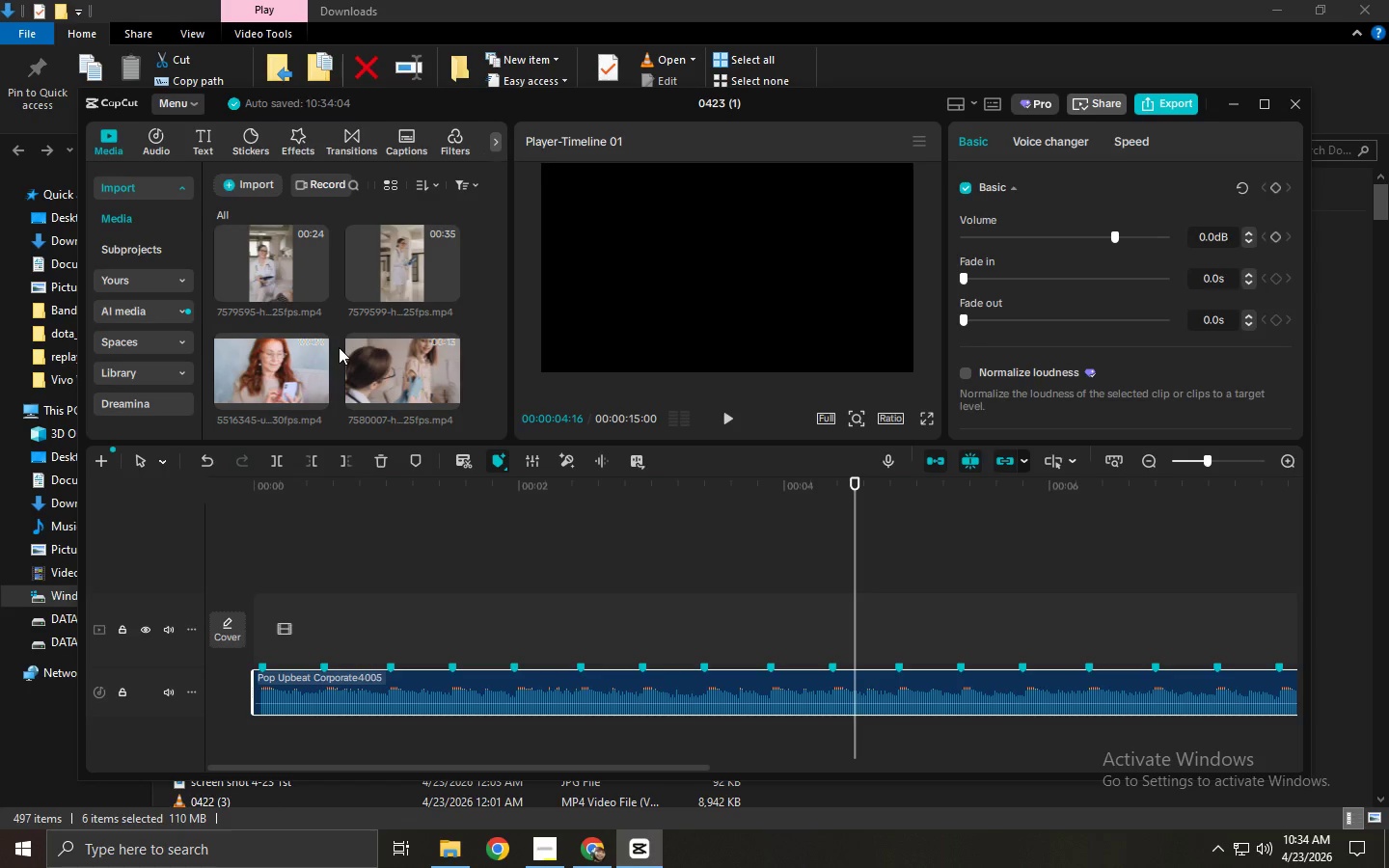 
scroll: coordinate [445, 338], scroll_direction: none, amount: 0.0
 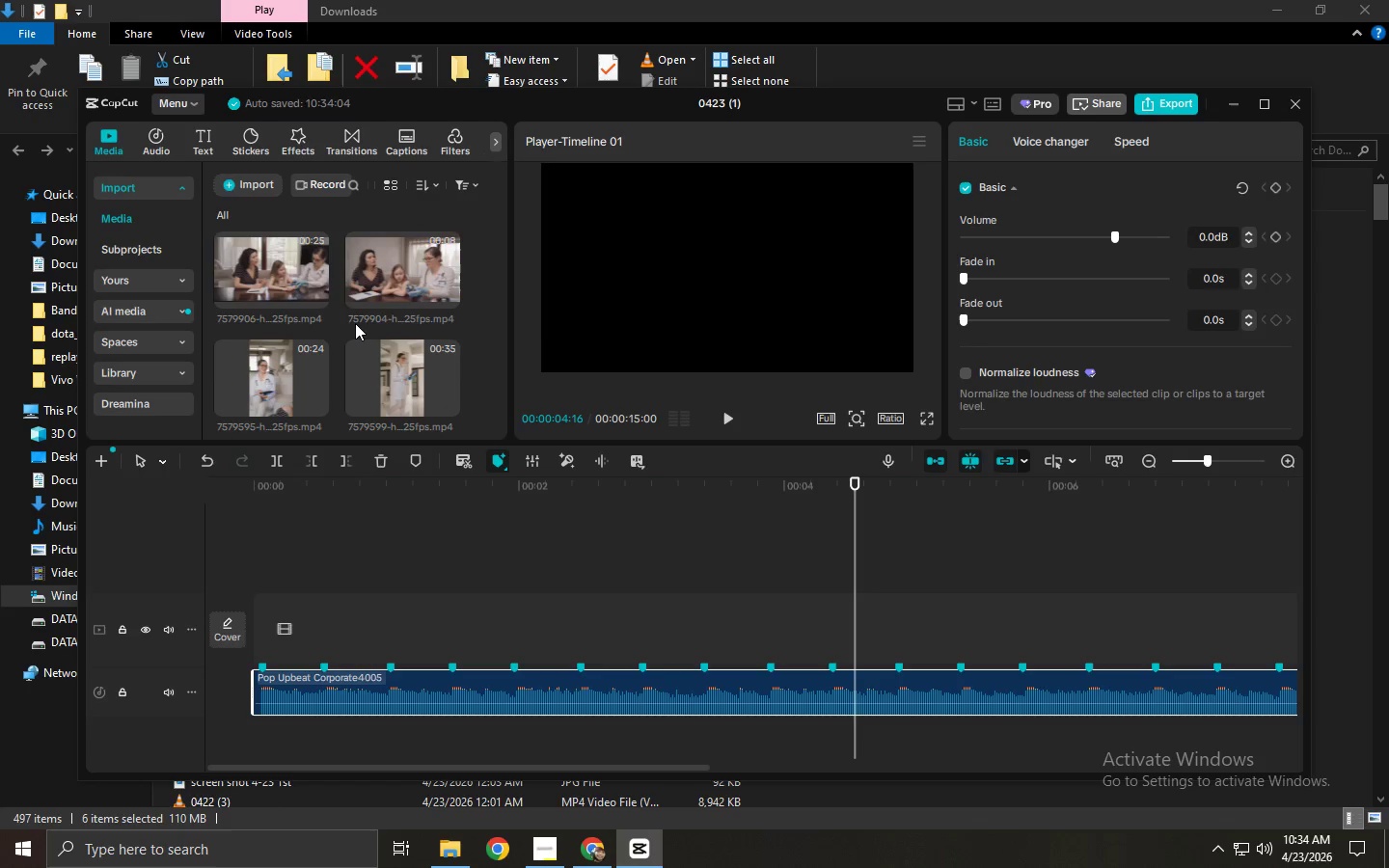 
left_click_drag(start_coordinate=[382, 367], to_coordinate=[243, 637])
 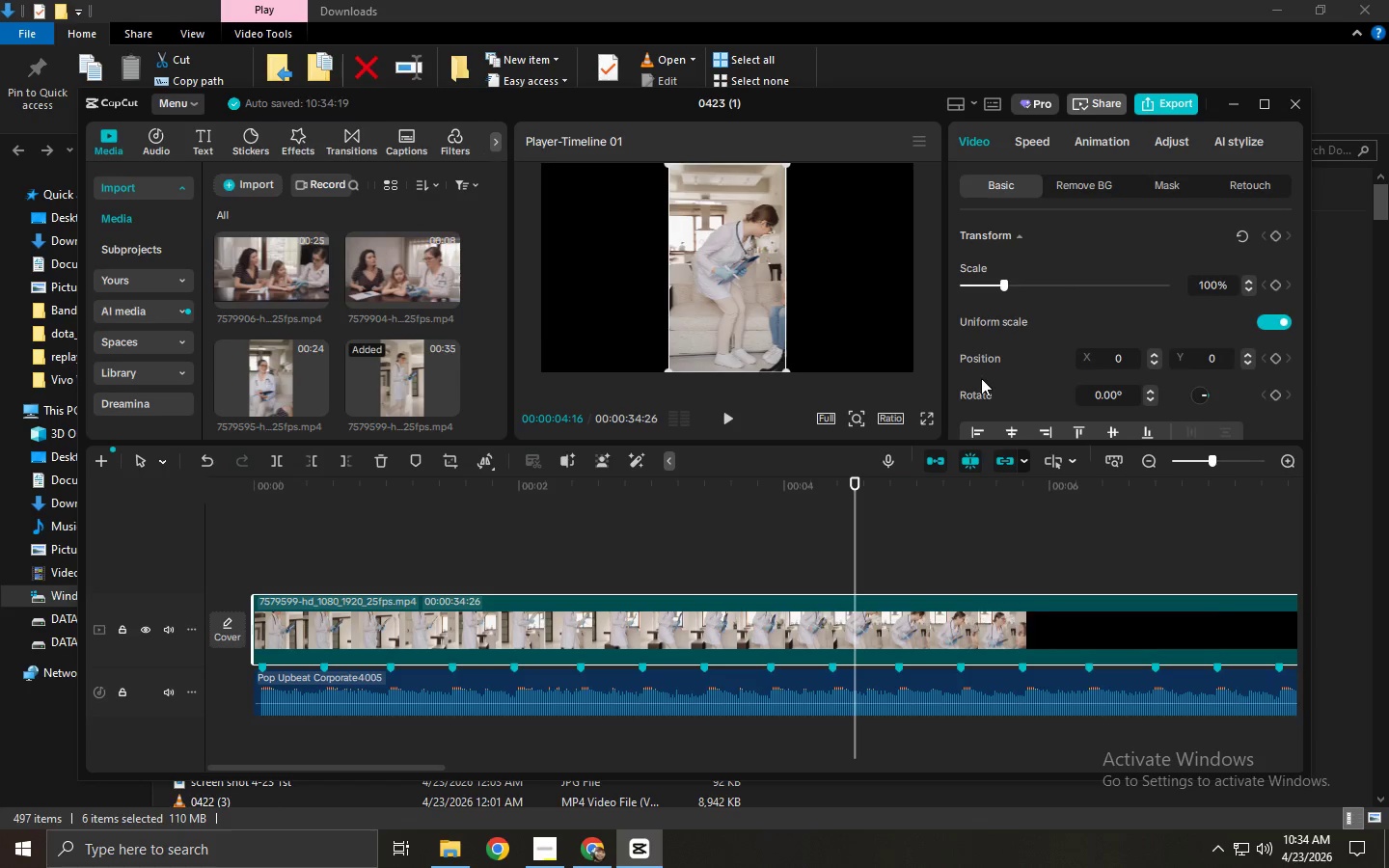 
left_click([899, 416])
 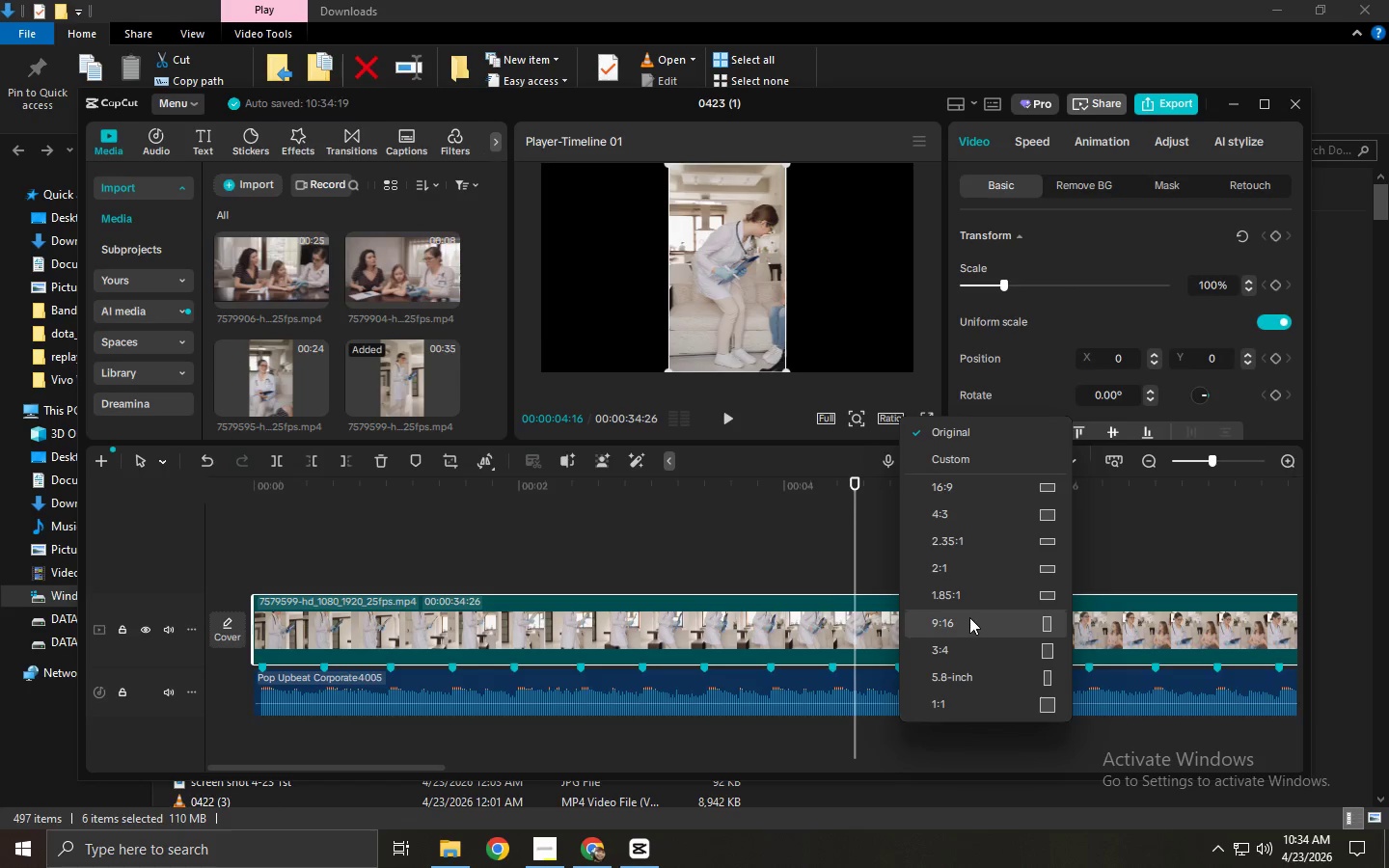 
left_click([969, 617])
 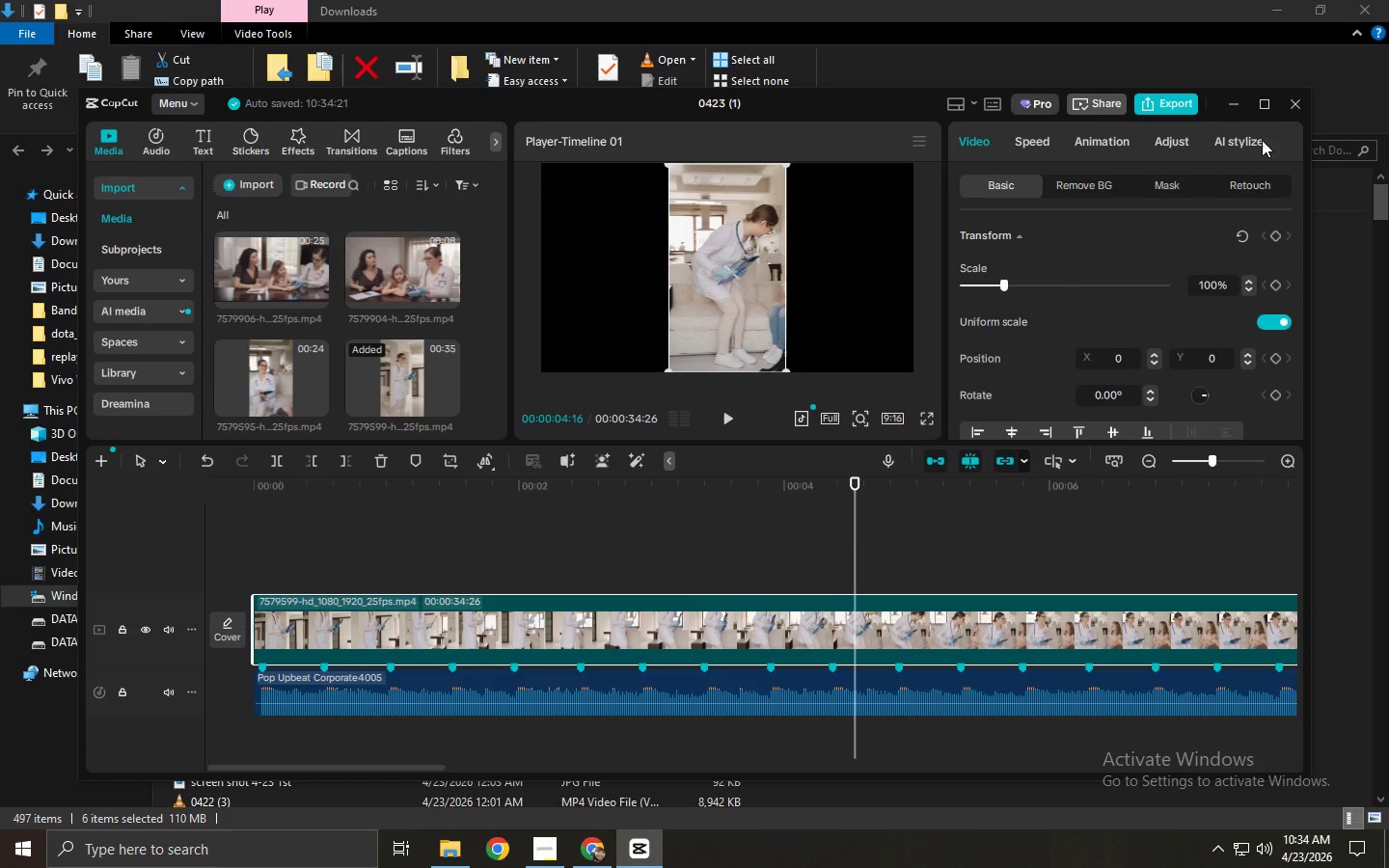 
left_click([1260, 112])
 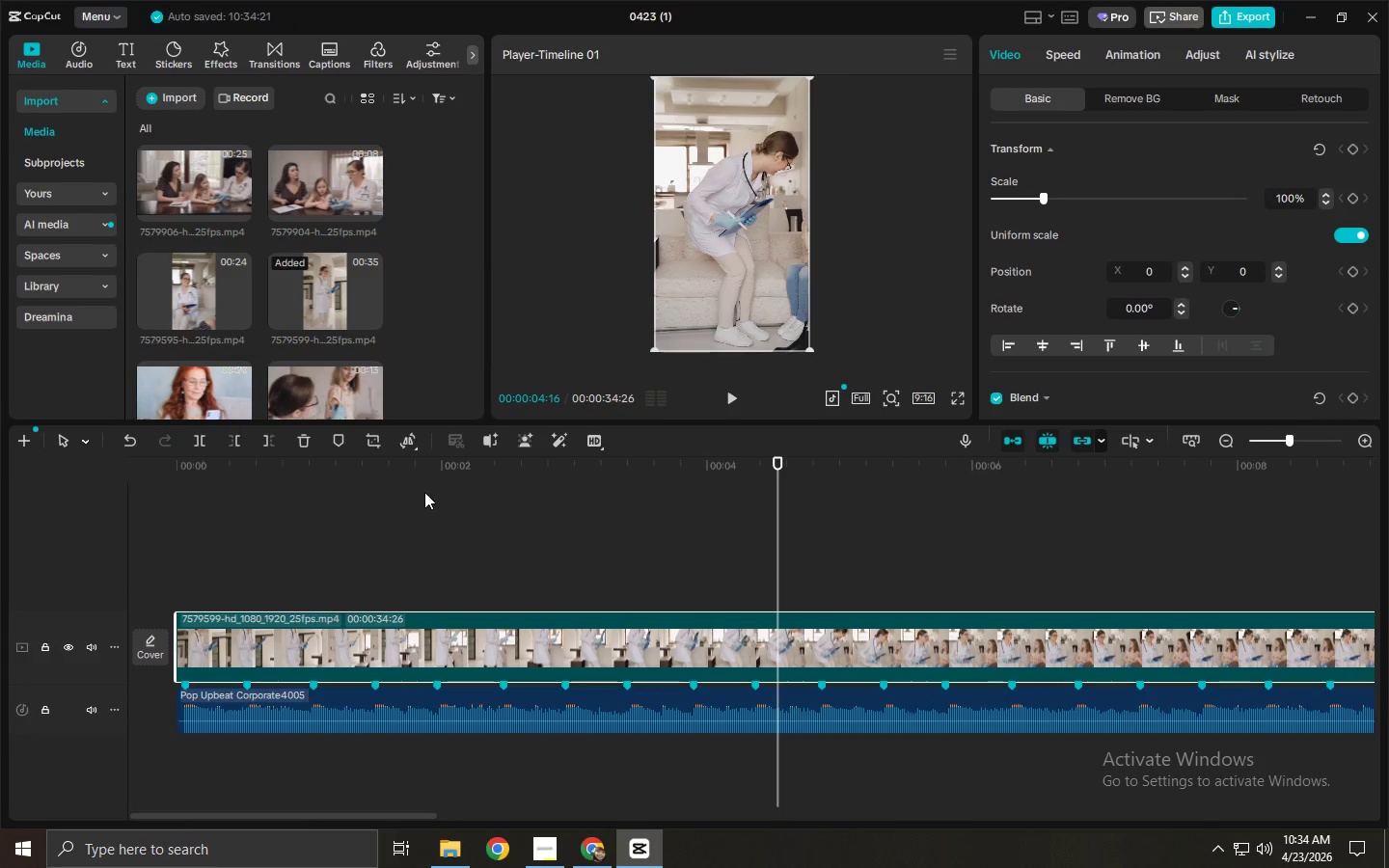 
left_click_drag(start_coordinate=[362, 473], to_coordinate=[1341, 529])
 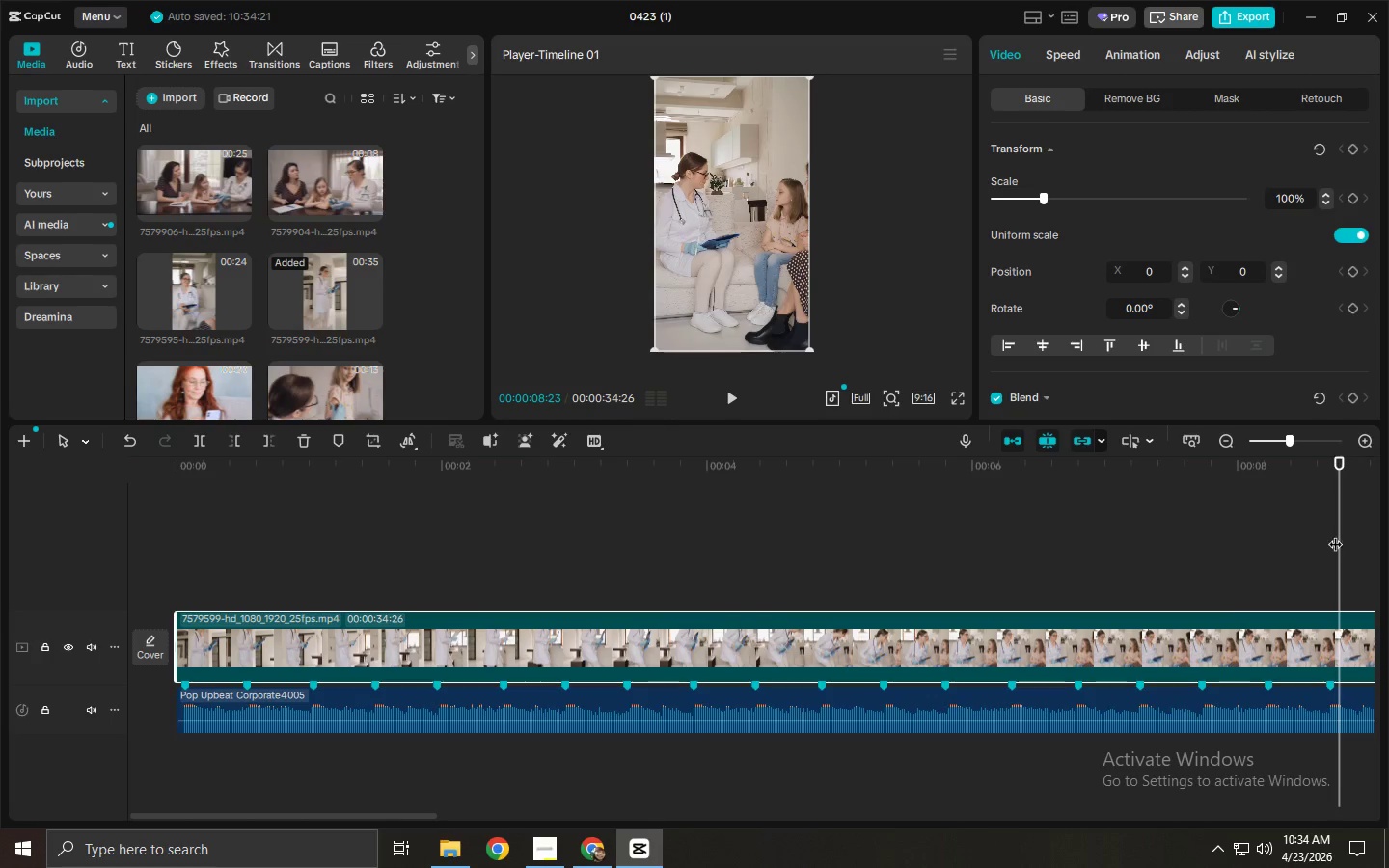 
key(Control+ControlLeft)
 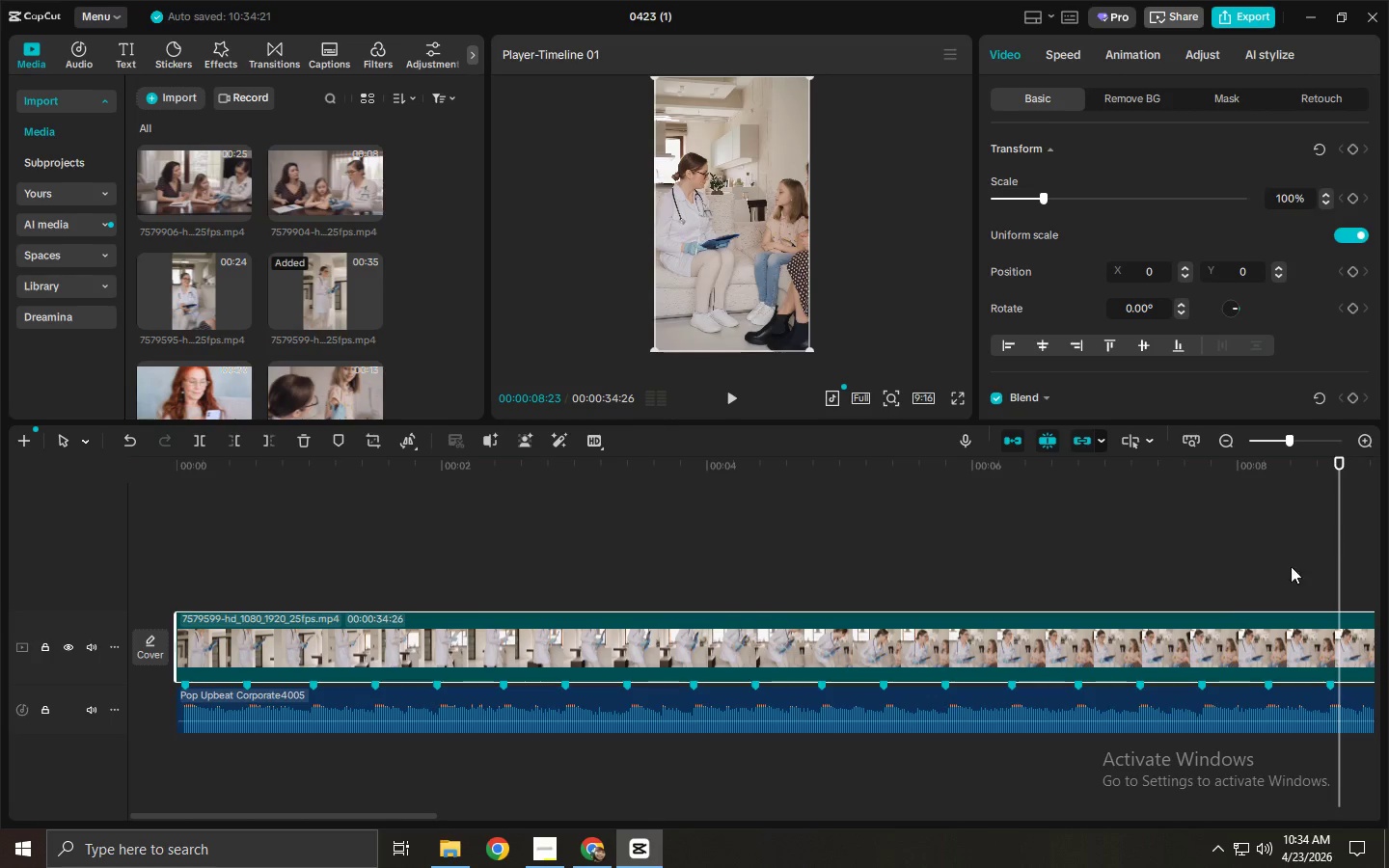 
key(Control+B)
 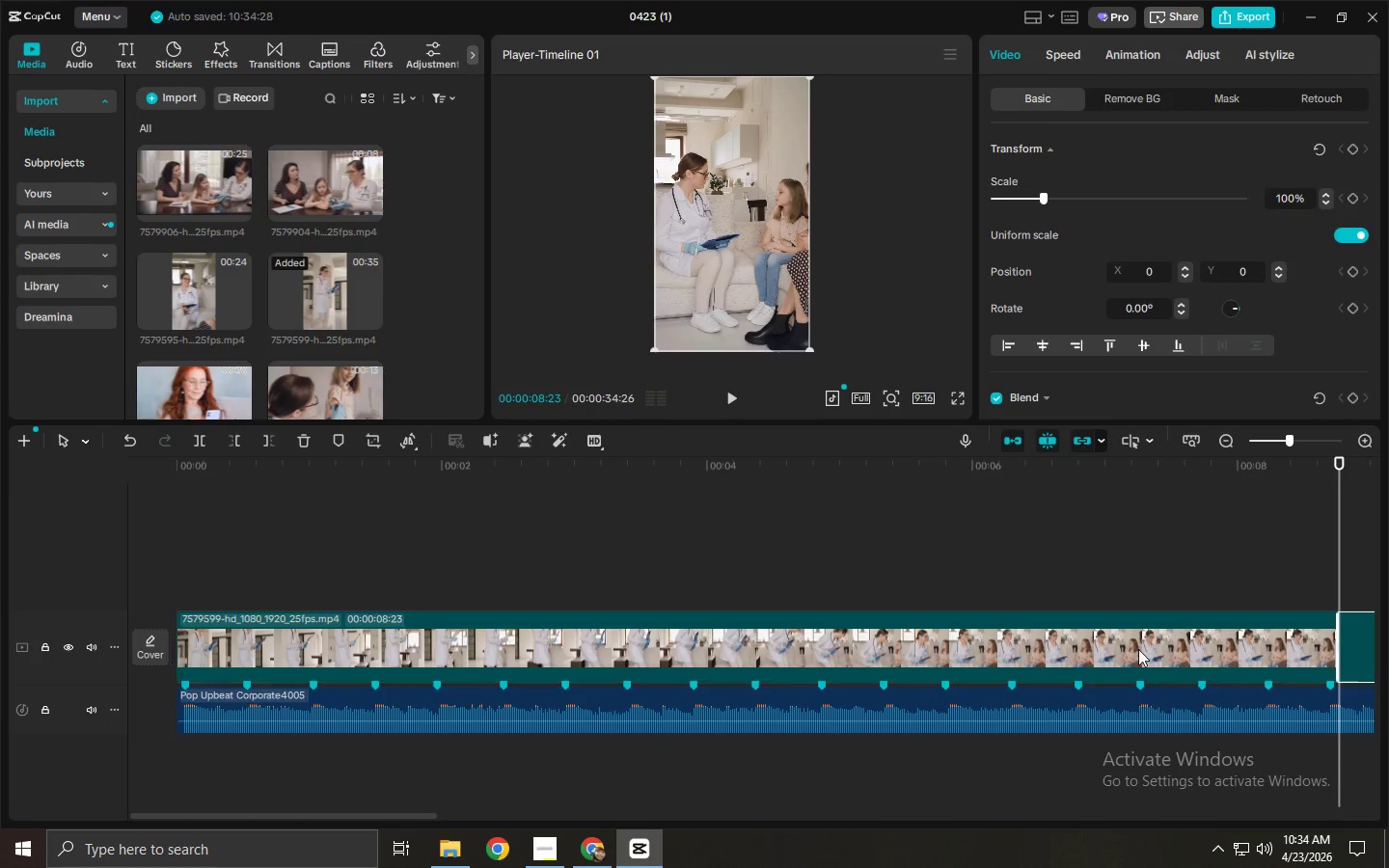 
left_click([1136, 651])
 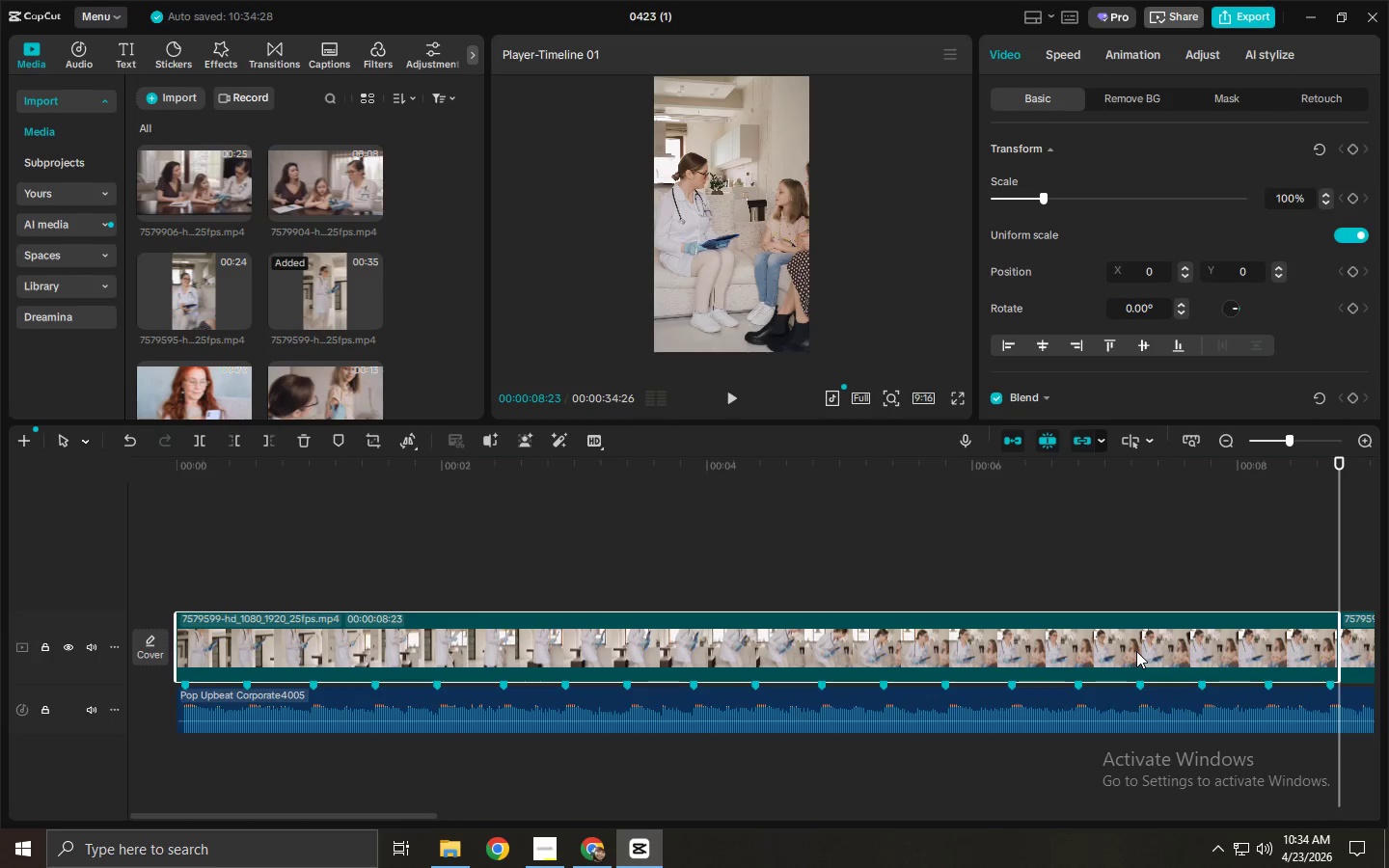 
key(Delete)
 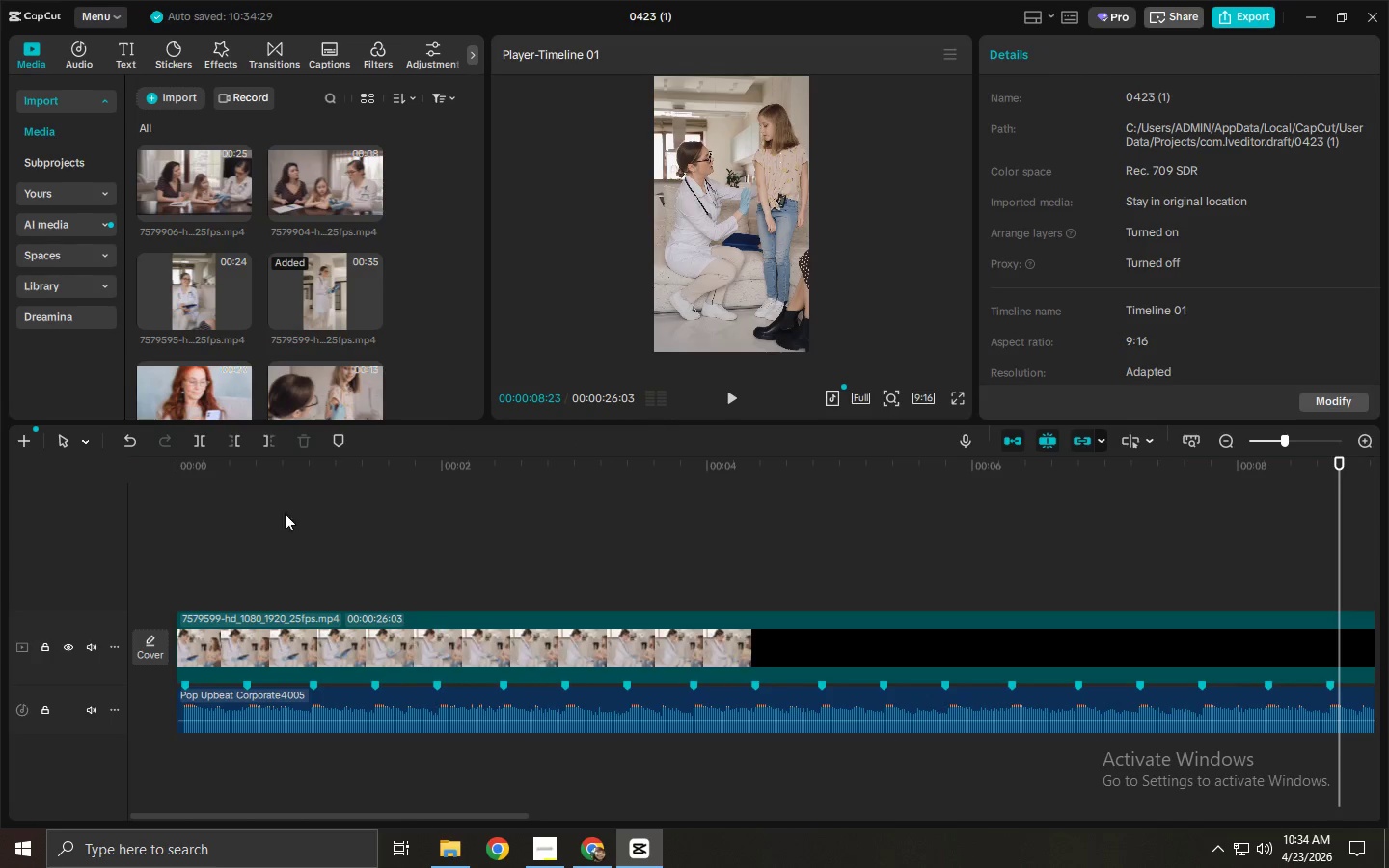 
left_click_drag(start_coordinate=[240, 469], to_coordinate=[84, 483])
 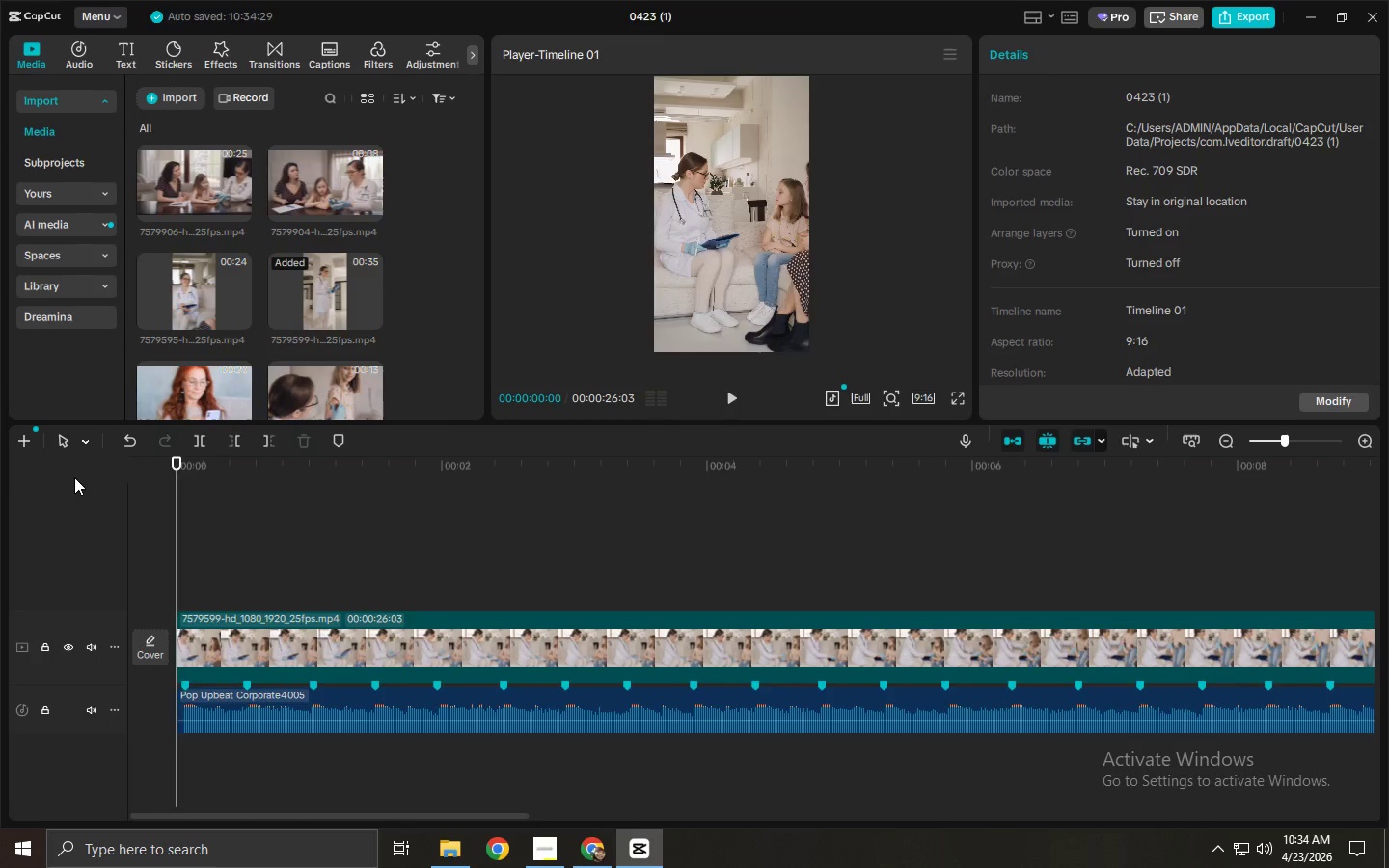 
key(Space)
 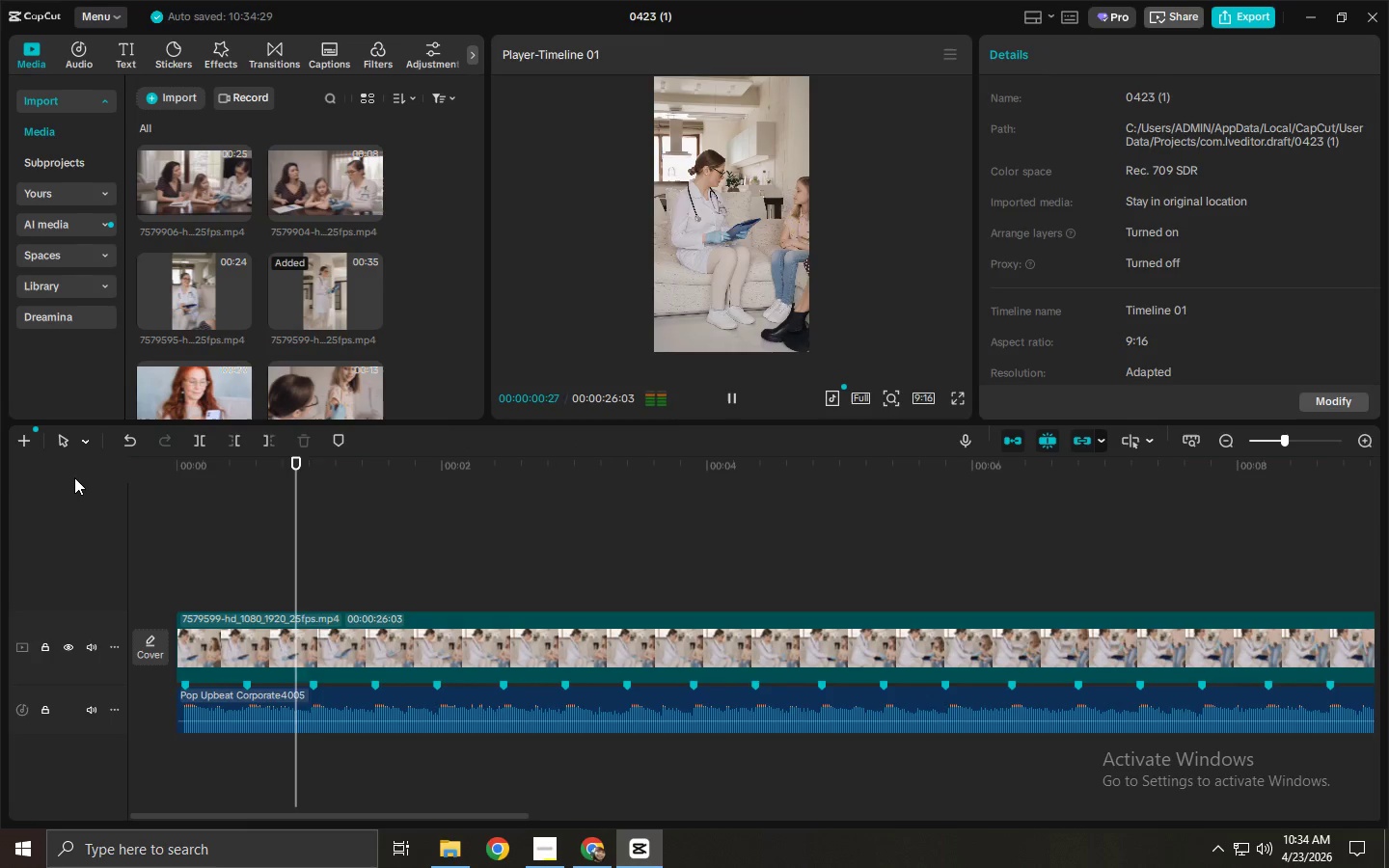 
key(Space)
 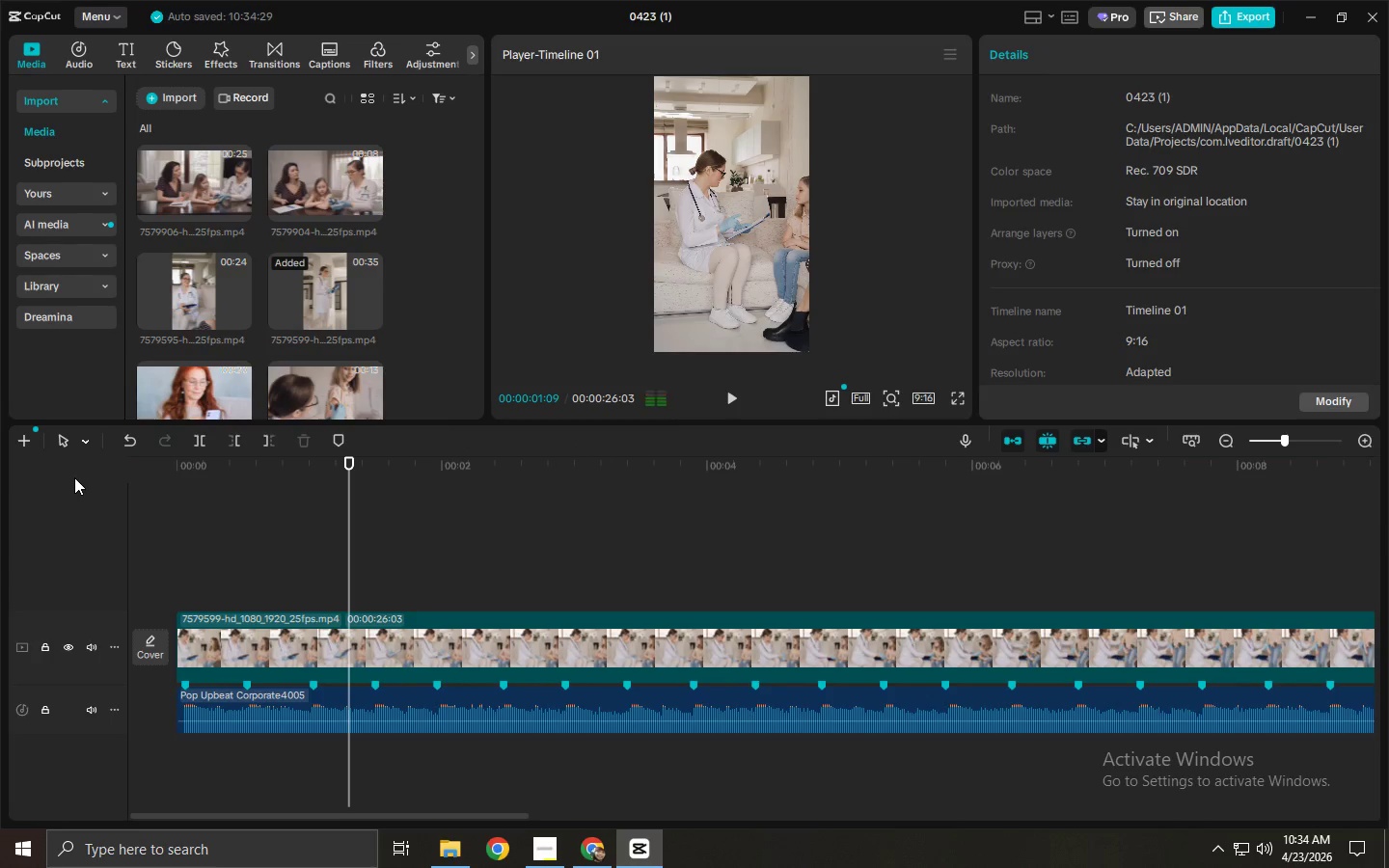 
key(Space)
 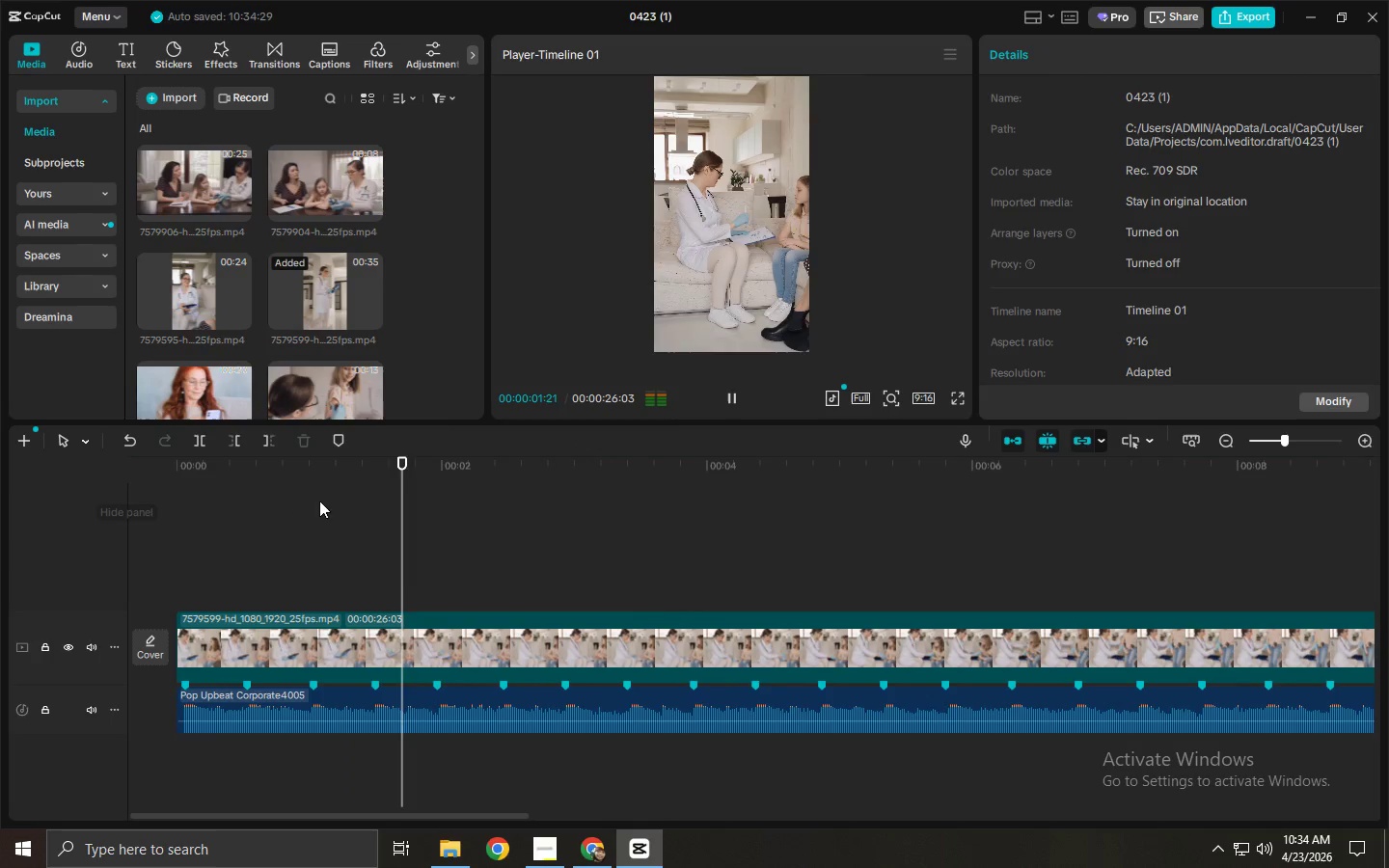 
key(Space)
 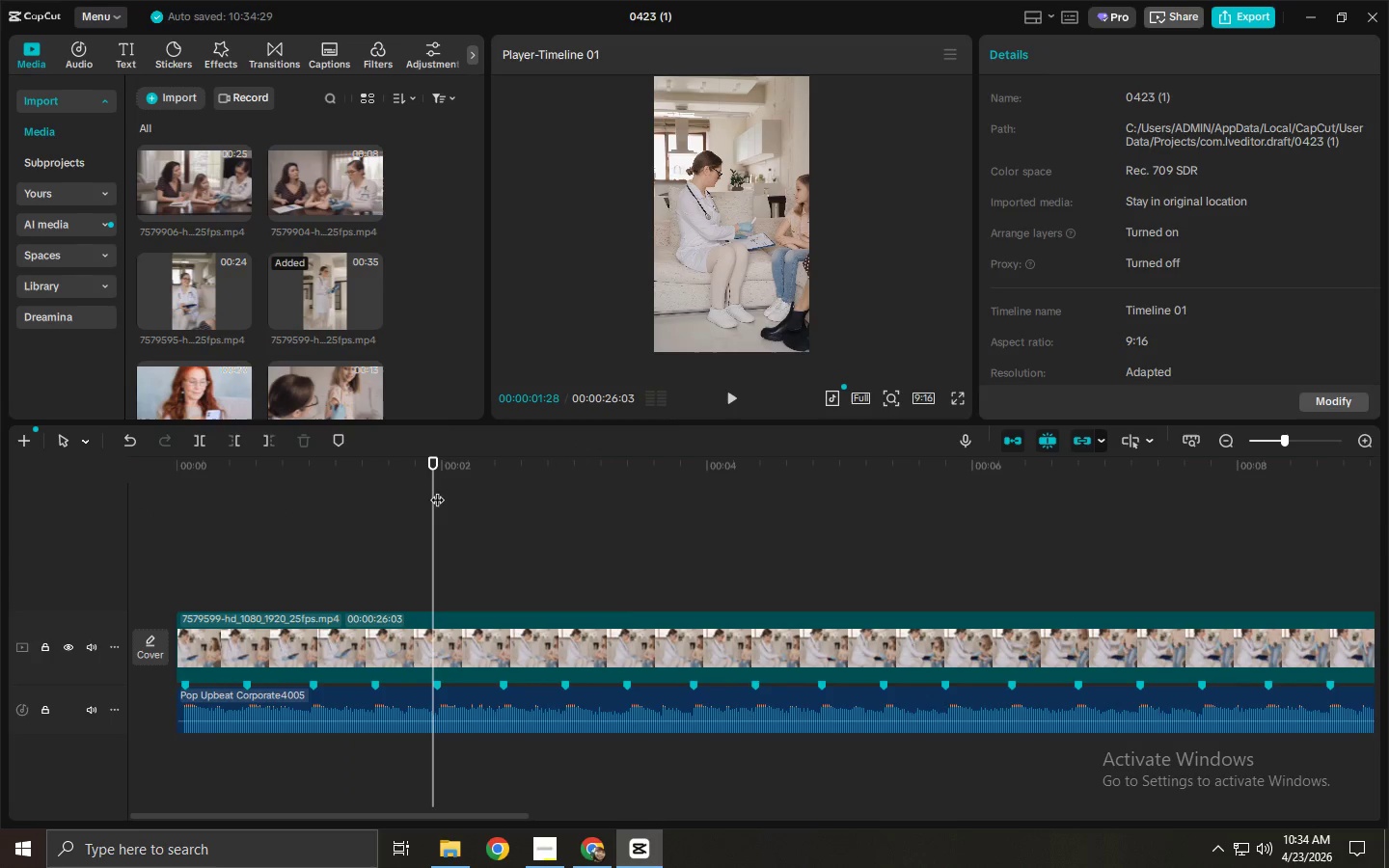 
left_click_drag(start_coordinate=[434, 474], to_coordinate=[567, 501])
 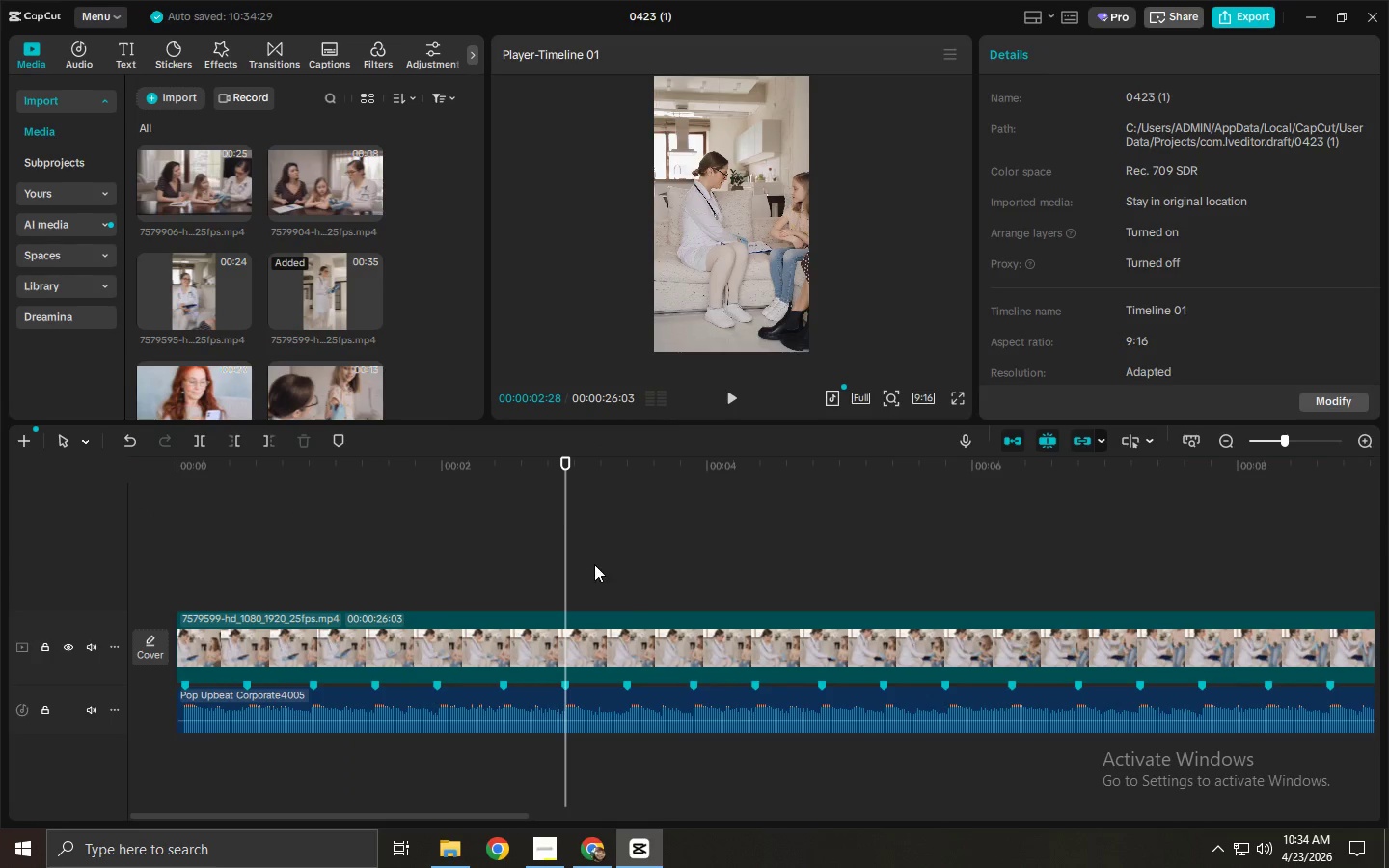 
key(Control+B)
 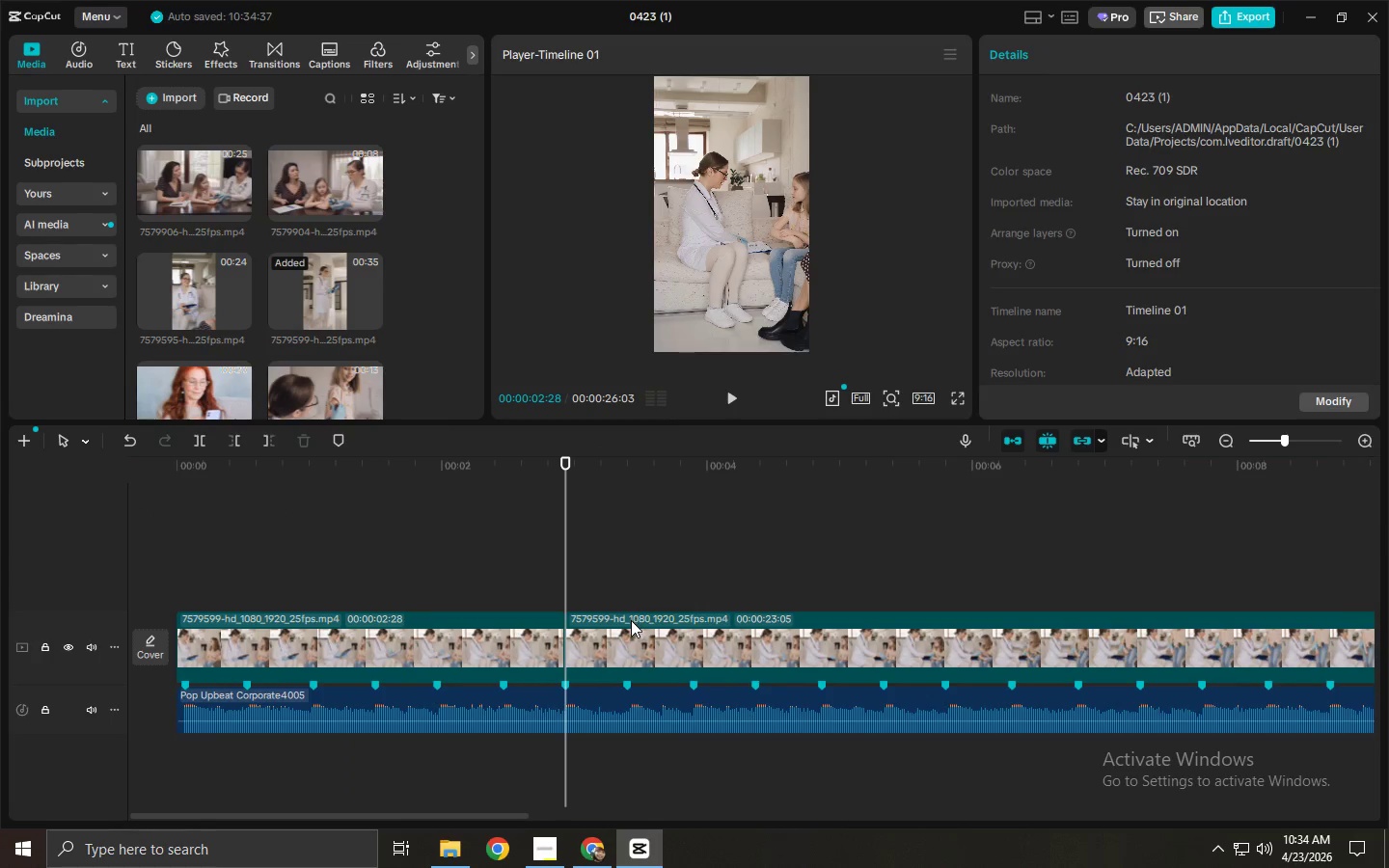 
left_click([630, 624])
 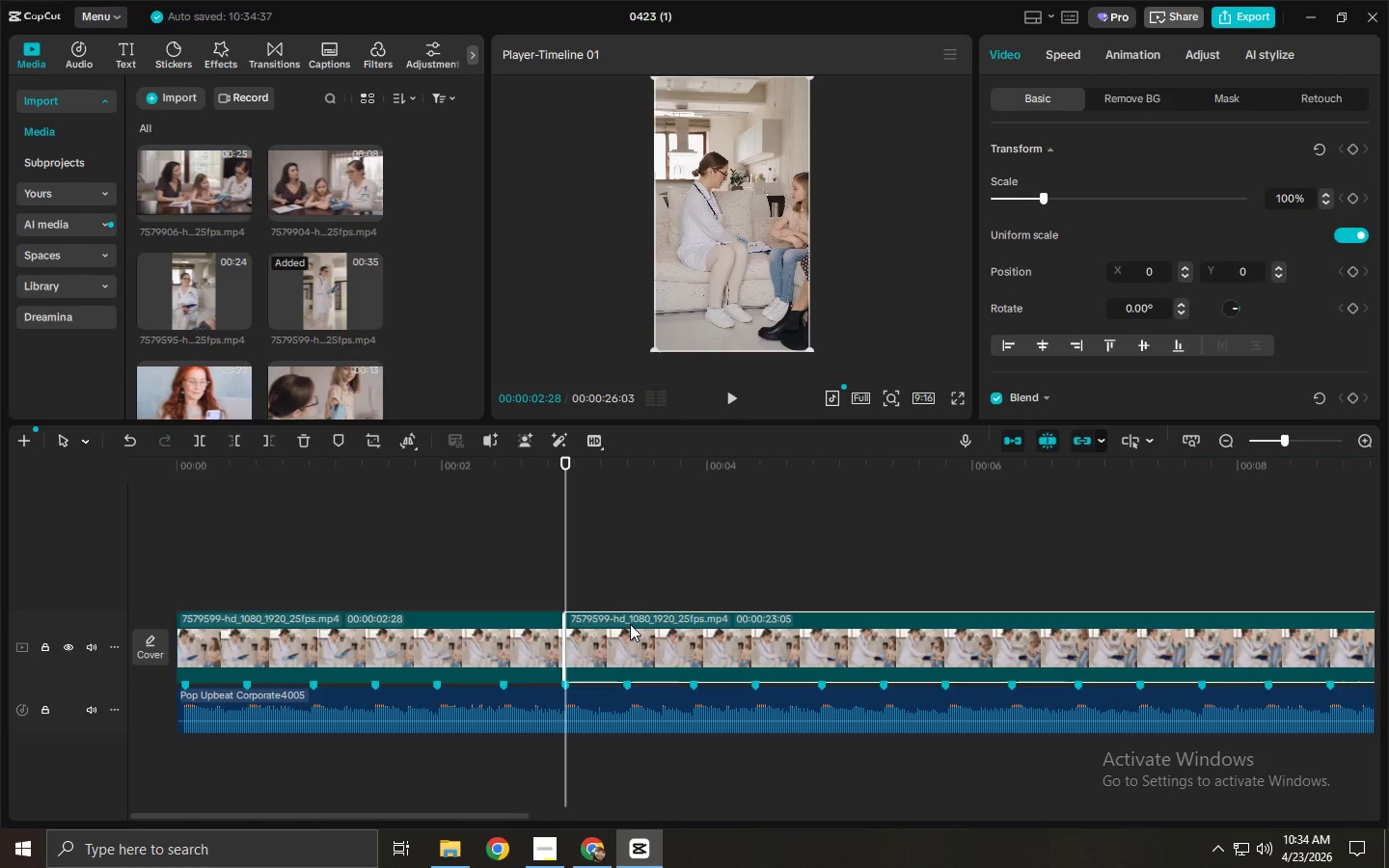 
key(Delete)
 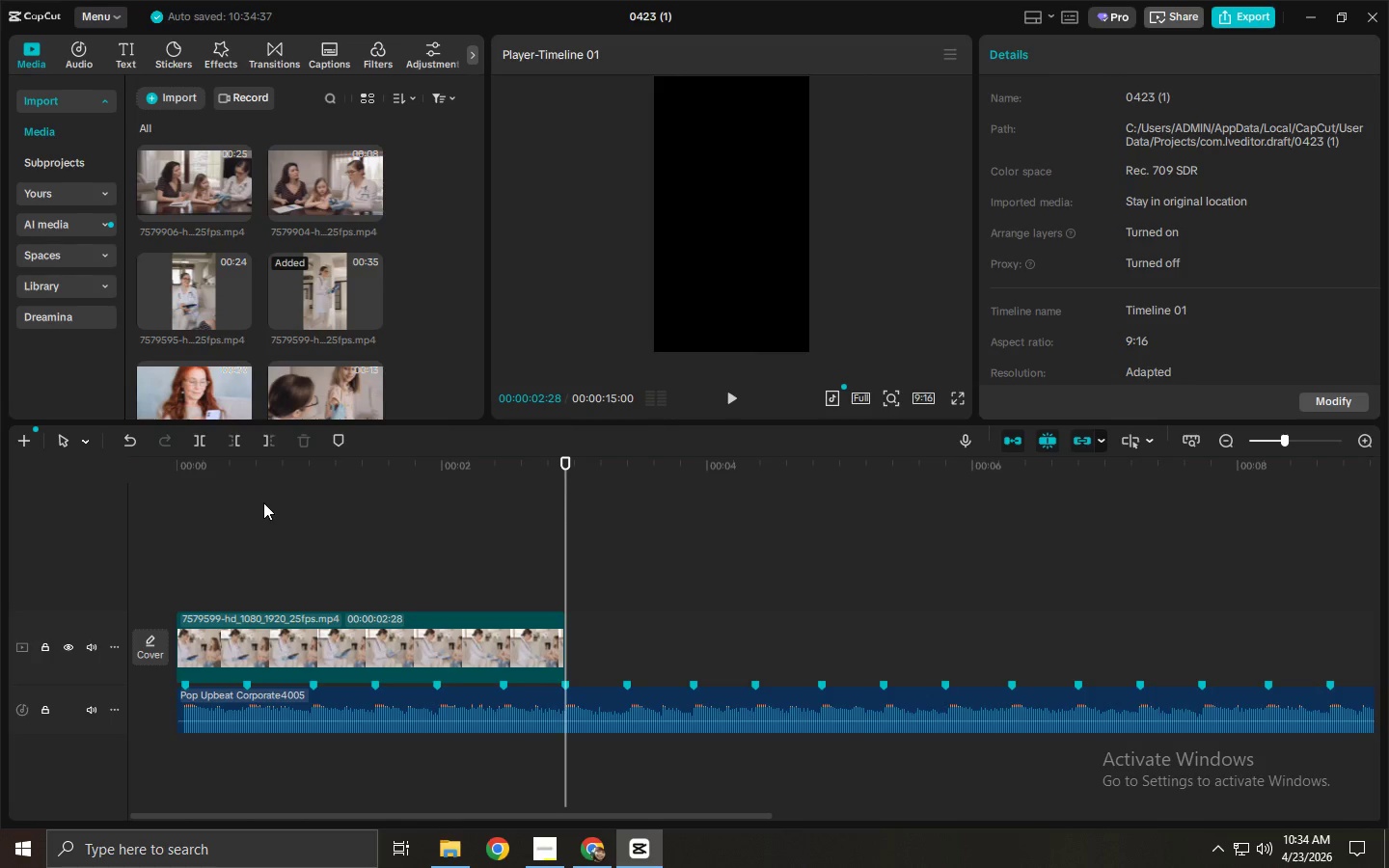 
left_click_drag(start_coordinate=[242, 478], to_coordinate=[158, 475])
 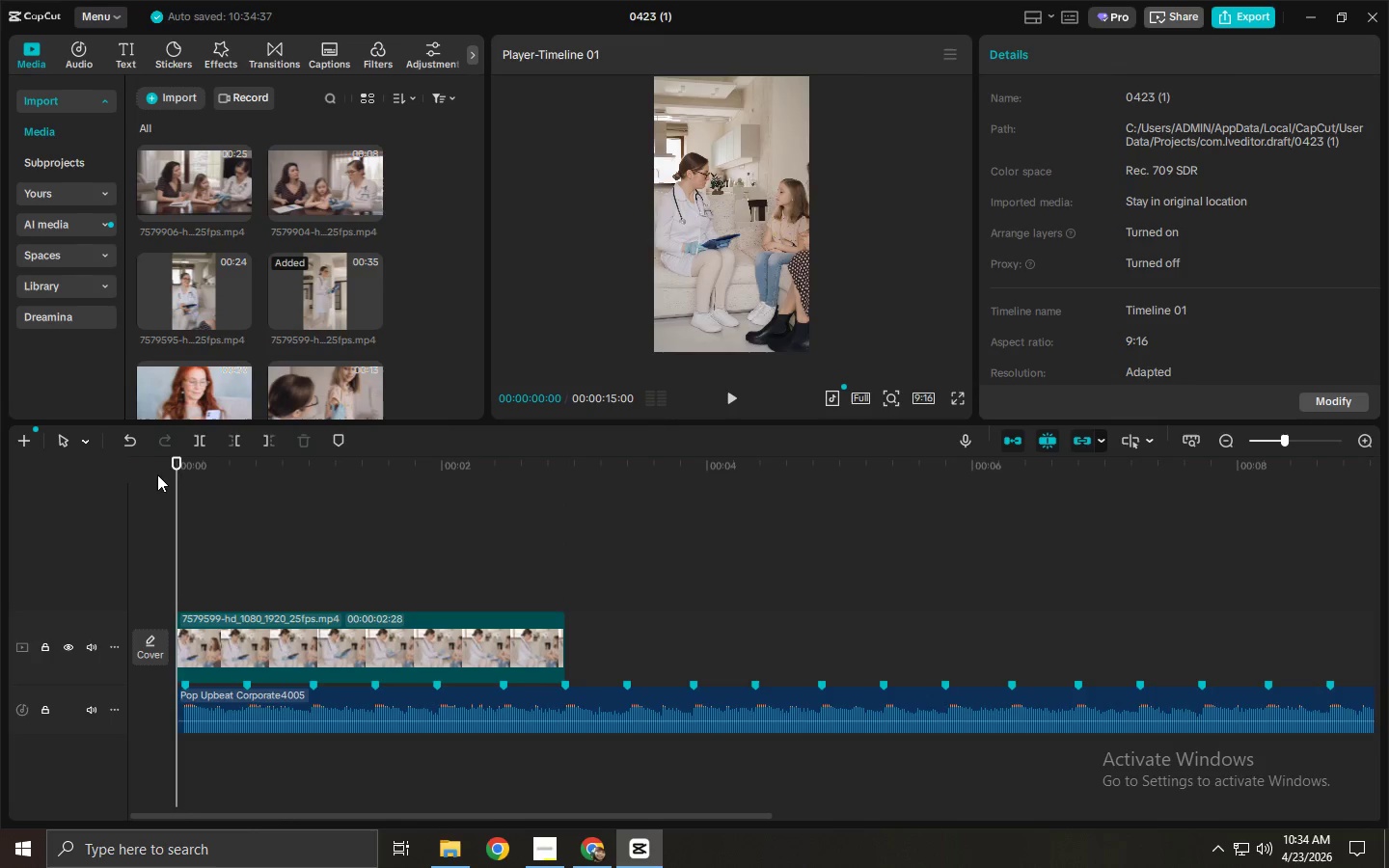 
key(Space)
 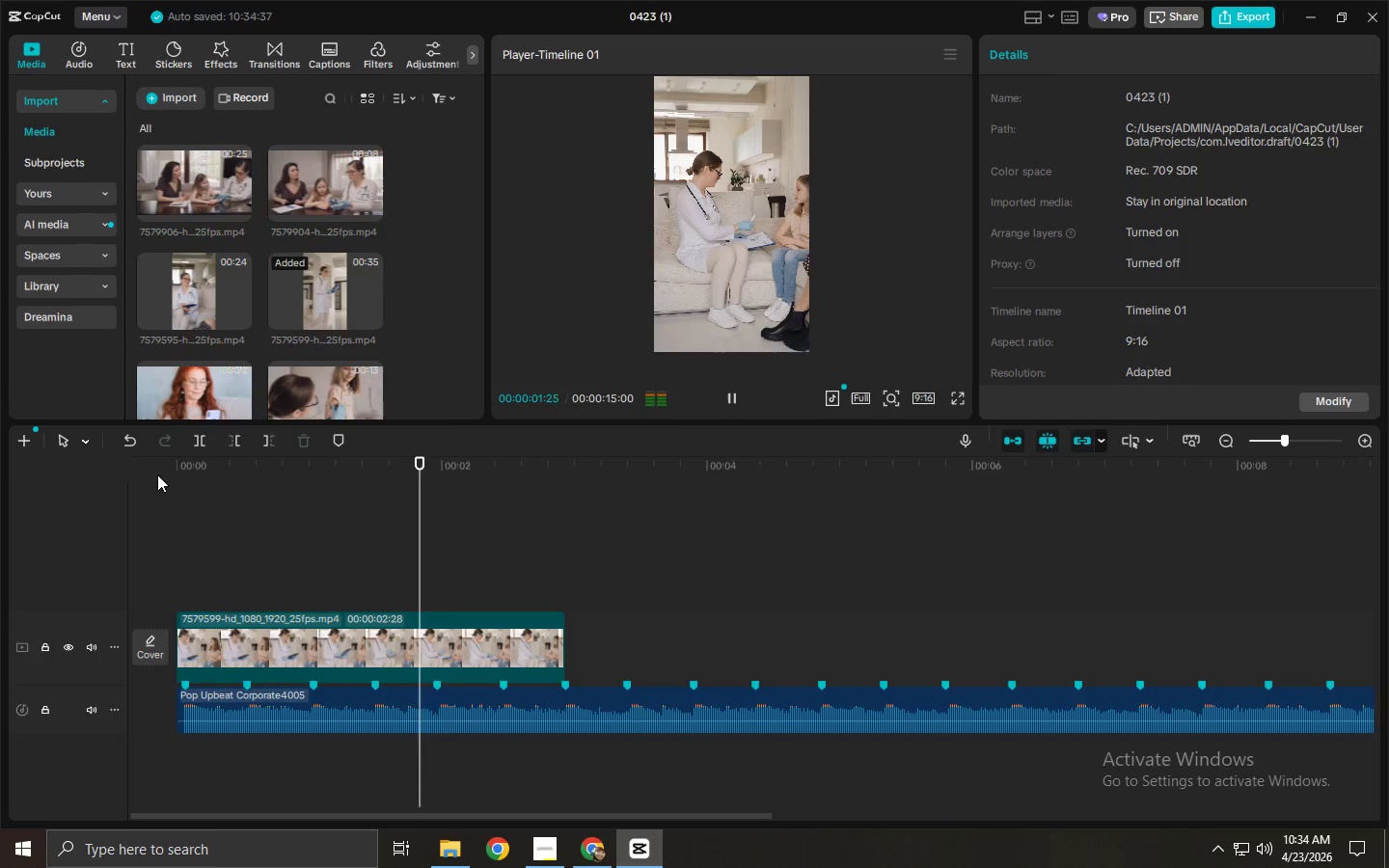 
key(Space)
 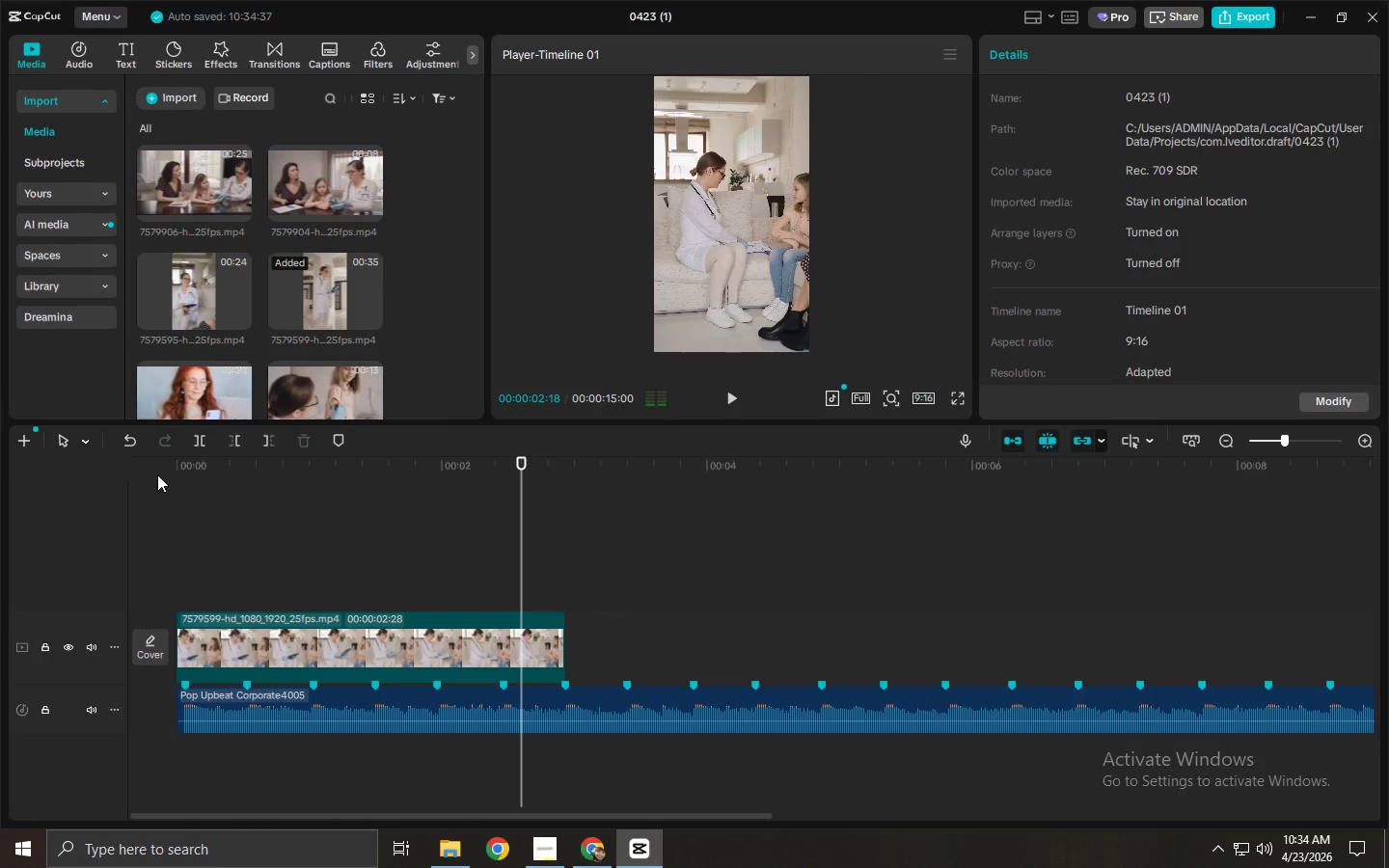 
key(Space)
 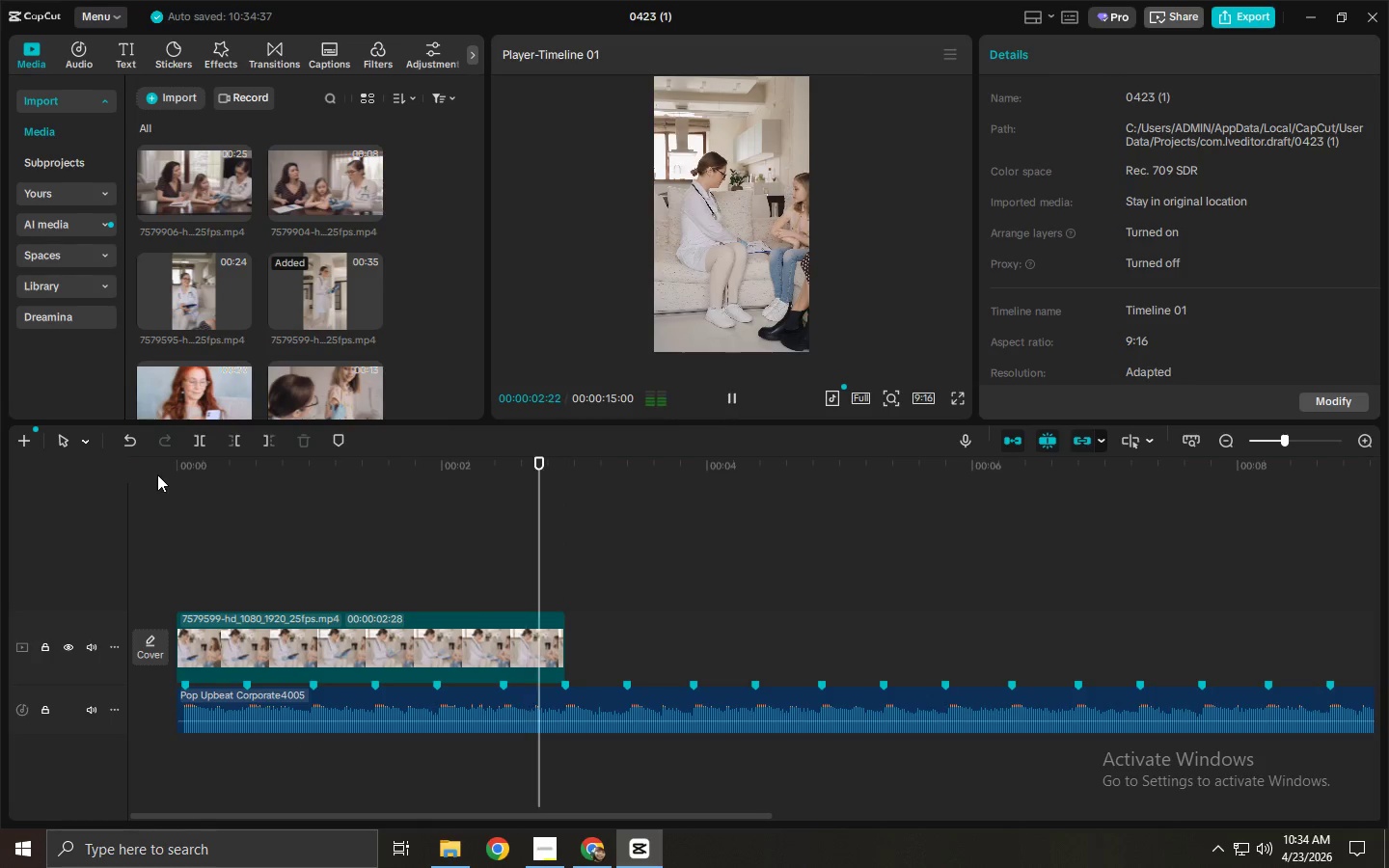 
key(Space)
 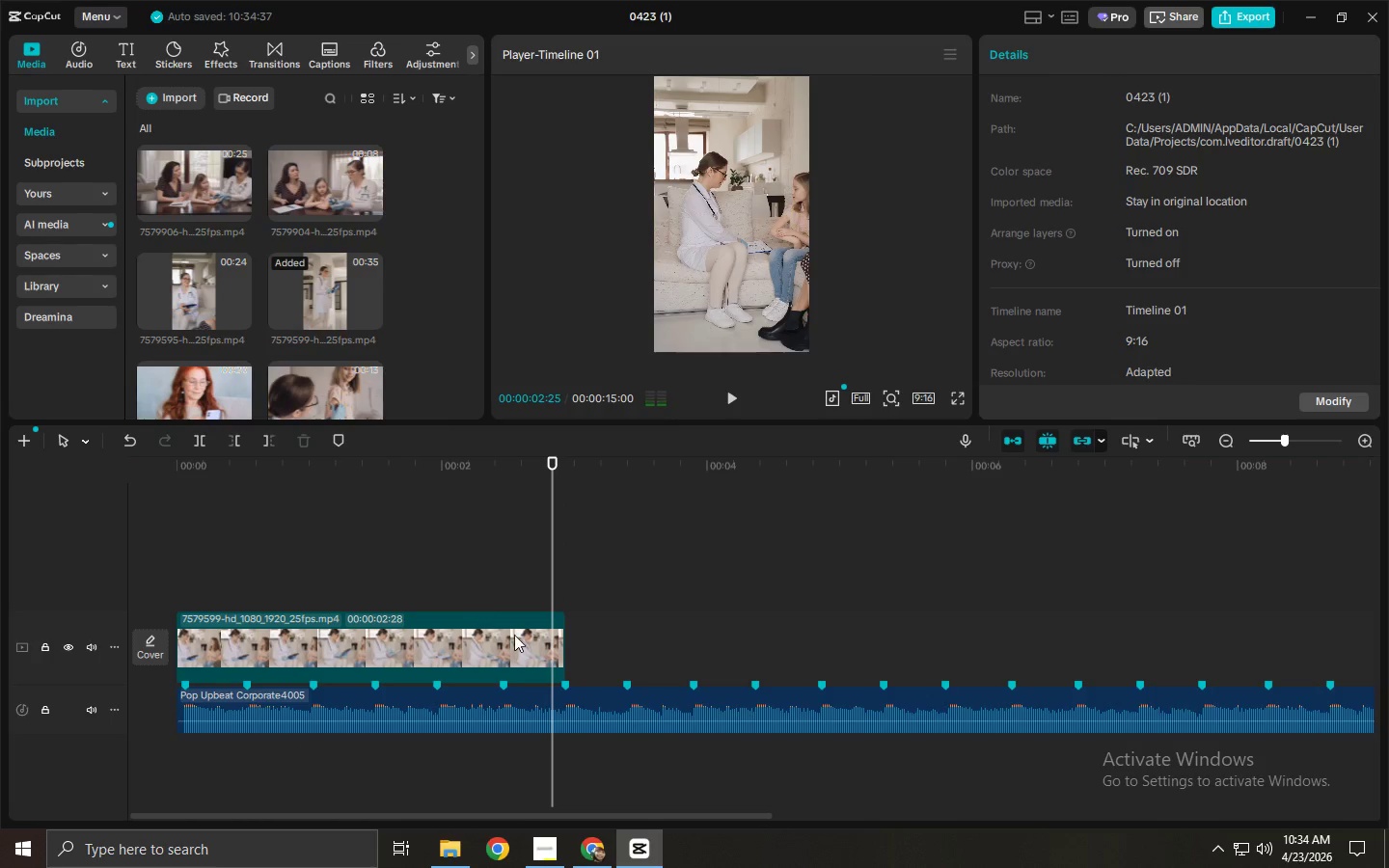 
left_click([513, 637])
 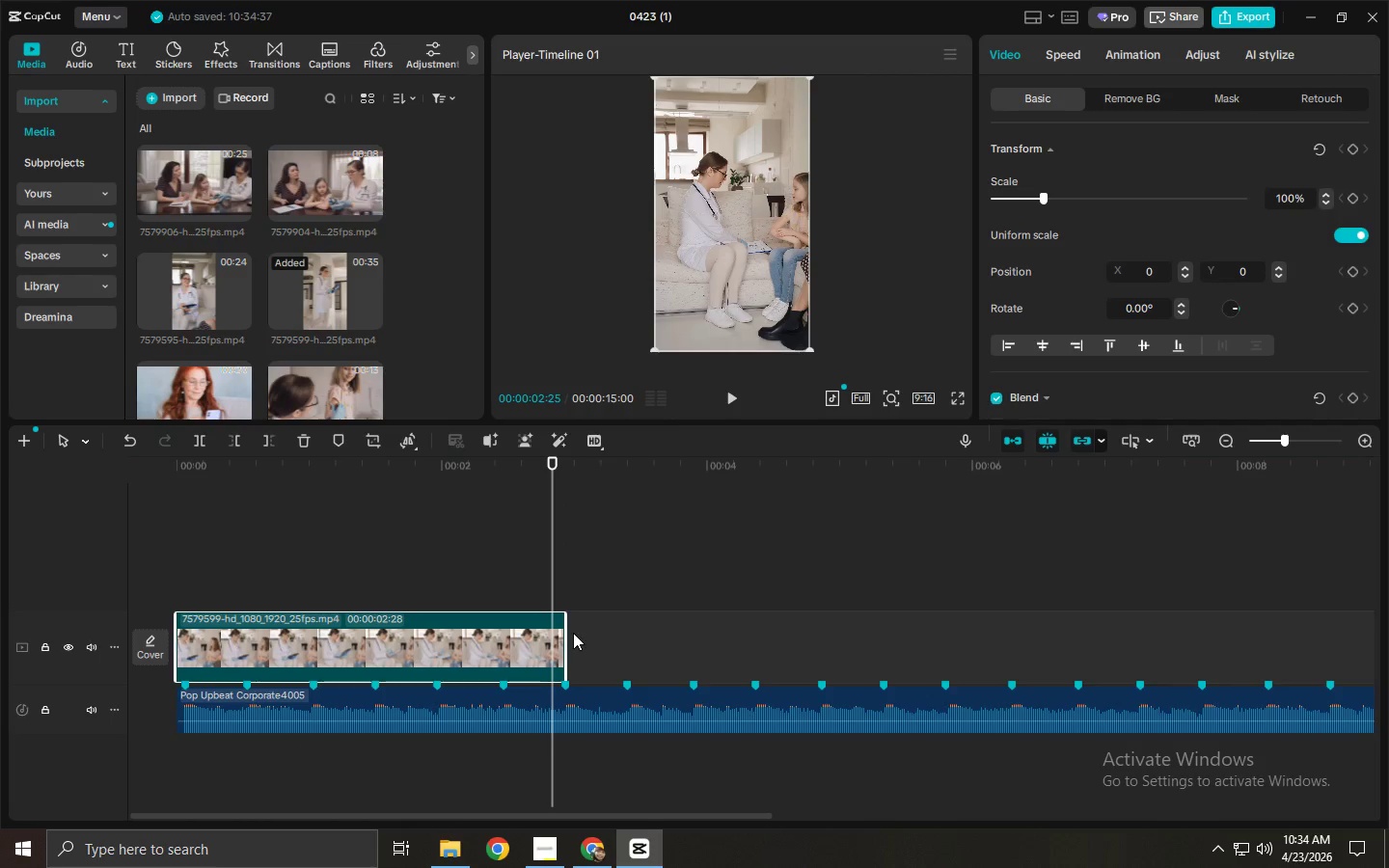 
left_click_drag(start_coordinate=[562, 633], to_coordinate=[1126, 608])
 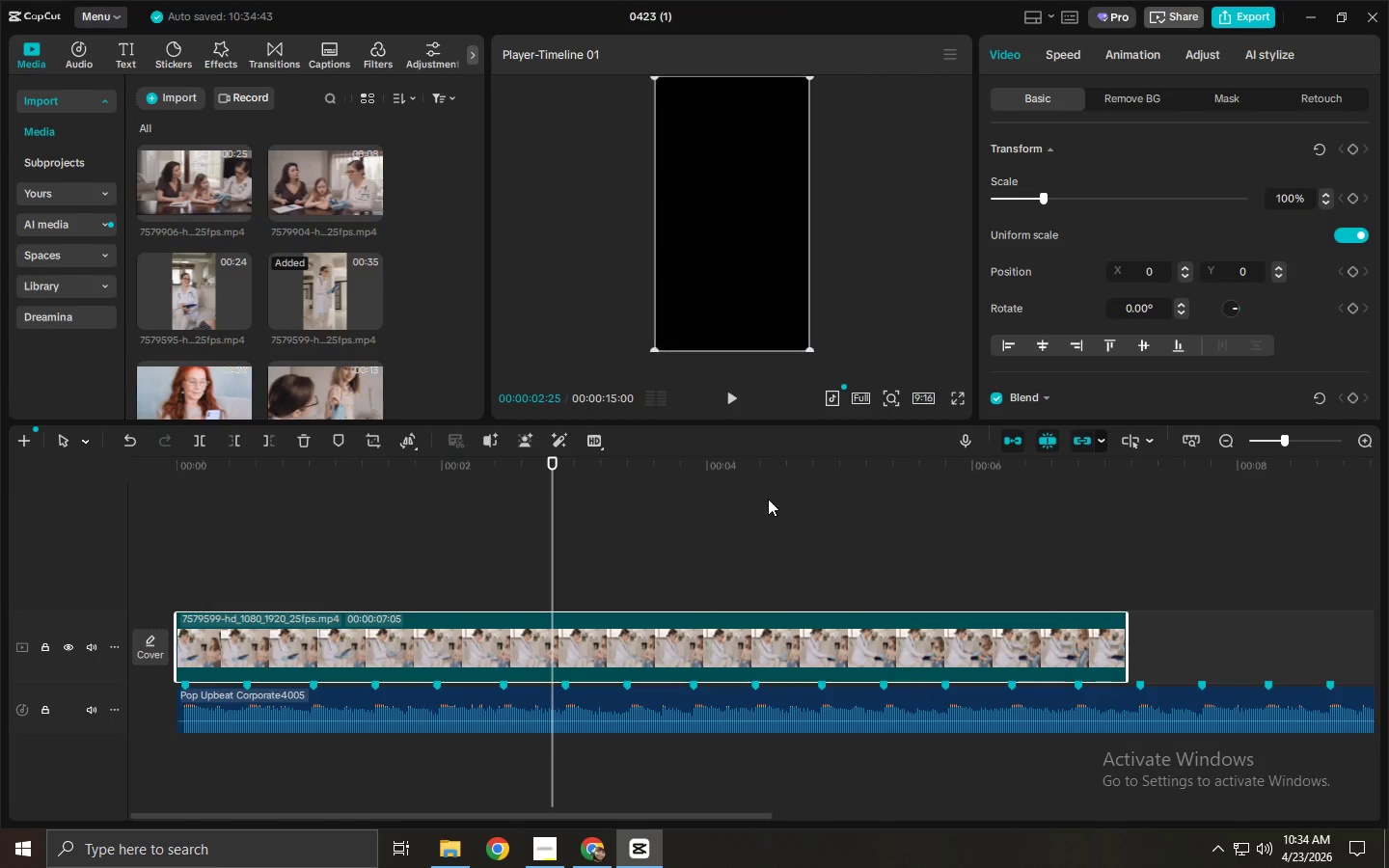 
left_click_drag(start_coordinate=[764, 489], to_coordinate=[772, 487])
 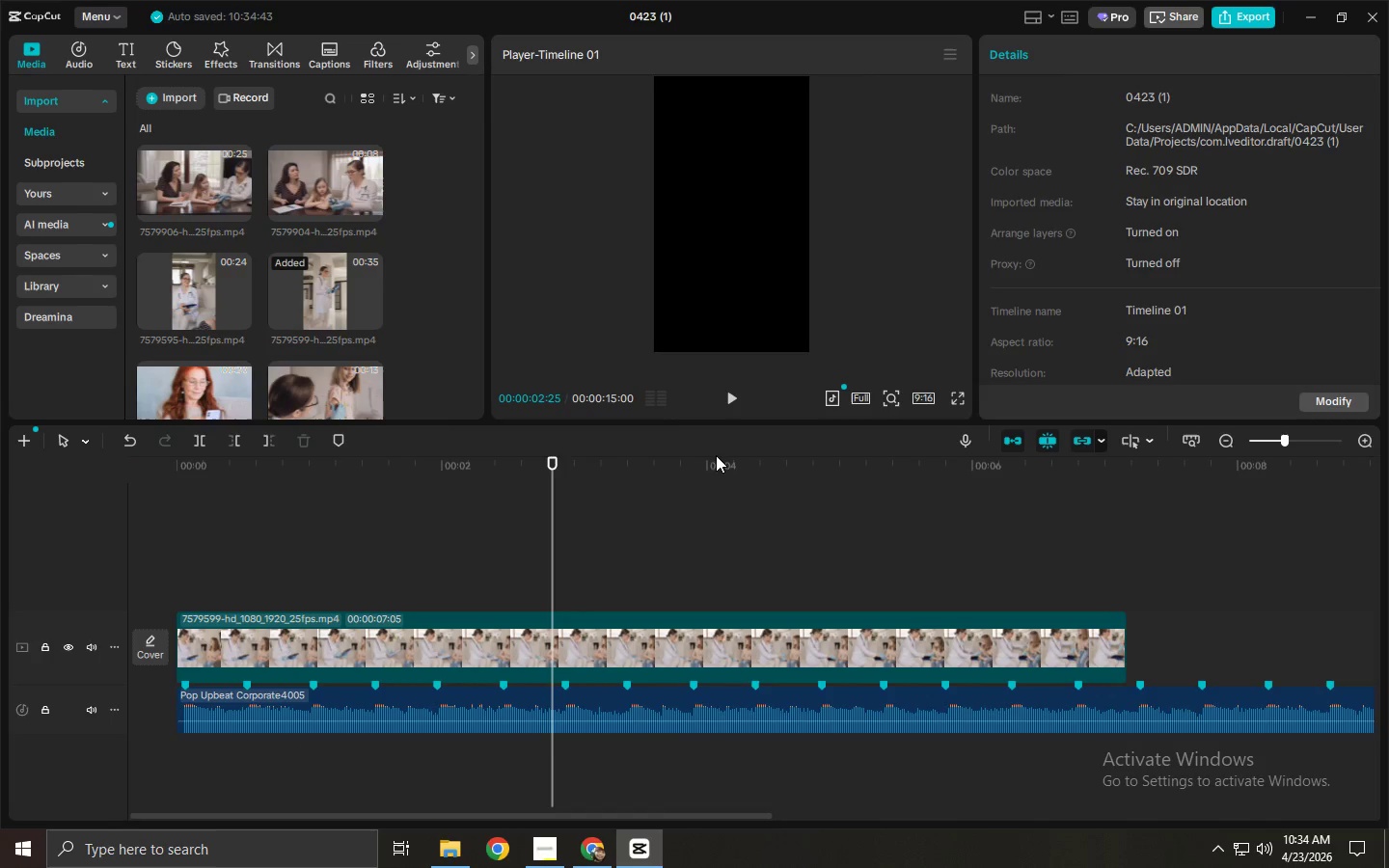 
left_click_drag(start_coordinate=[716, 455], to_coordinate=[963, 470])
 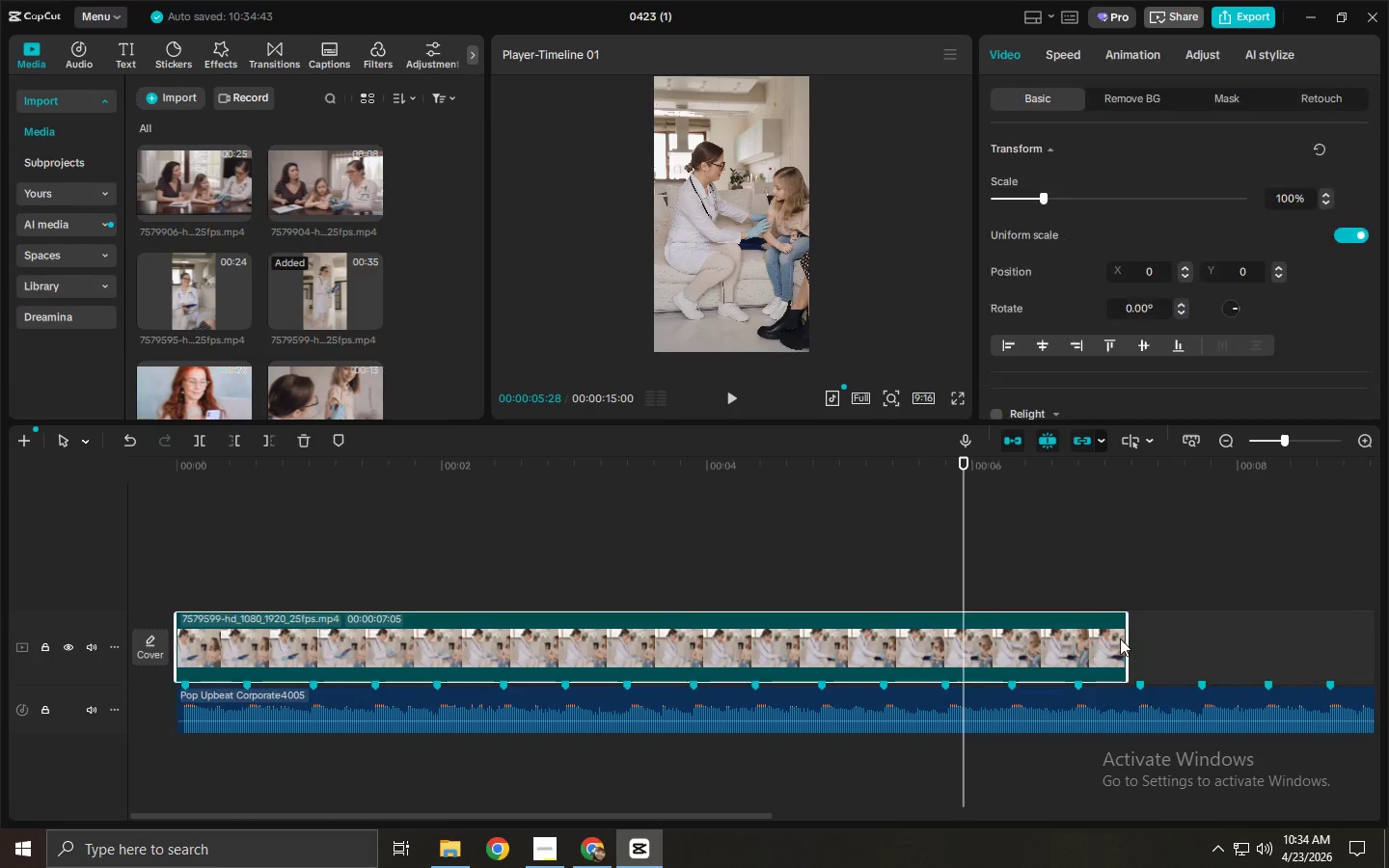 
left_click_drag(start_coordinate=[1127, 638], to_coordinate=[562, 640])
 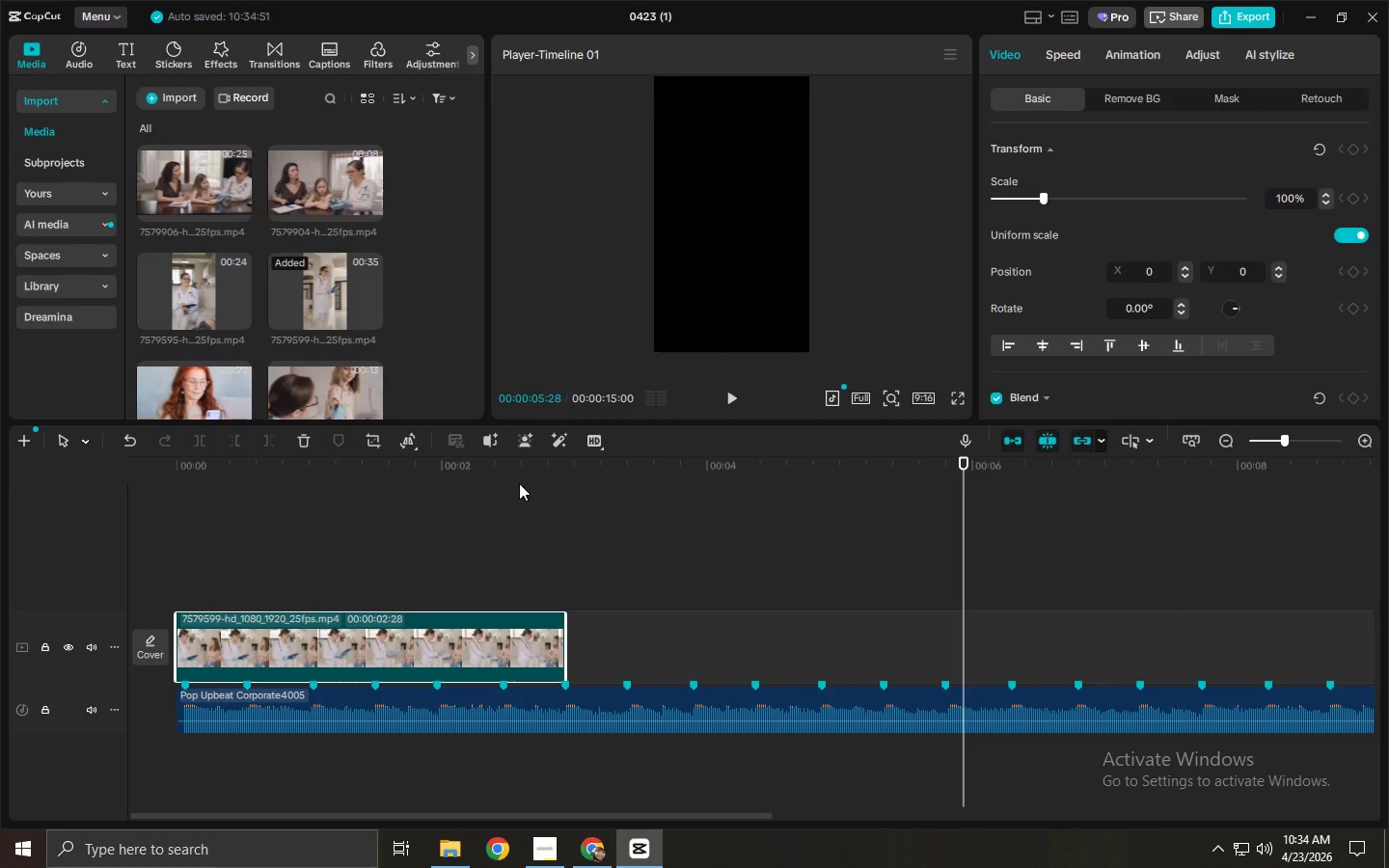 
left_click([506, 477])
 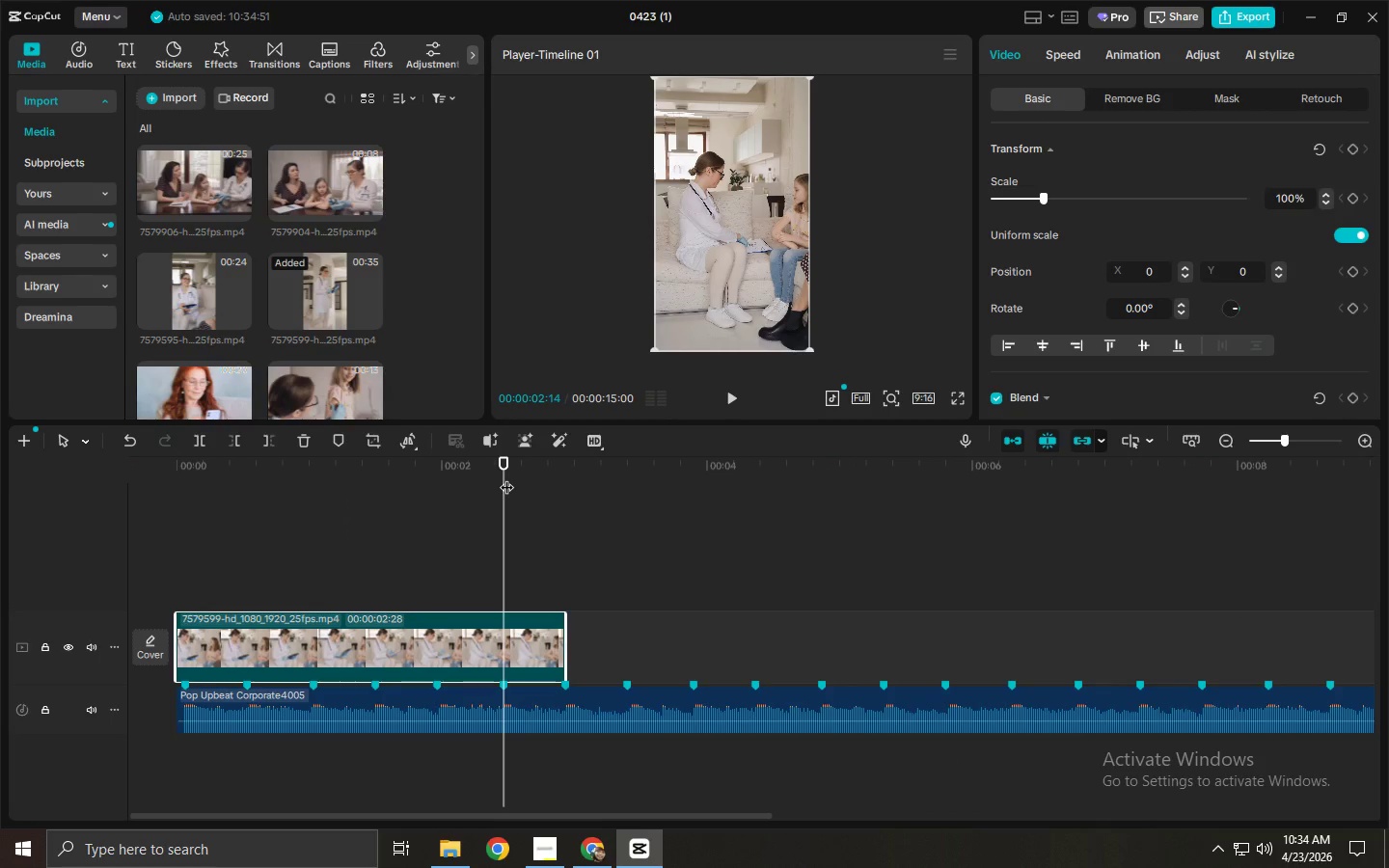 
wait(9.06)
 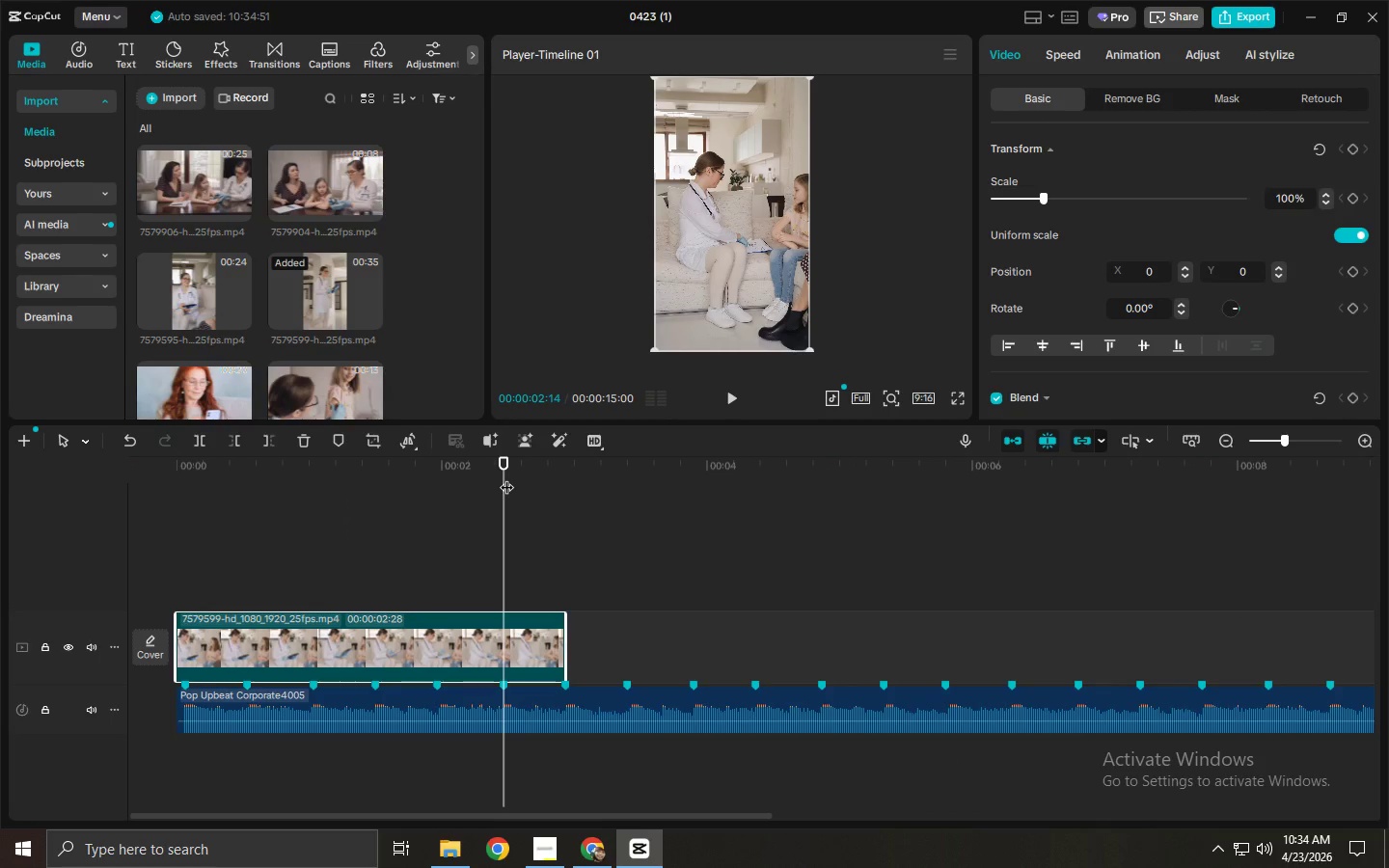 
left_click_drag(start_coordinate=[314, 197], to_coordinate=[583, 648])
 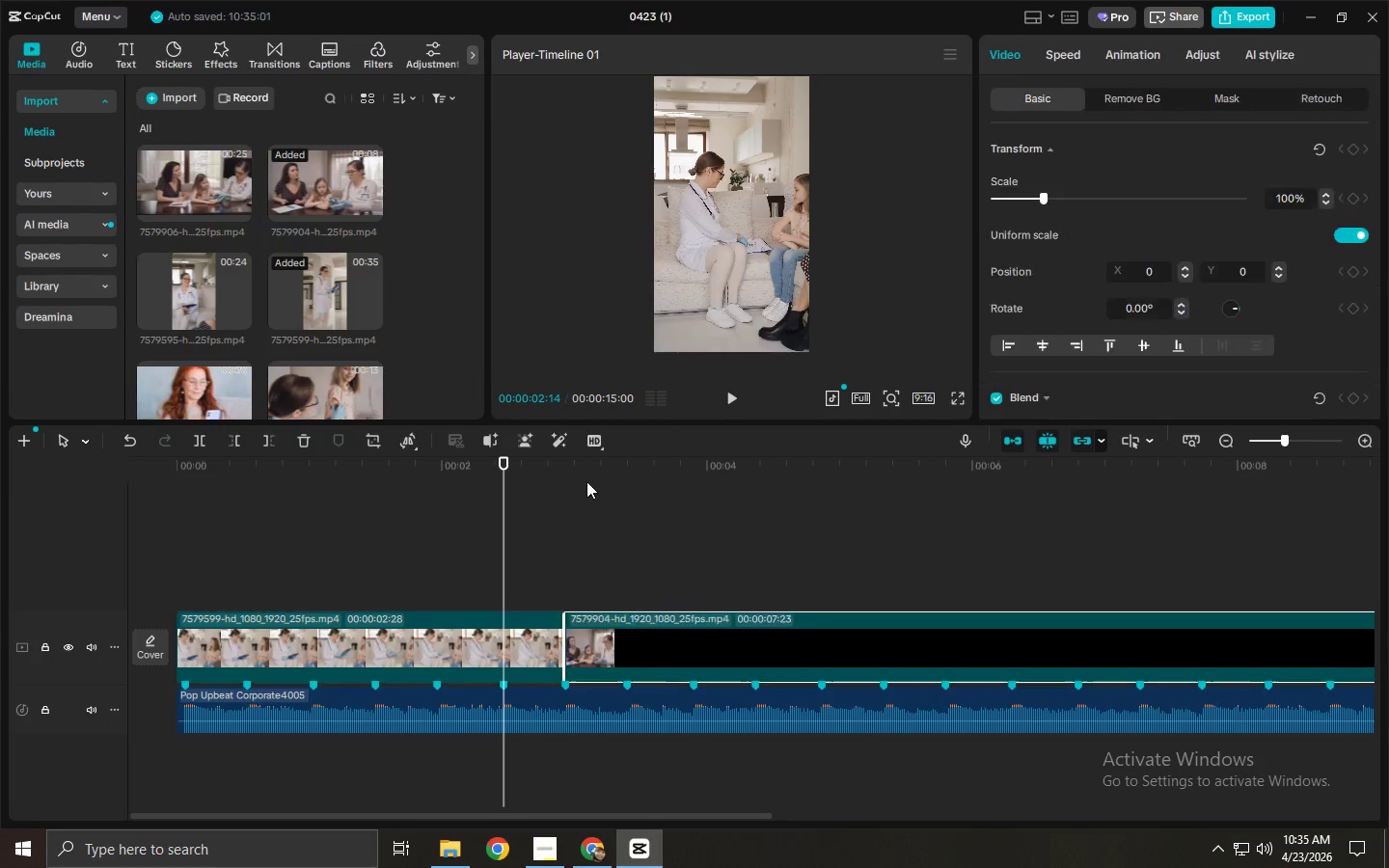 
key(Space)
 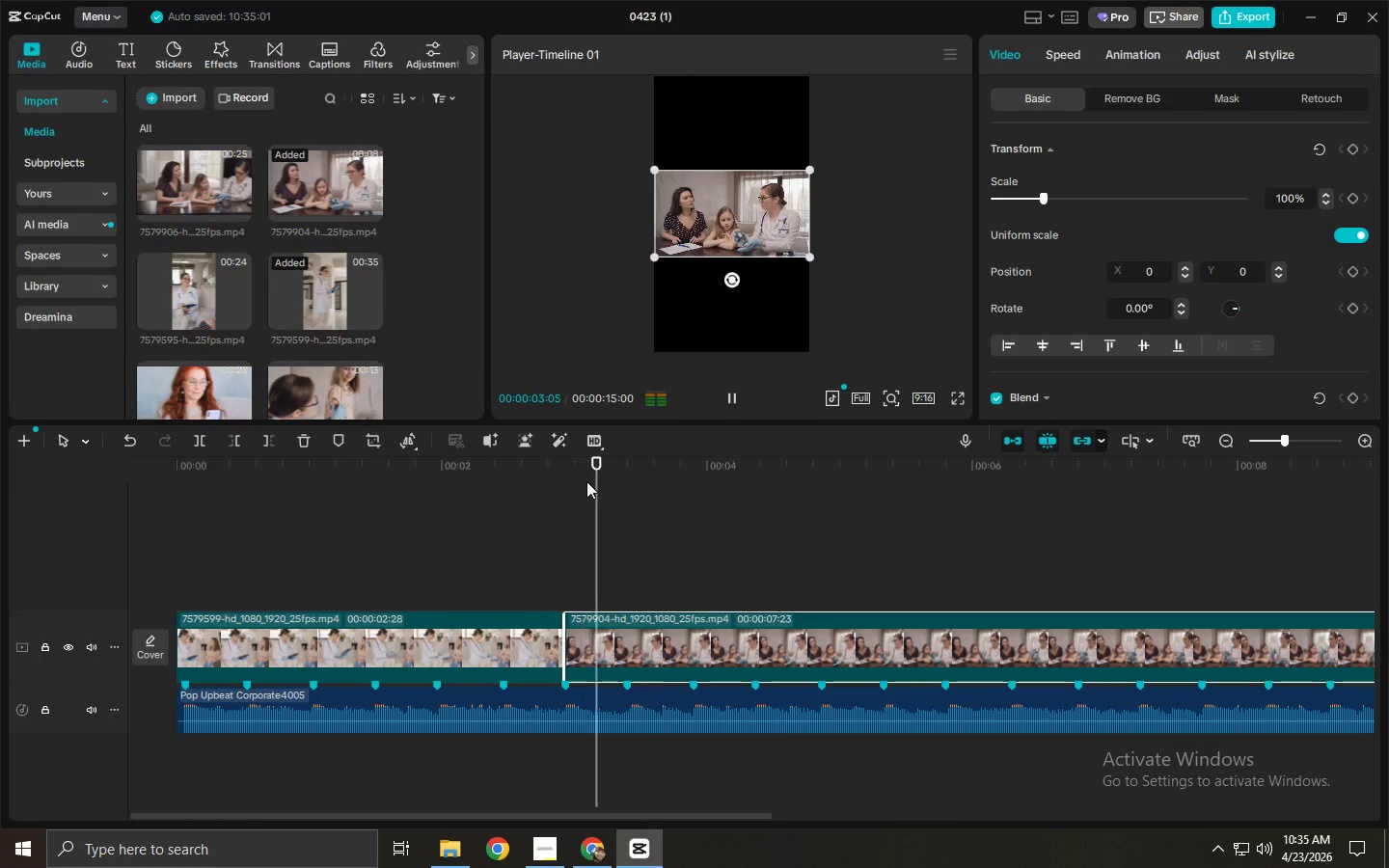 
key(Space)
 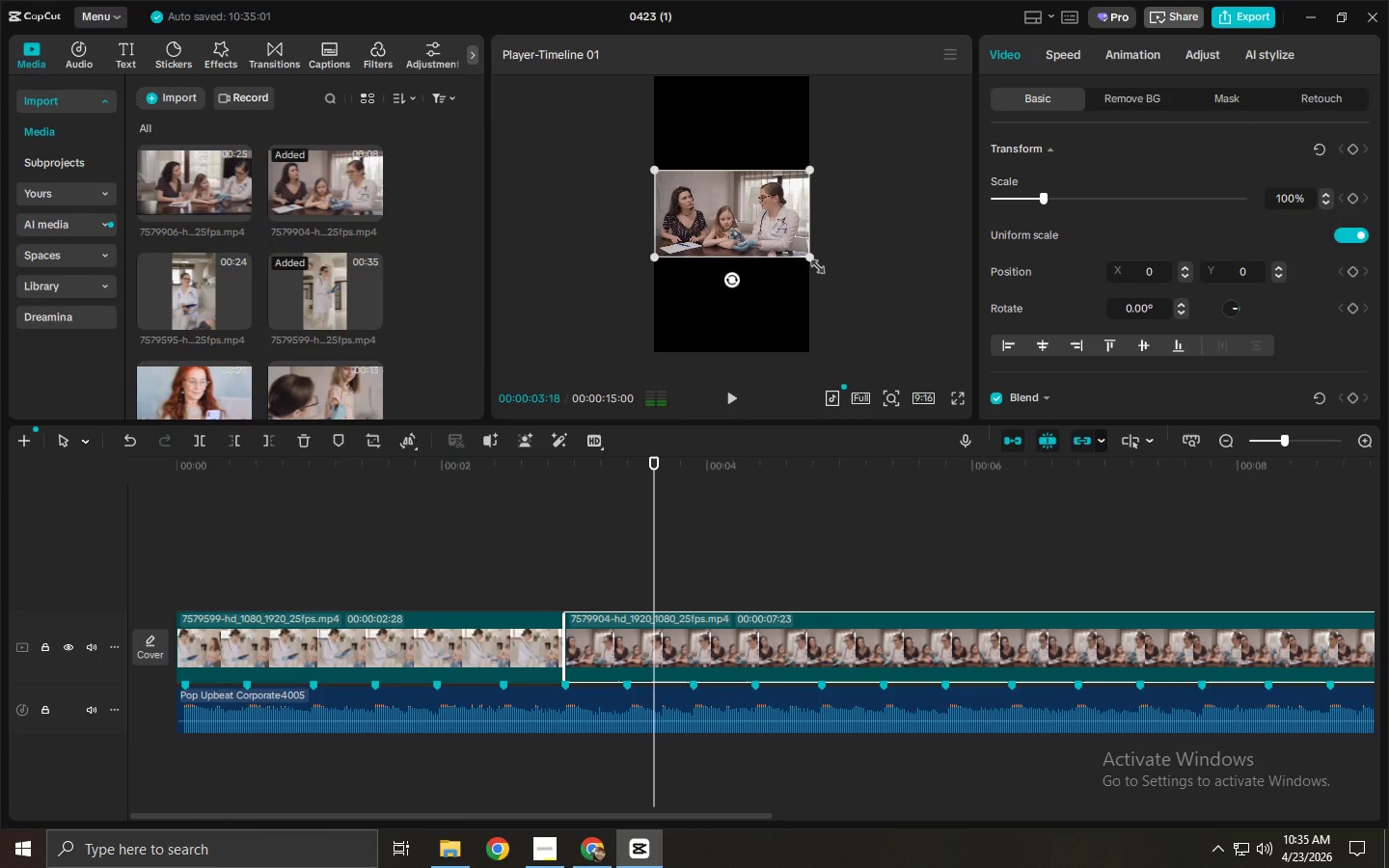 
left_click_drag(start_coordinate=[806, 256], to_coordinate=[1039, 430])
 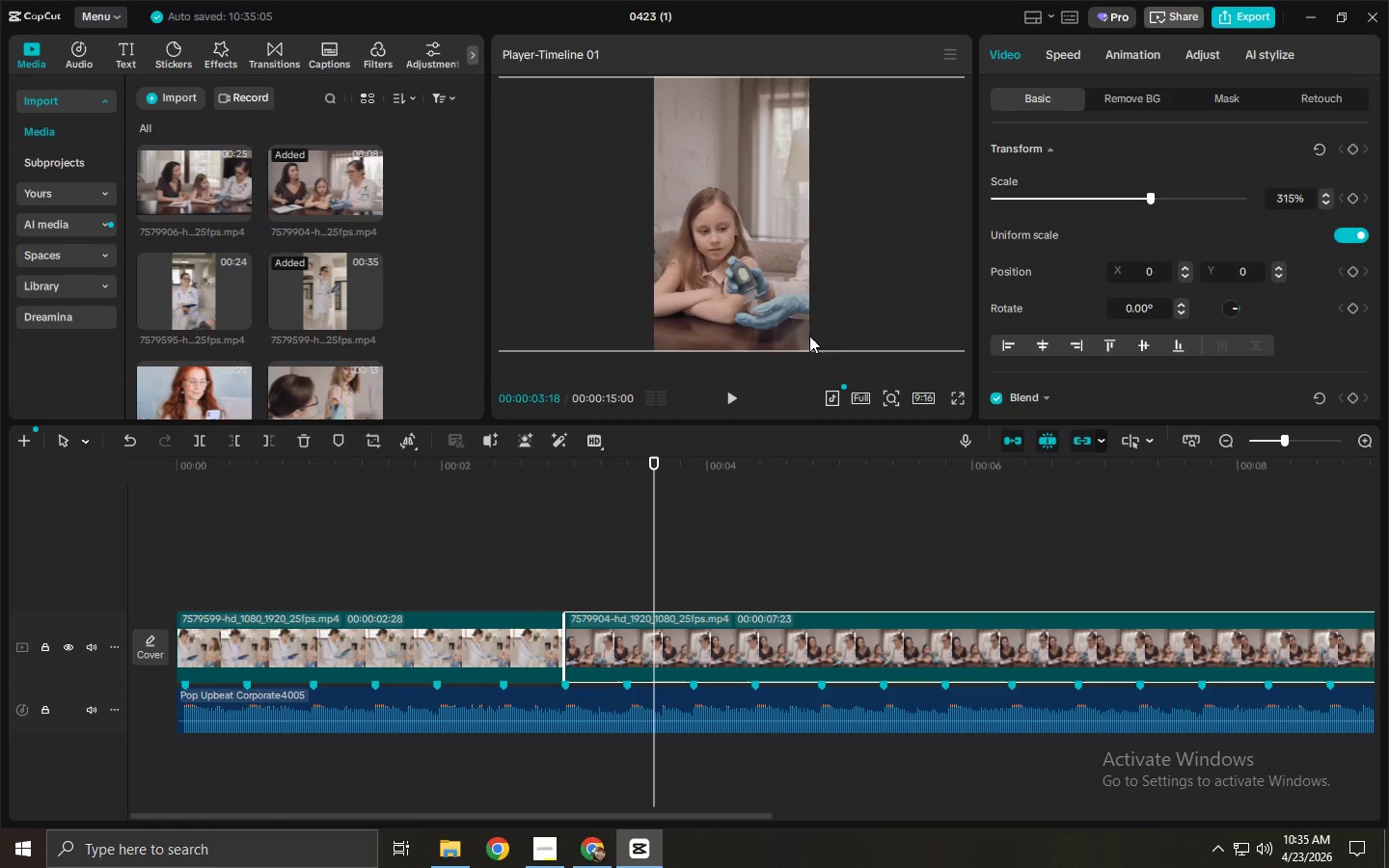 
left_click_drag(start_coordinate=[745, 306], to_coordinate=[696, 306])
 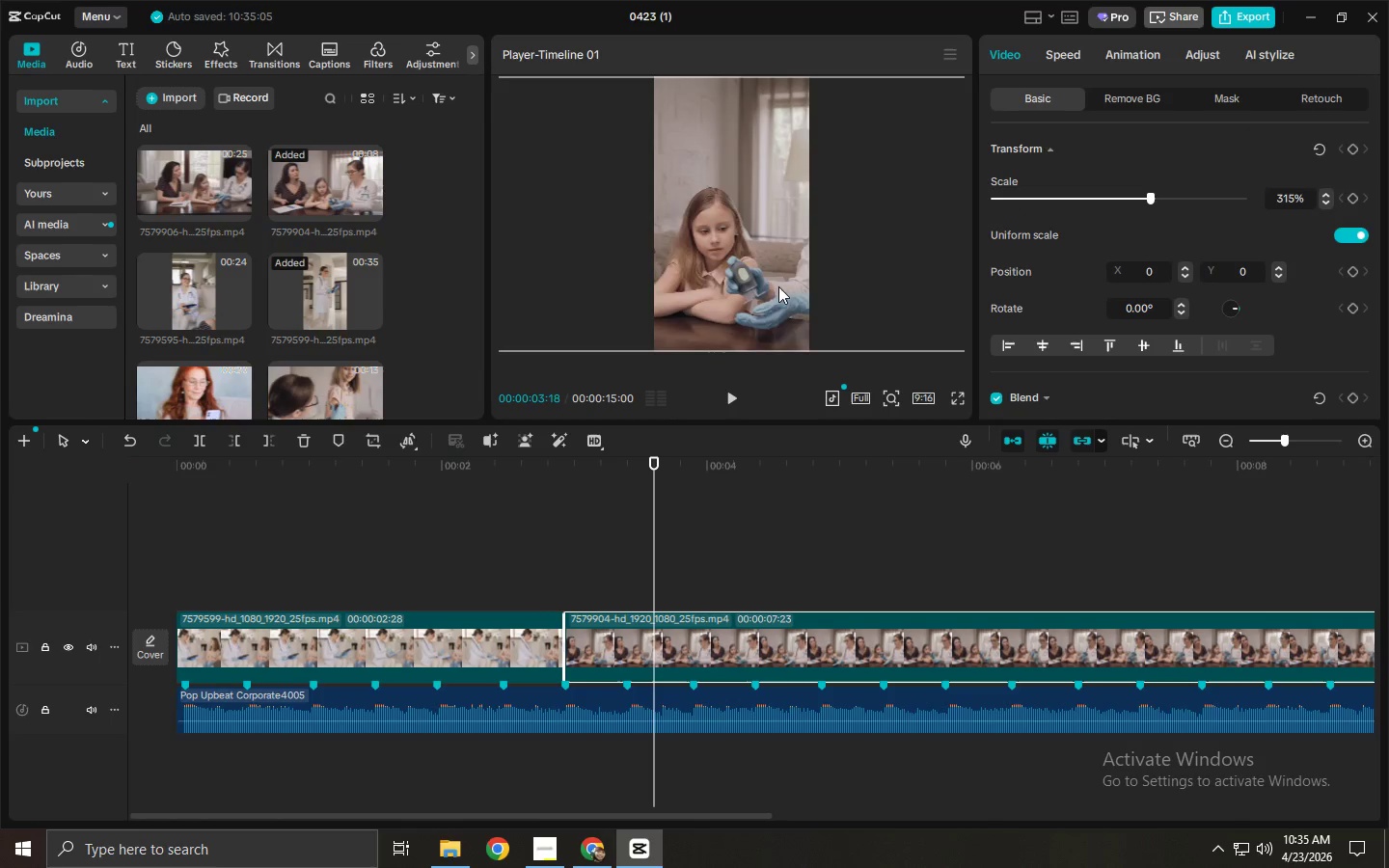 
left_click_drag(start_coordinate=[778, 286], to_coordinate=[733, 284])
 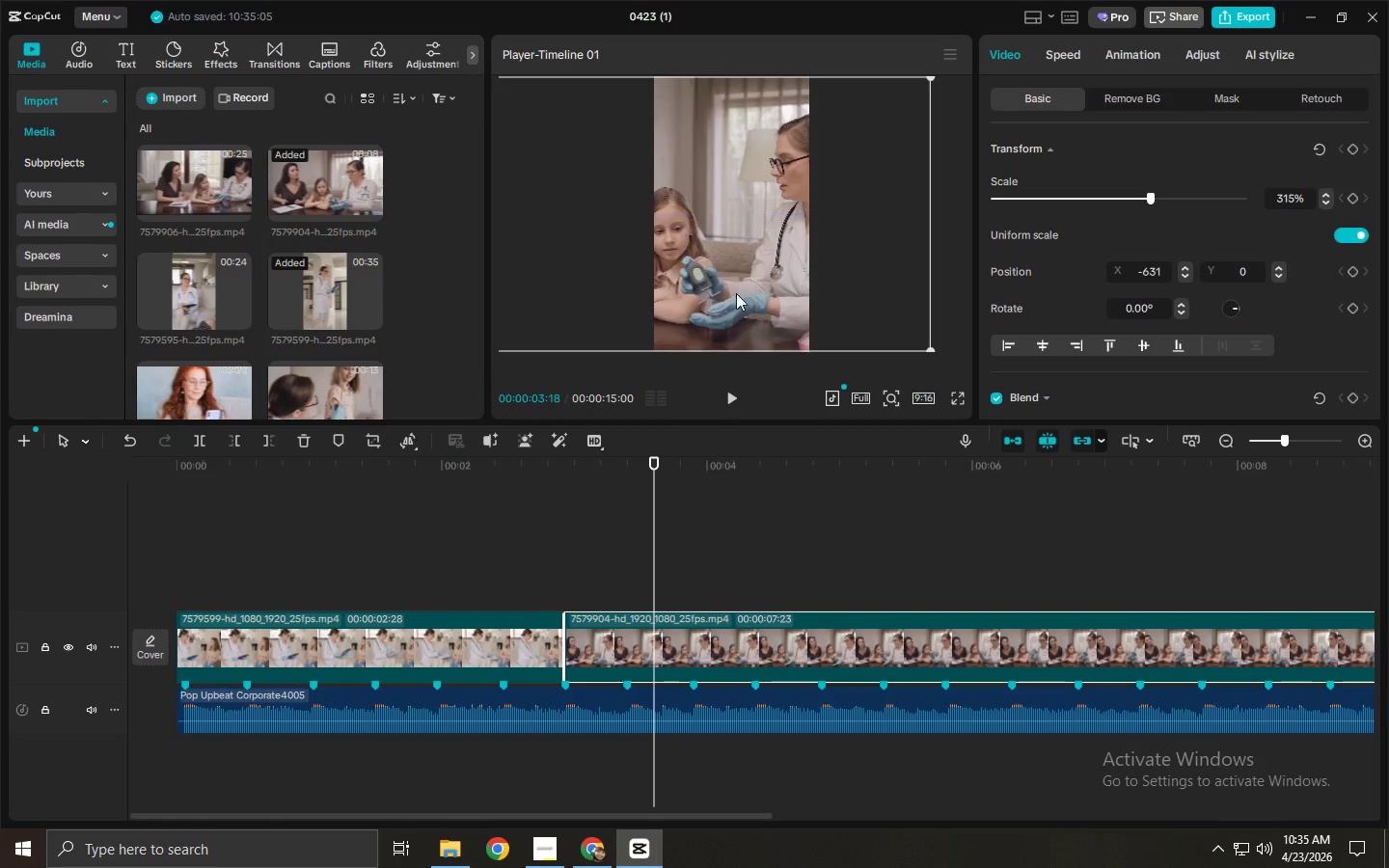 
key(Space)
 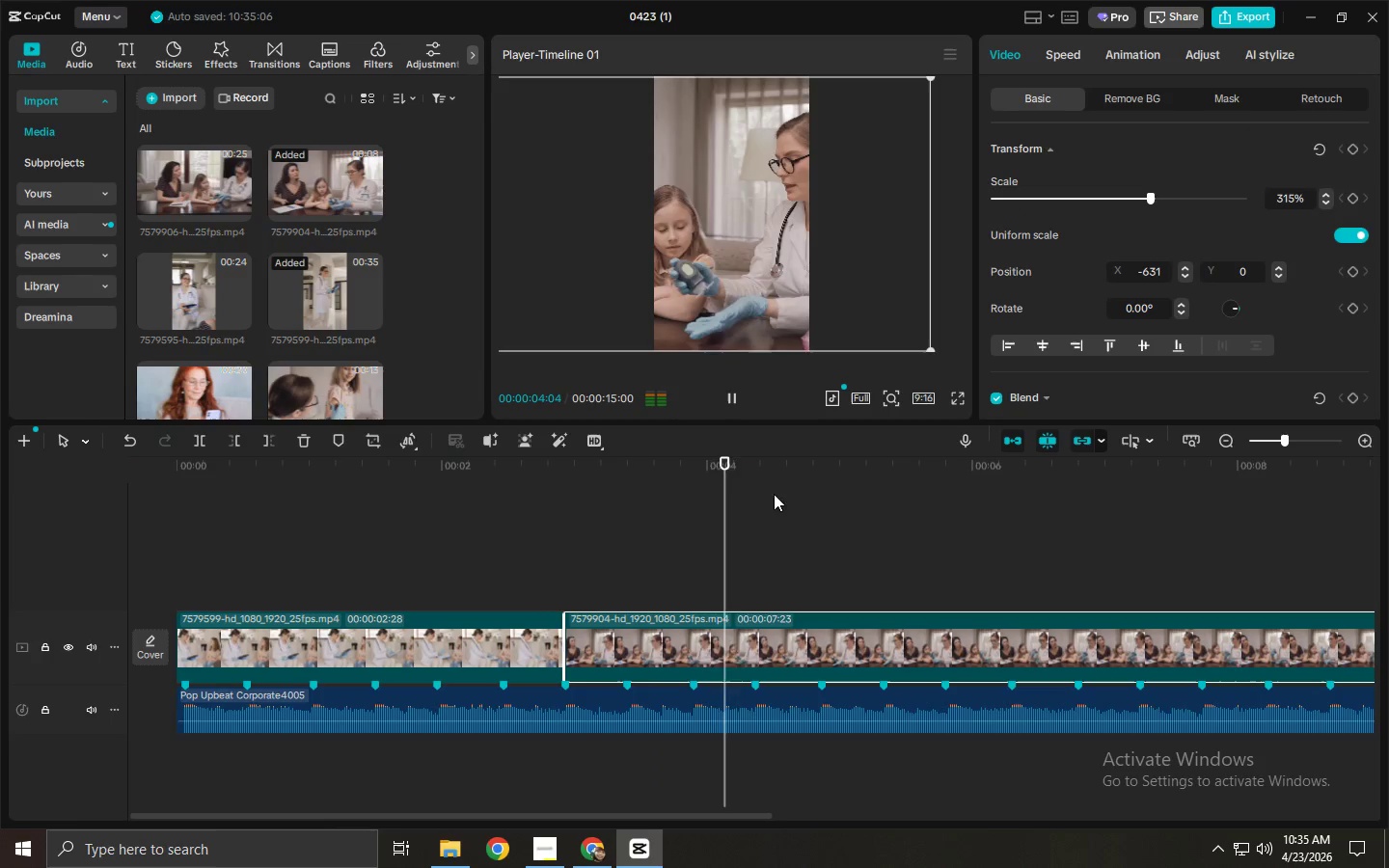 
key(Space)
 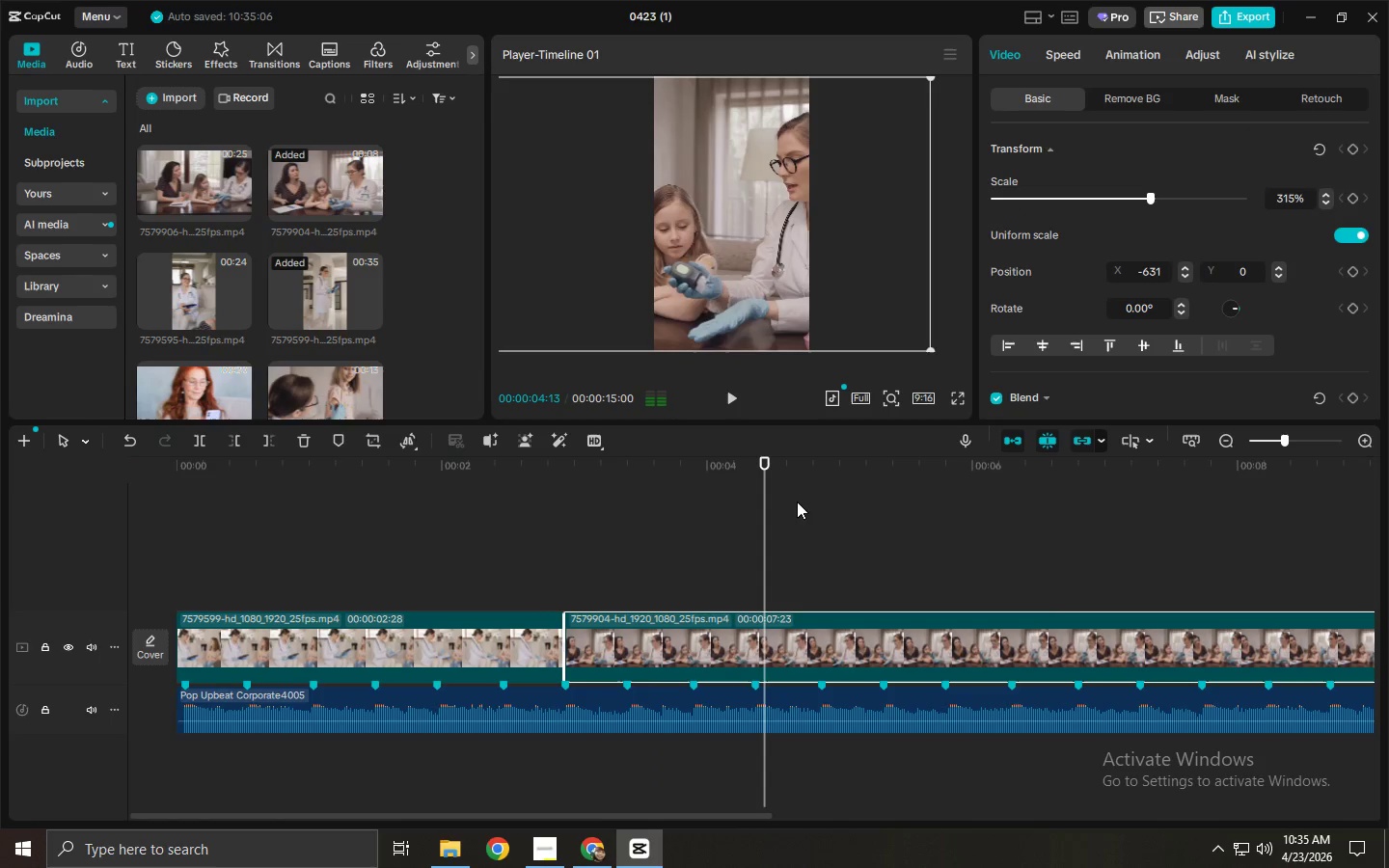 
key(Space)
 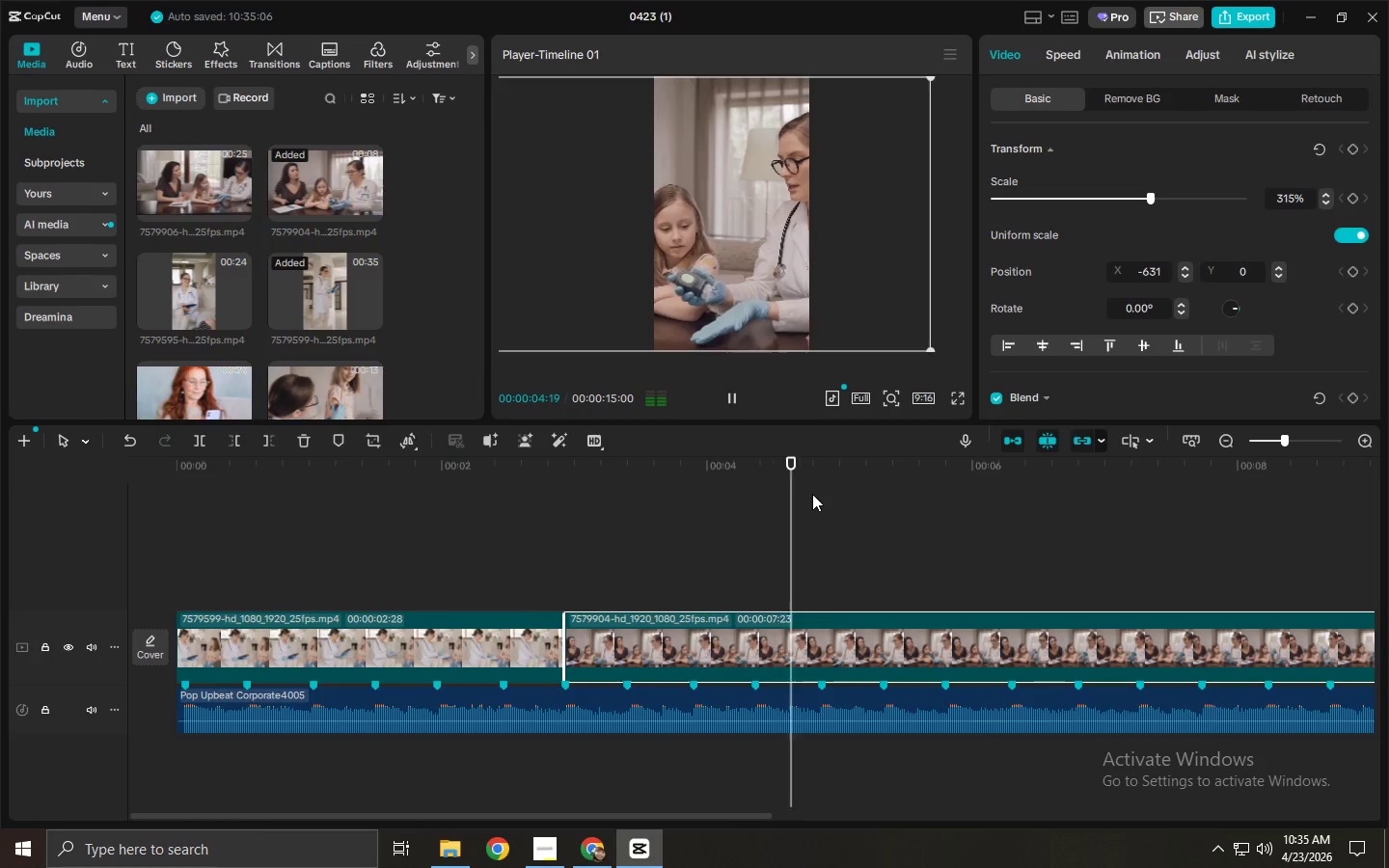 
left_click_drag(start_coordinate=[812, 494], to_coordinate=[839, 486])
 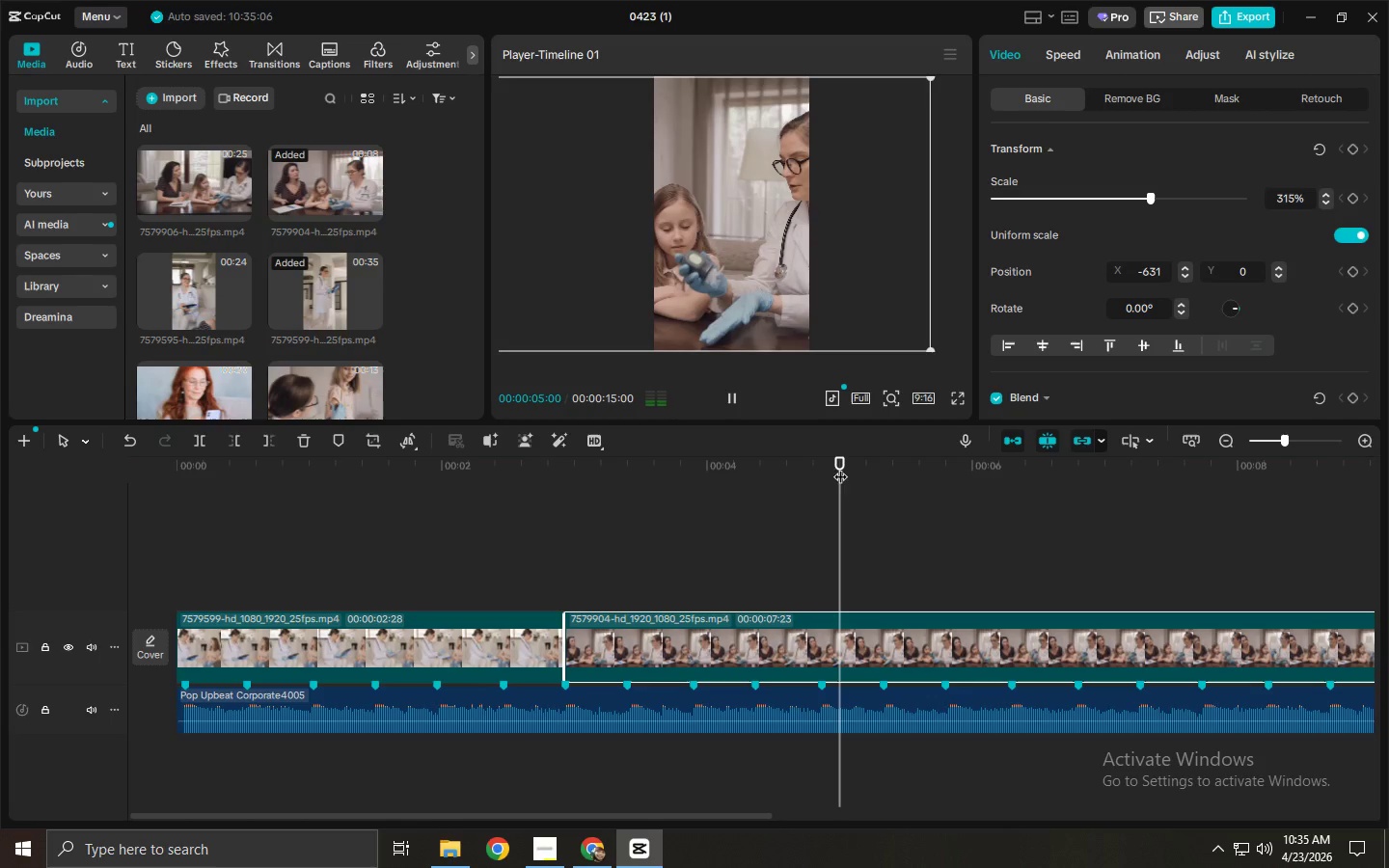 
left_click_drag(start_coordinate=[838, 465], to_coordinate=[1079, 513])
 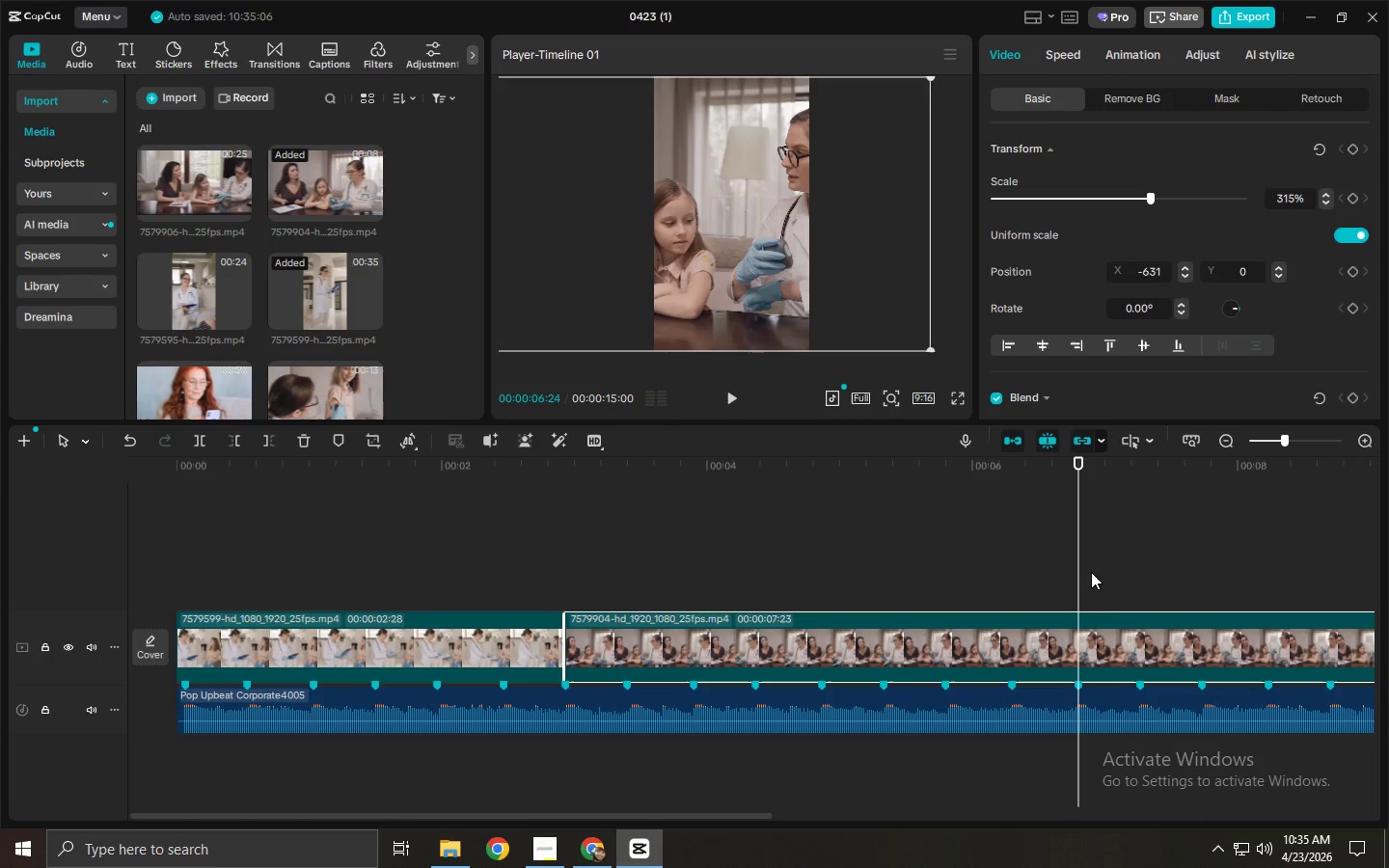 
key(Control+B)
 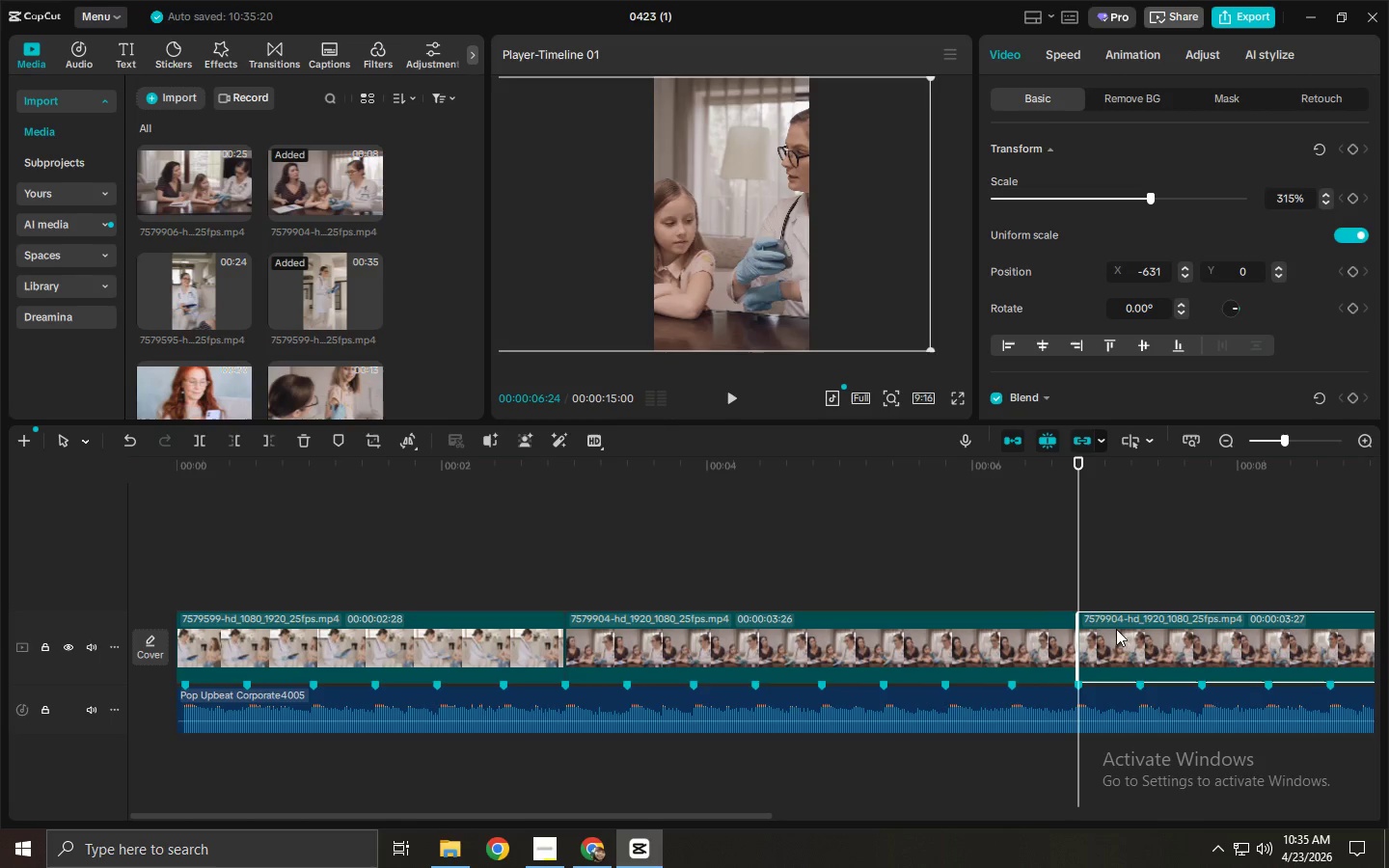 
left_click([1120, 638])
 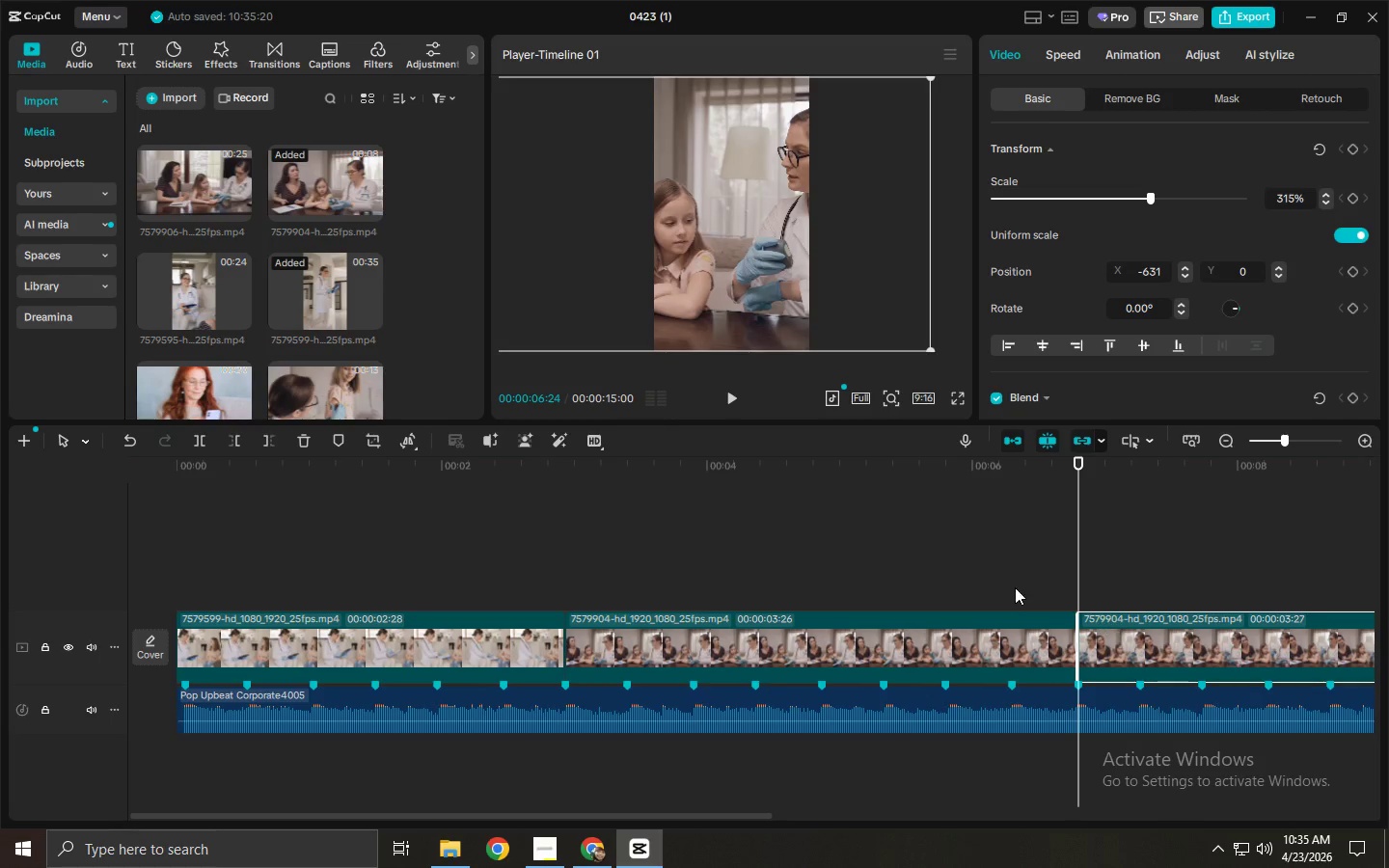 
key(Delete)
 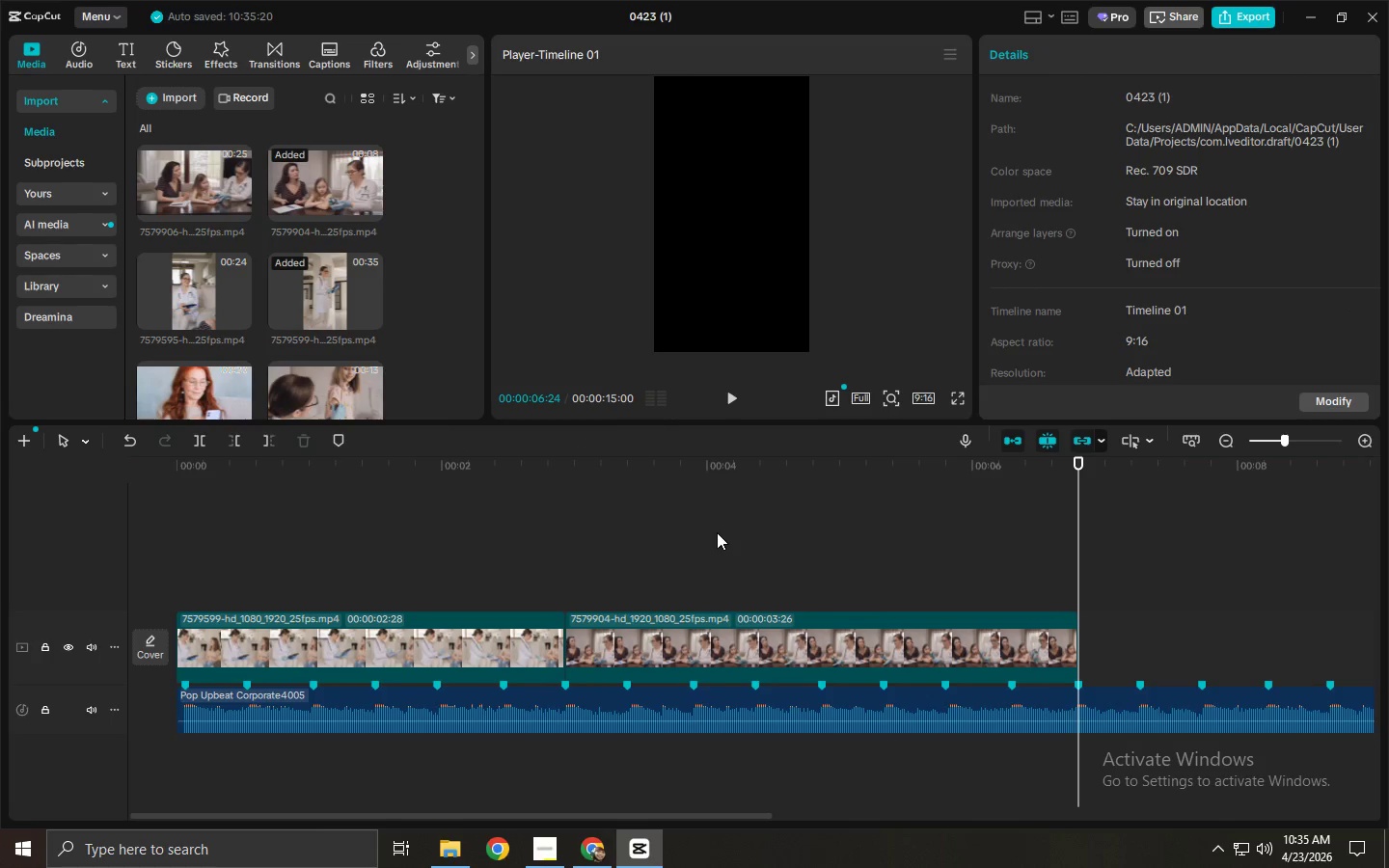 
left_click_drag(start_coordinate=[597, 809], to_coordinate=[676, 809])
 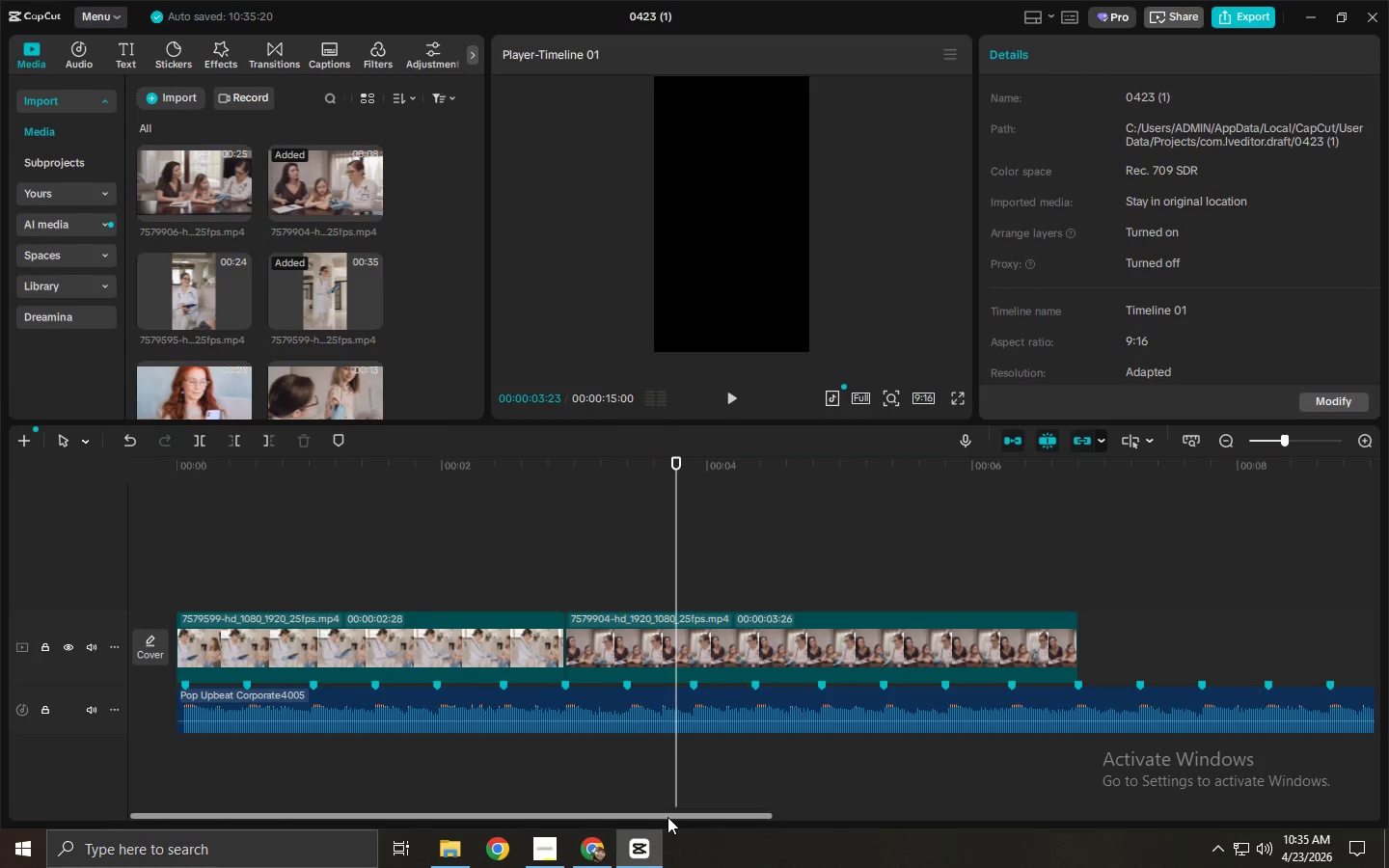 
left_click_drag(start_coordinate=[667, 817], to_coordinate=[776, 818])
 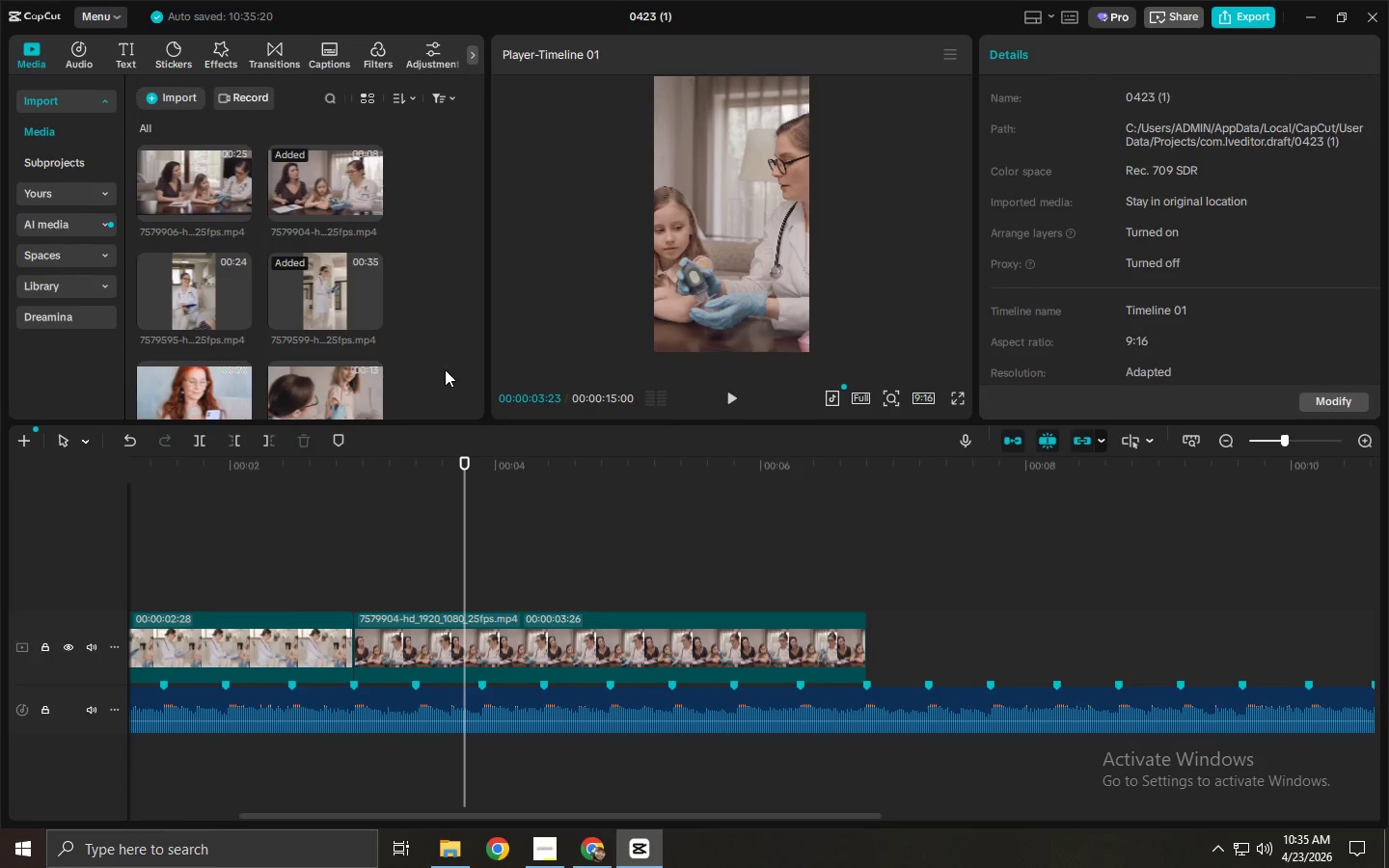 
left_click_drag(start_coordinate=[199, 176], to_coordinate=[883, 639])
 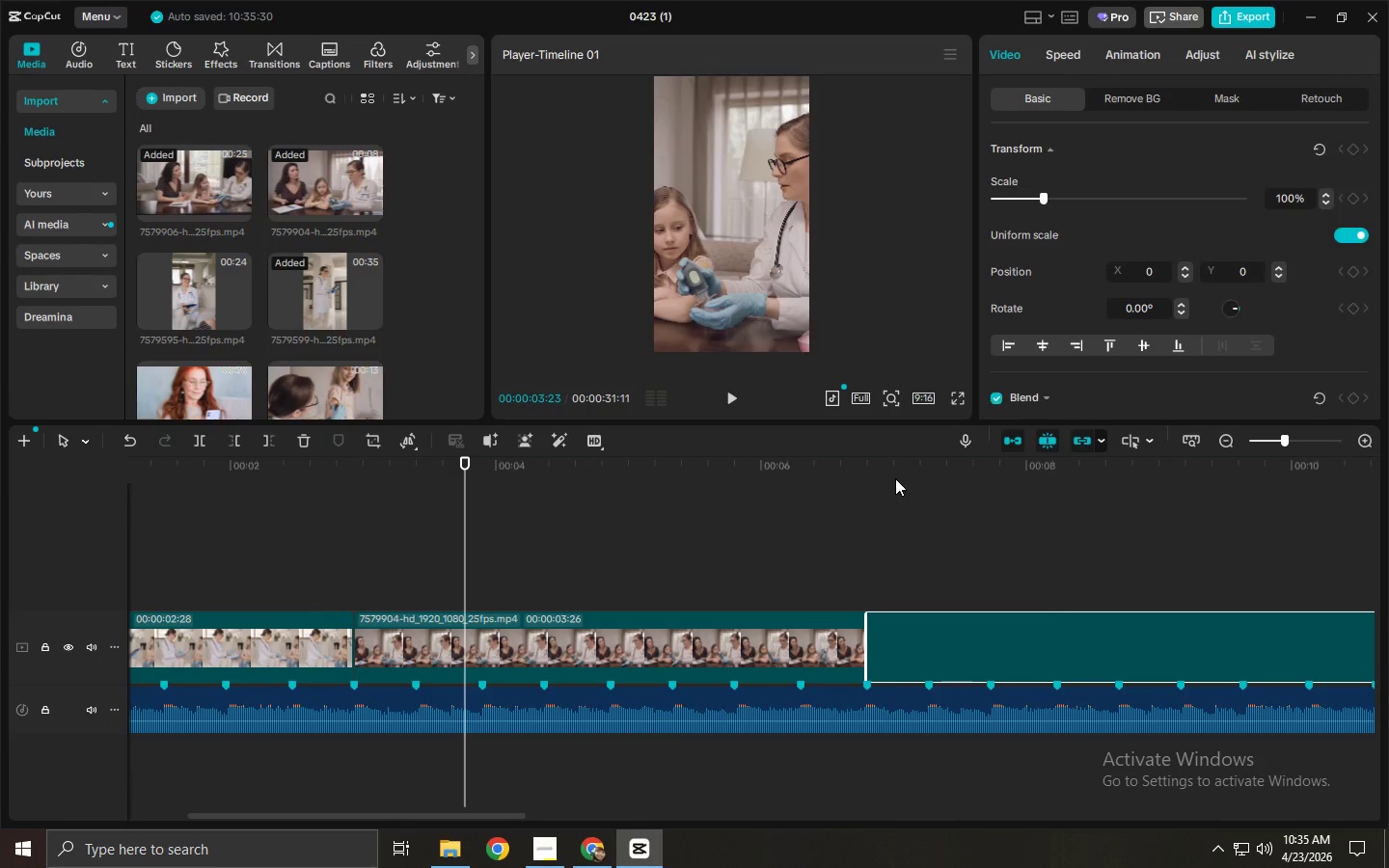 
left_click_drag(start_coordinate=[894, 470], to_coordinate=[987, 475])
 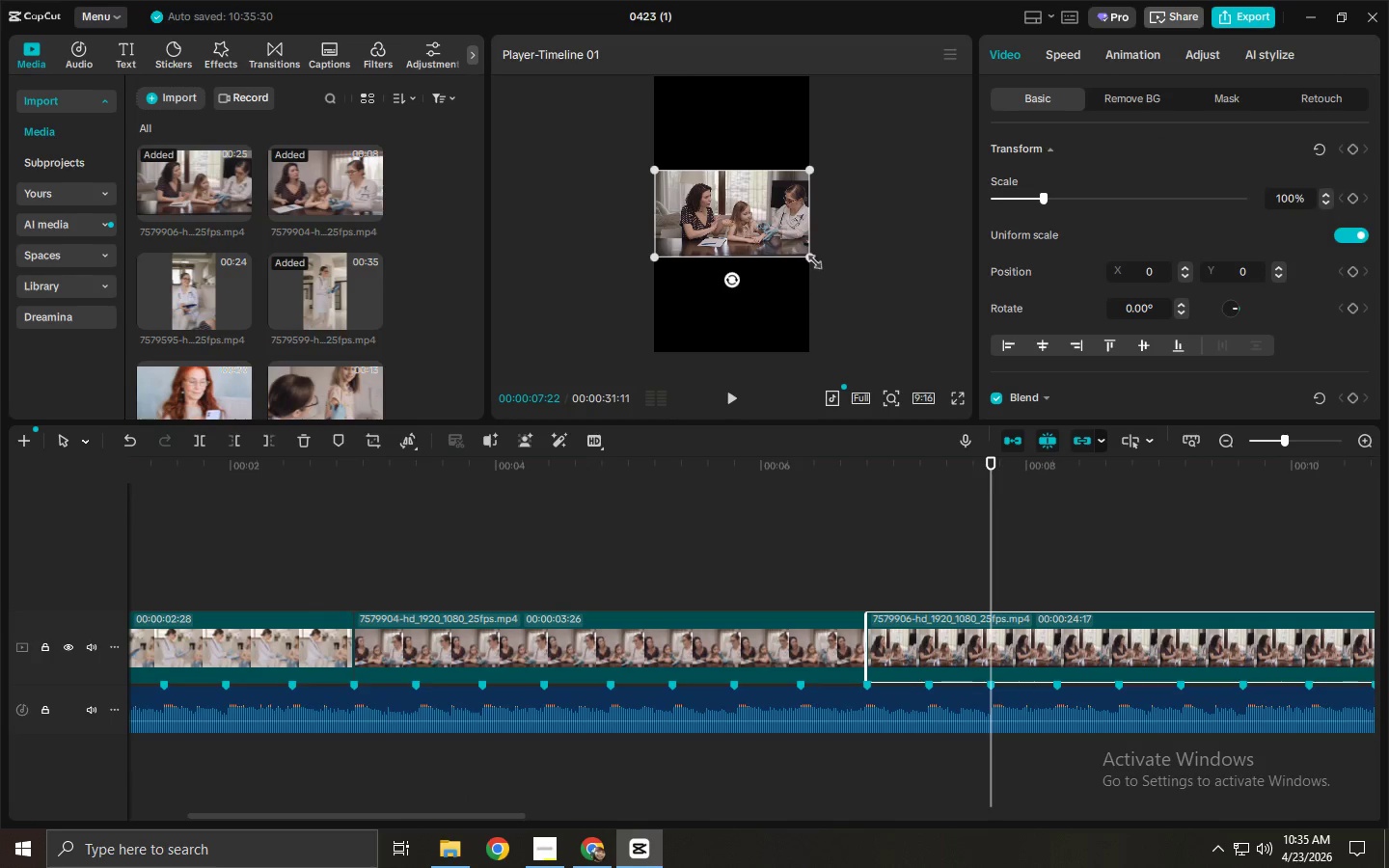 
left_click_drag(start_coordinate=[810, 258], to_coordinate=[1051, 429])
 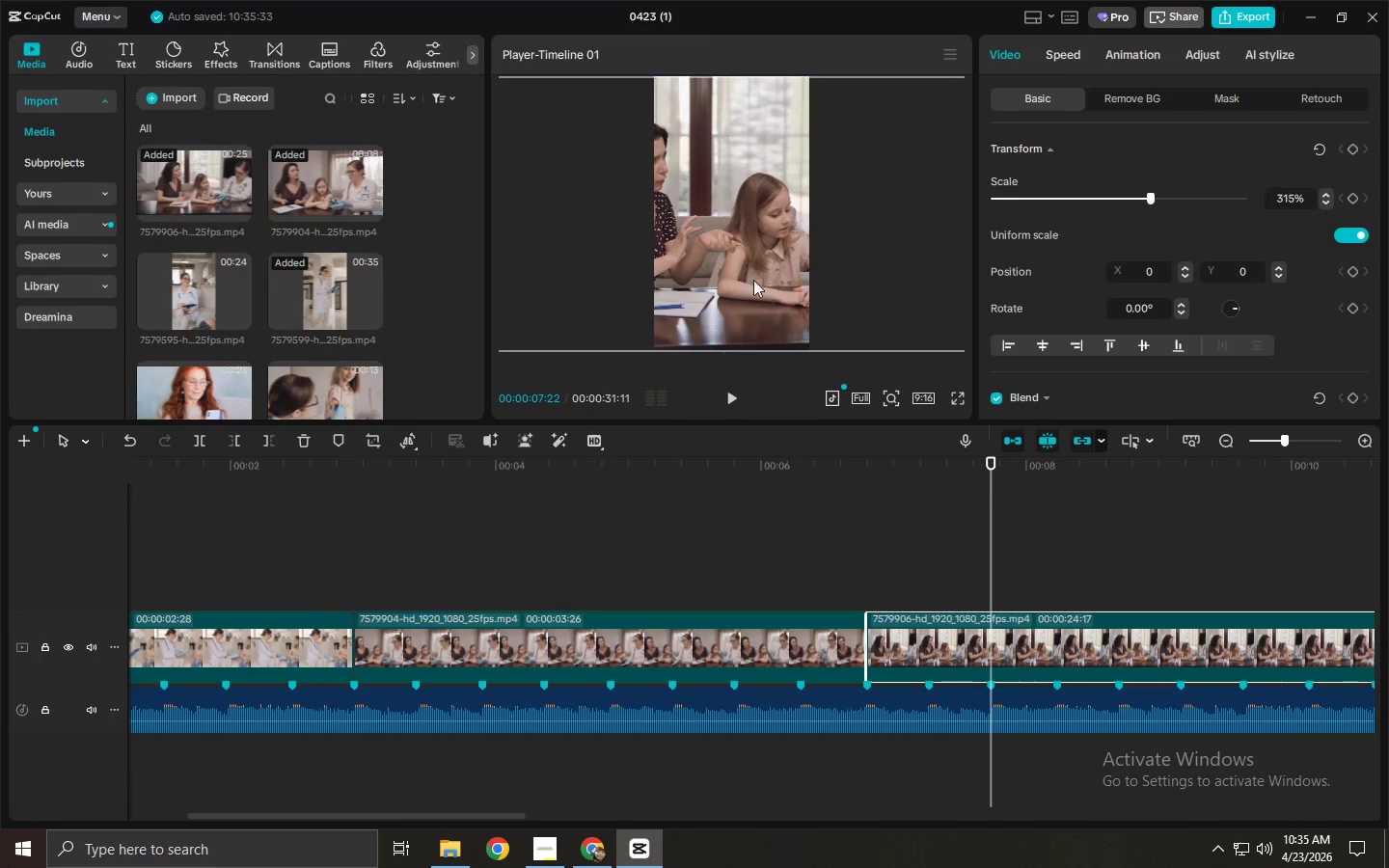 
left_click_drag(start_coordinate=[751, 279], to_coordinate=[660, 279])
 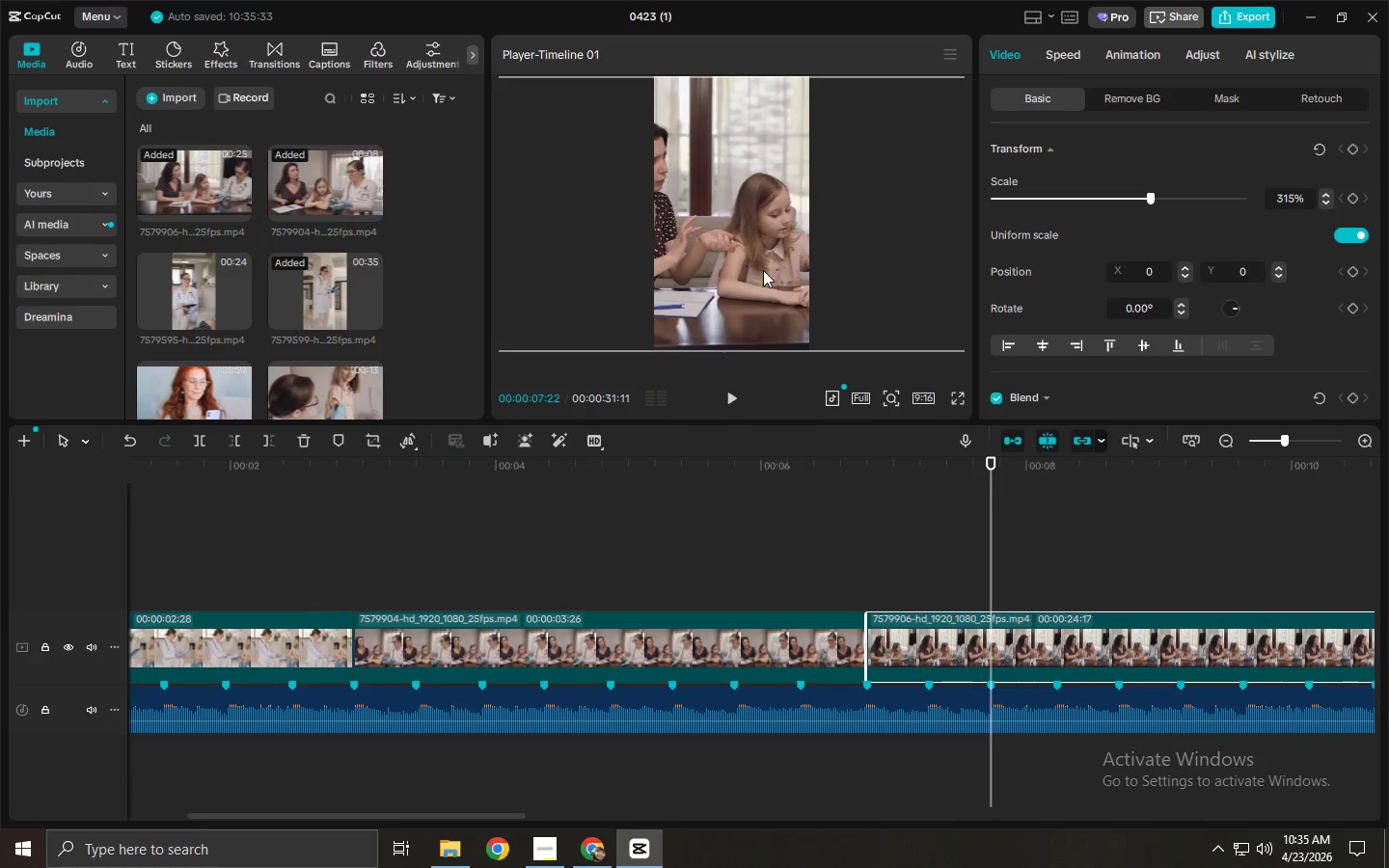 
left_click_drag(start_coordinate=[763, 270], to_coordinate=[642, 271])
 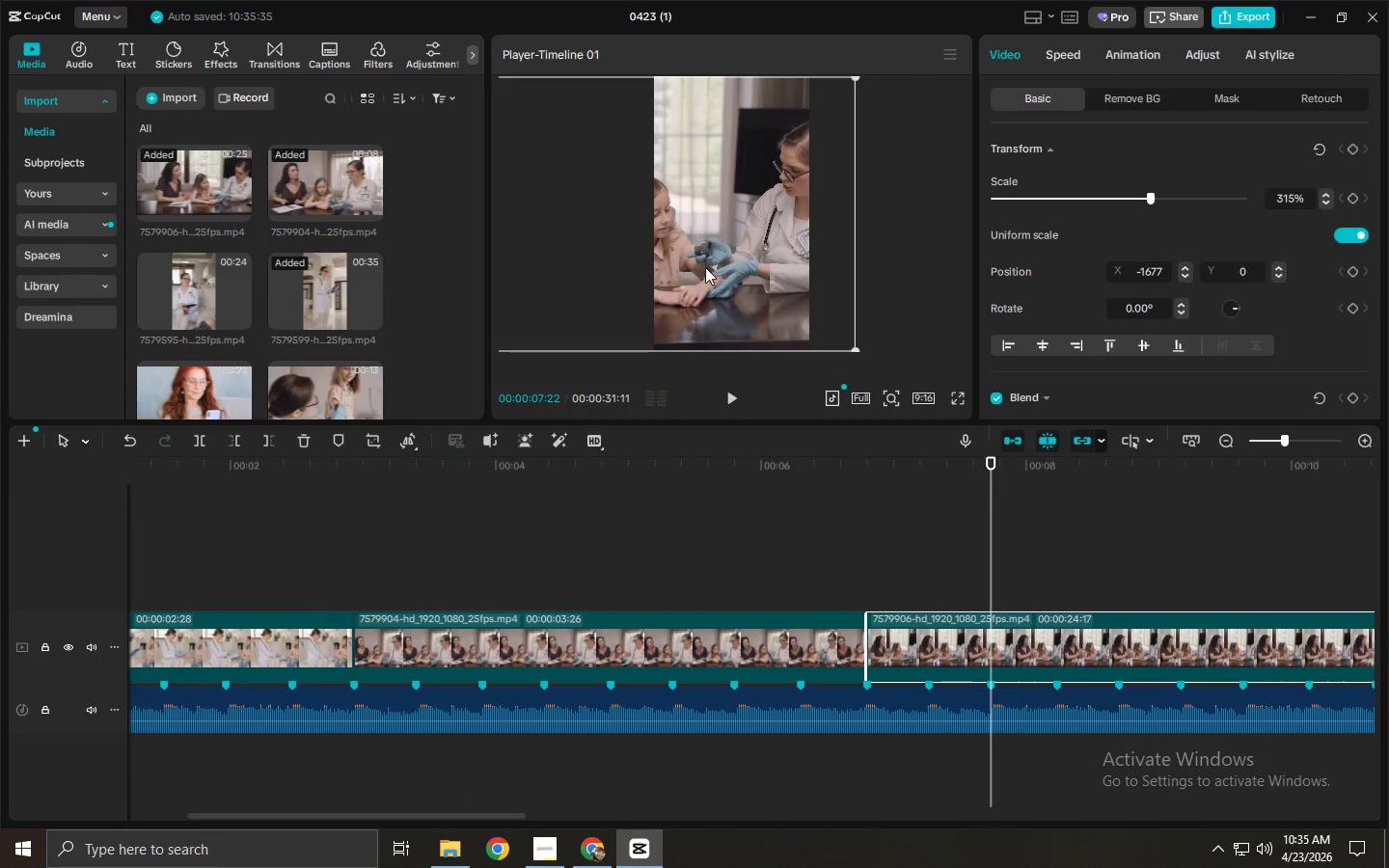 
left_click_drag(start_coordinate=[713, 267], to_coordinate=[722, 265])
 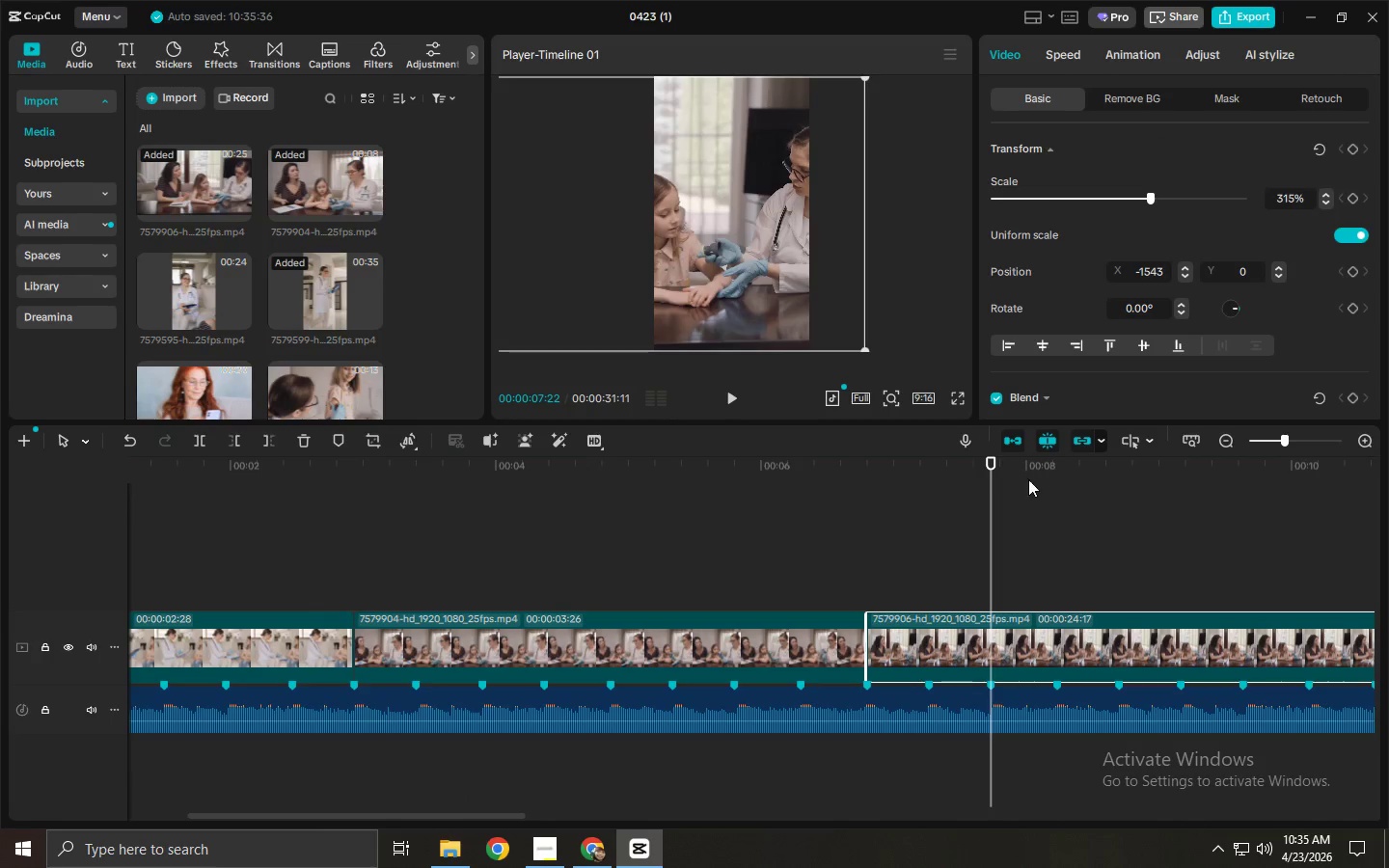 
left_click_drag(start_coordinate=[1033, 480], to_coordinate=[1201, 503])
 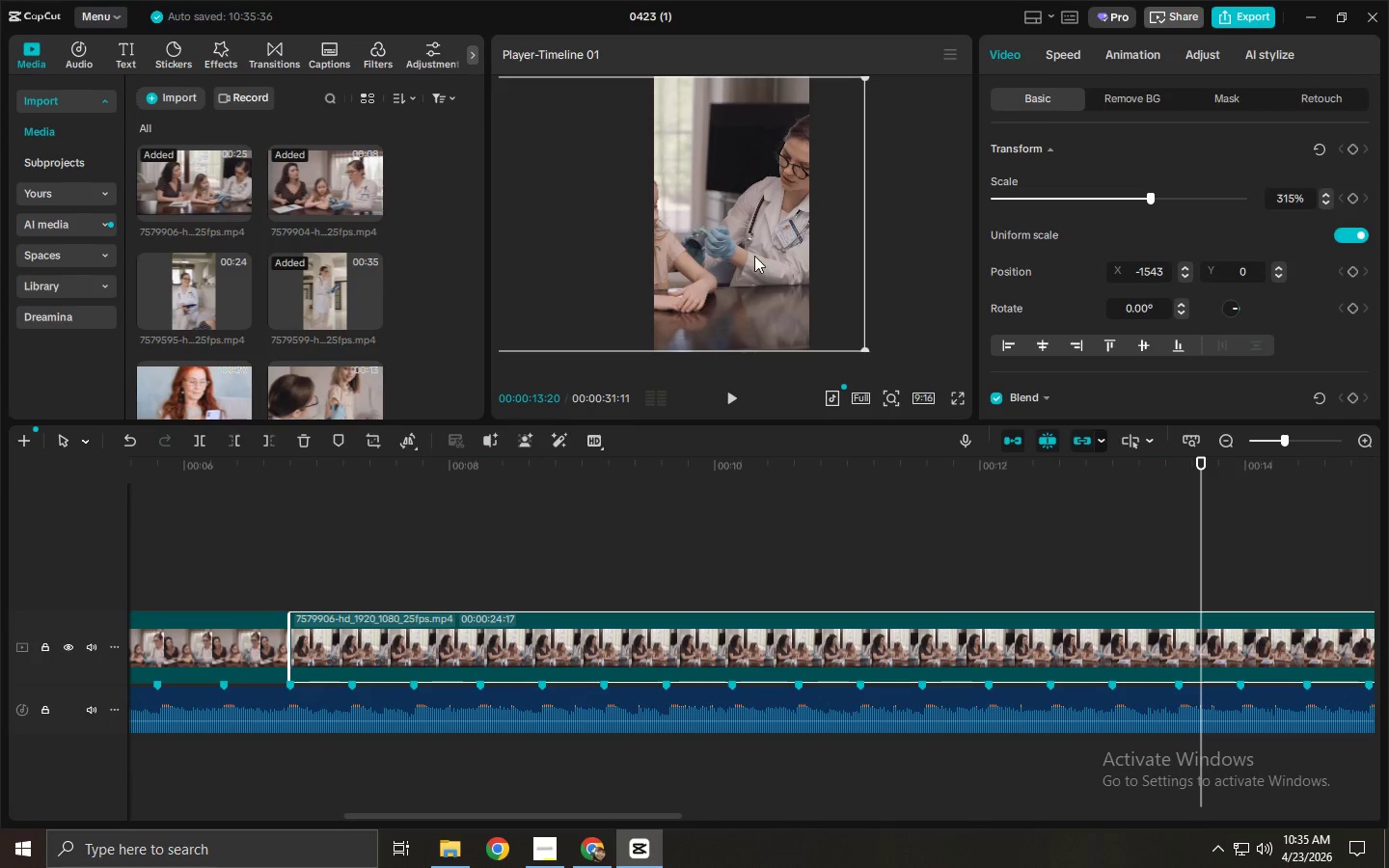 
left_click_drag(start_coordinate=[734, 243], to_coordinate=[746, 241])
 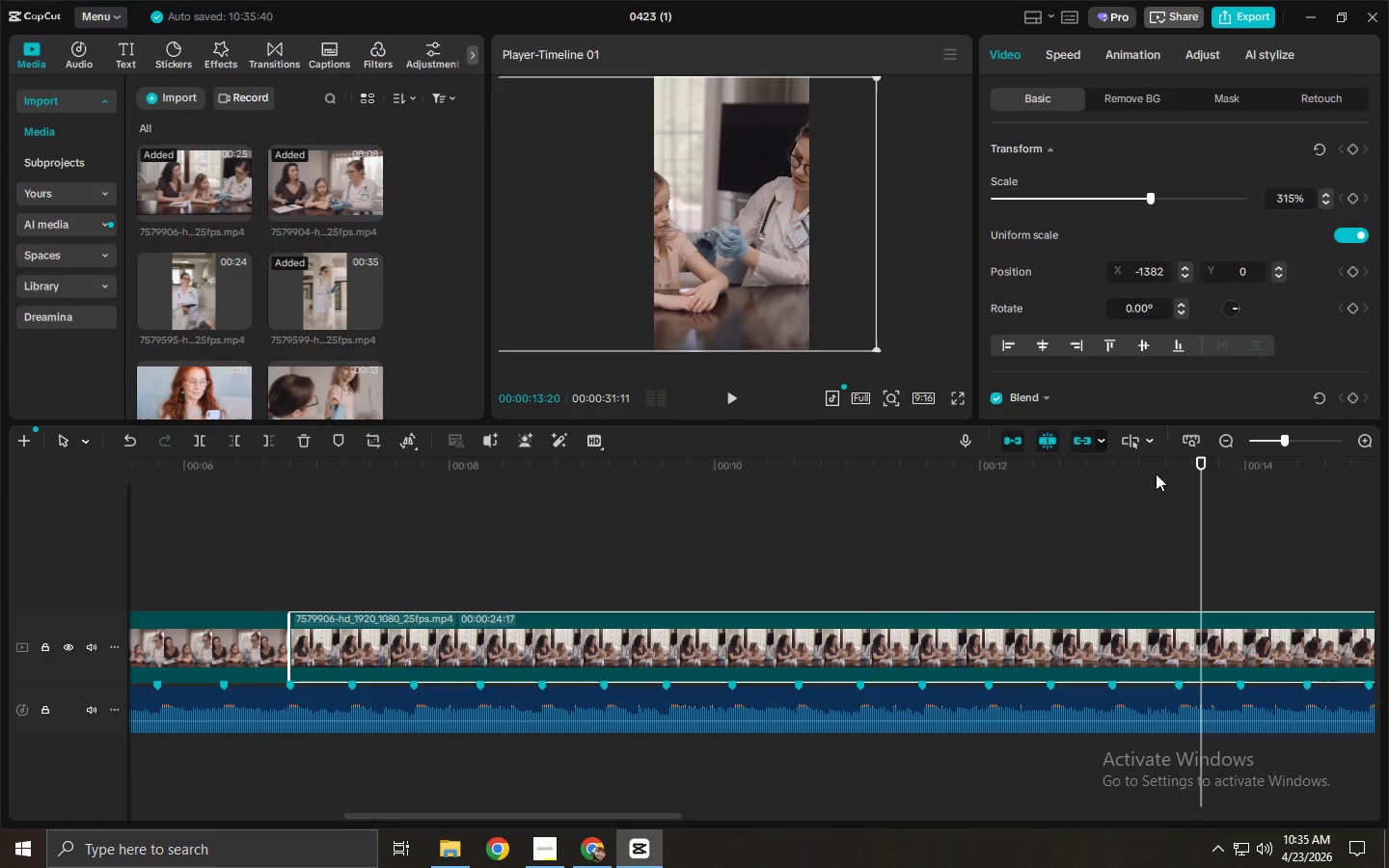 
left_click_drag(start_coordinate=[1220, 469], to_coordinate=[1179, 475])
 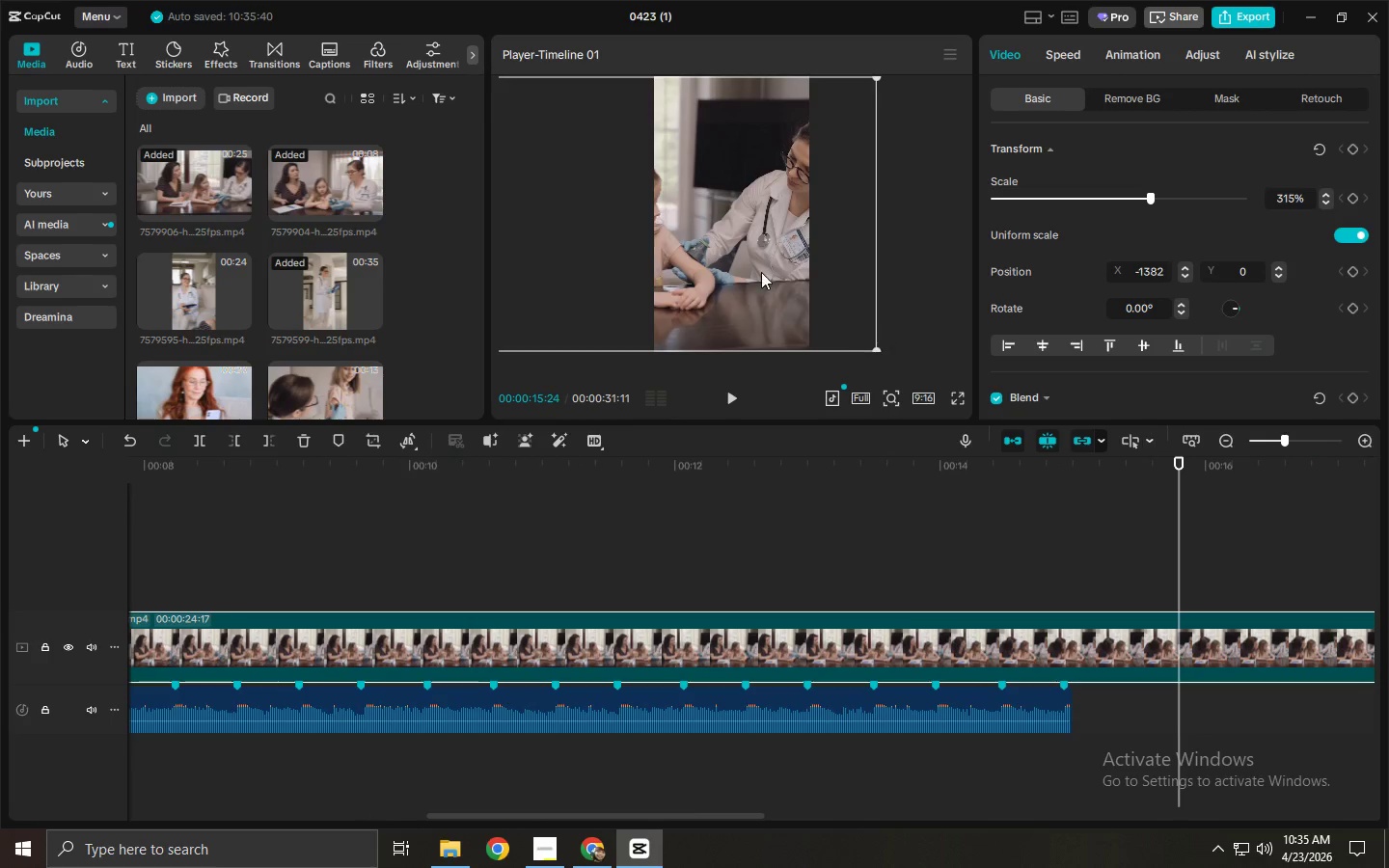 
left_click_drag(start_coordinate=[756, 268], to_coordinate=[776, 267])
 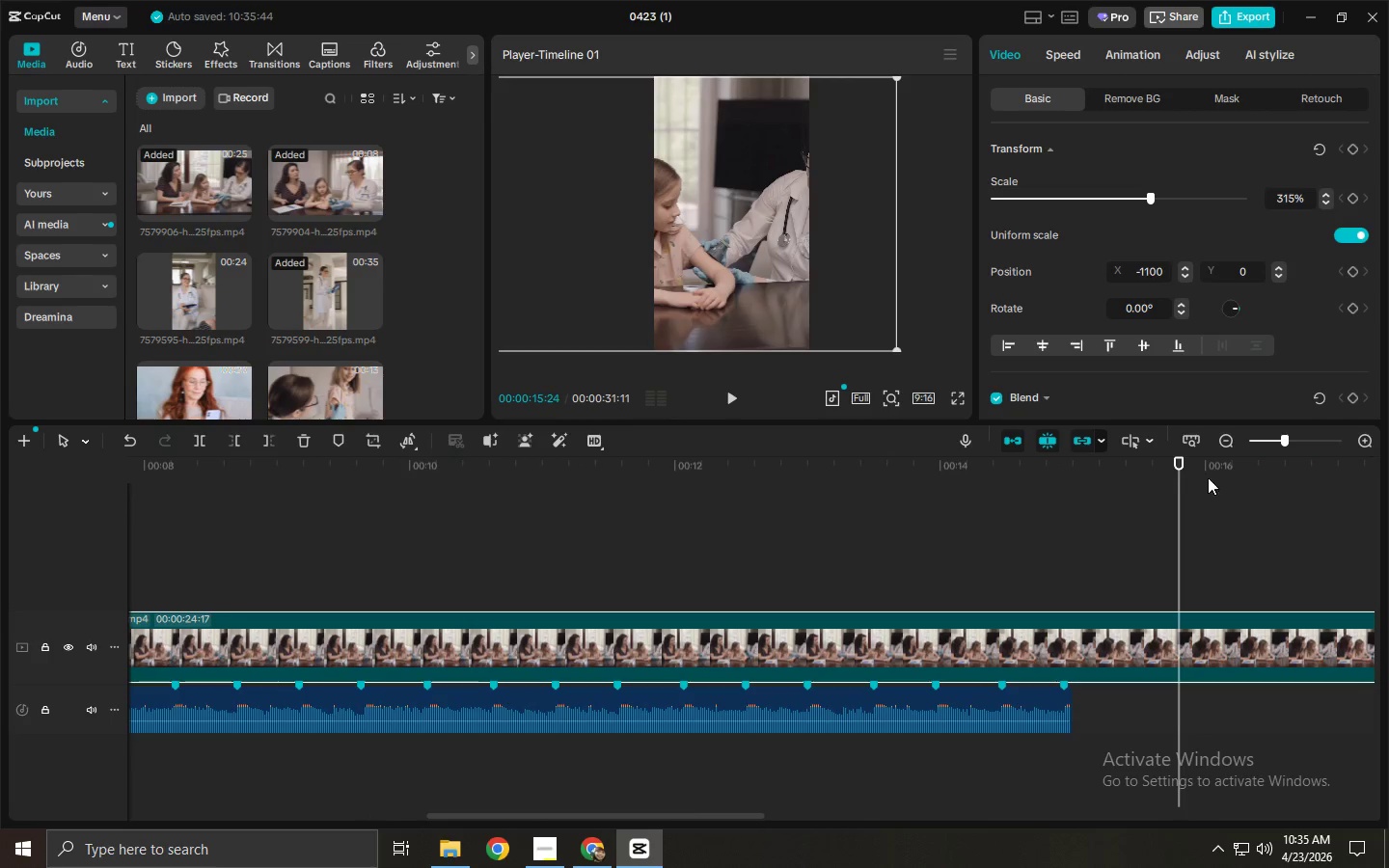 
left_click_drag(start_coordinate=[1215, 475], to_coordinate=[1310, 489])
 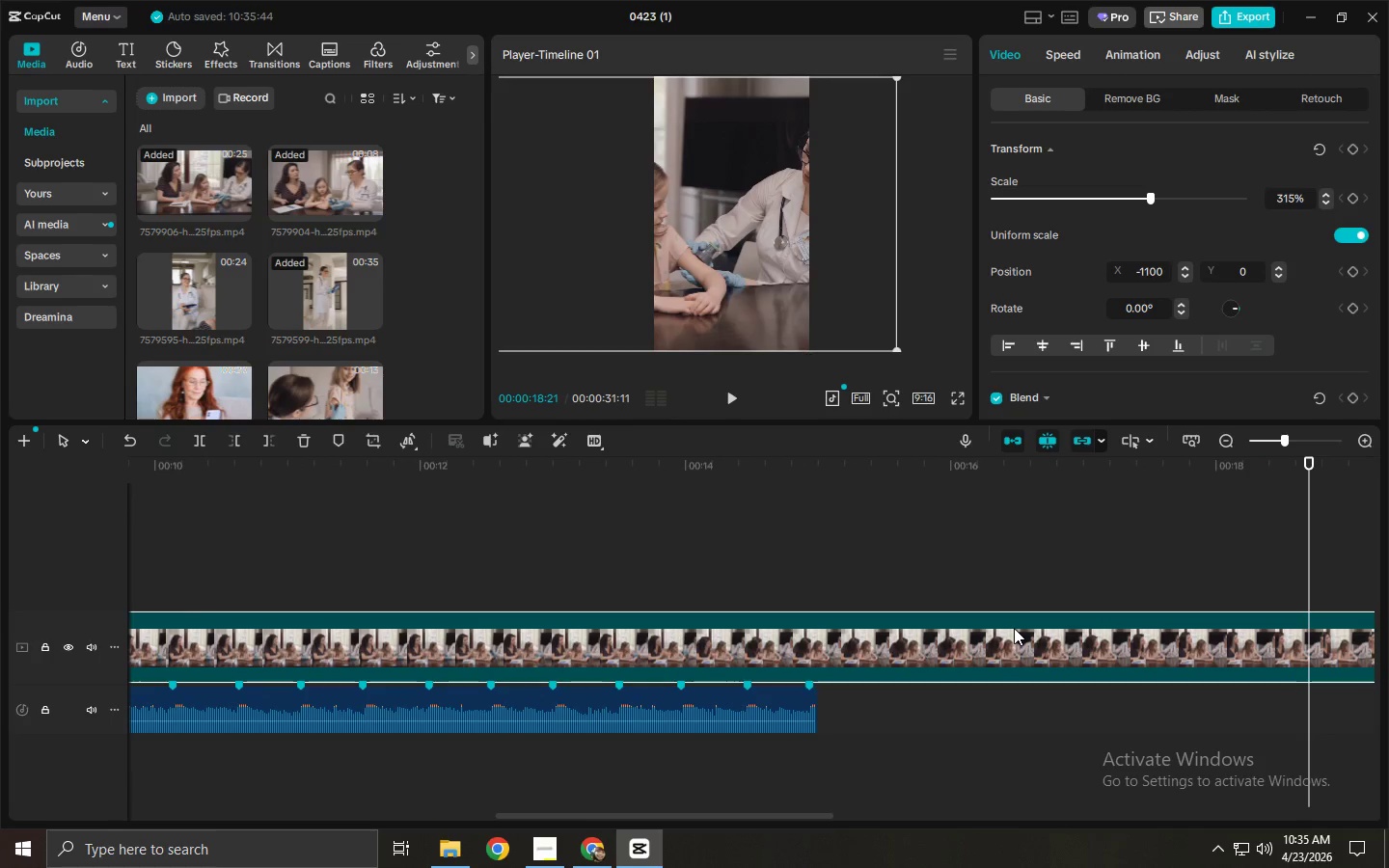 
left_click([1014, 628])
 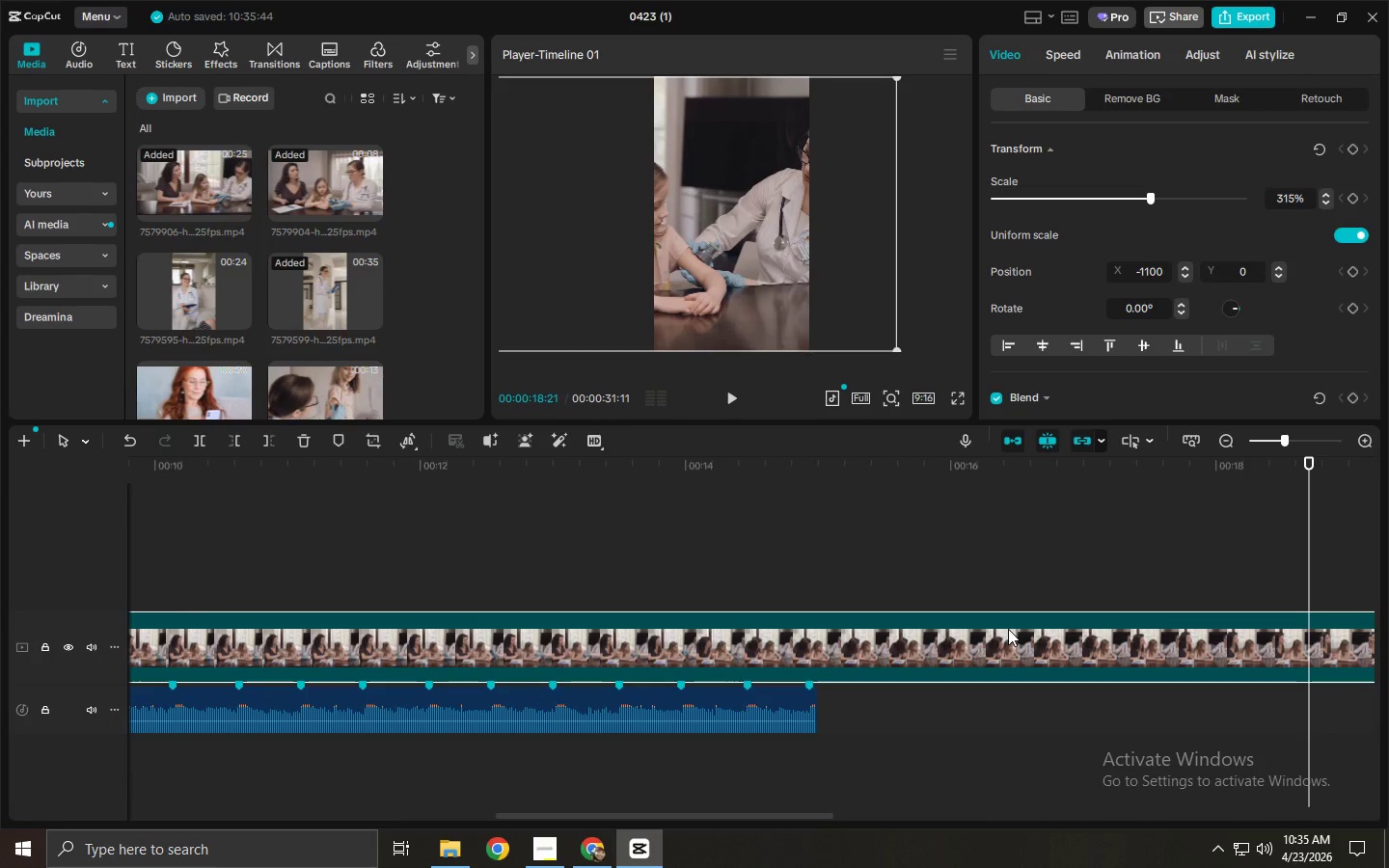 
key(Delete)
 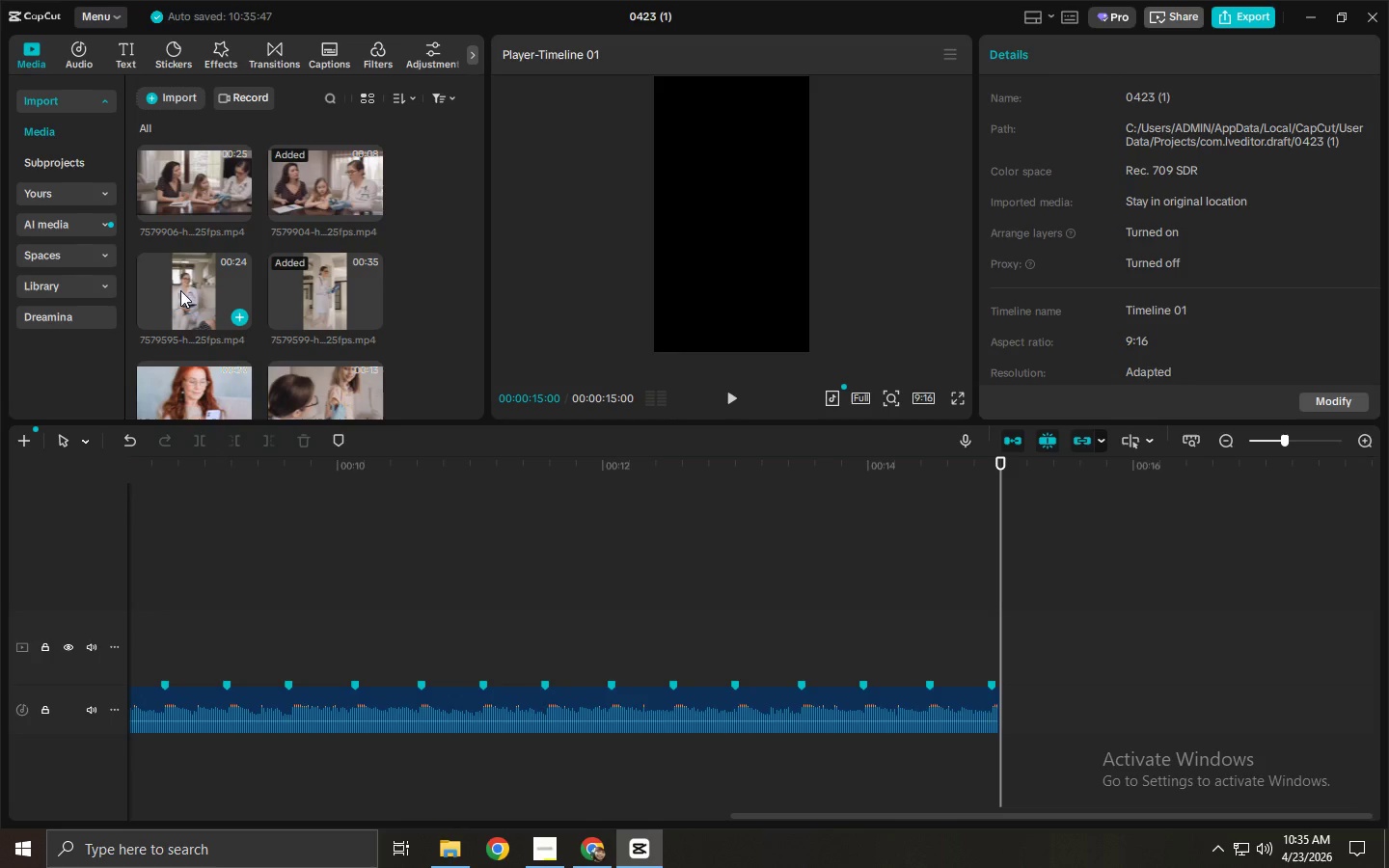 
left_click([207, 291])
 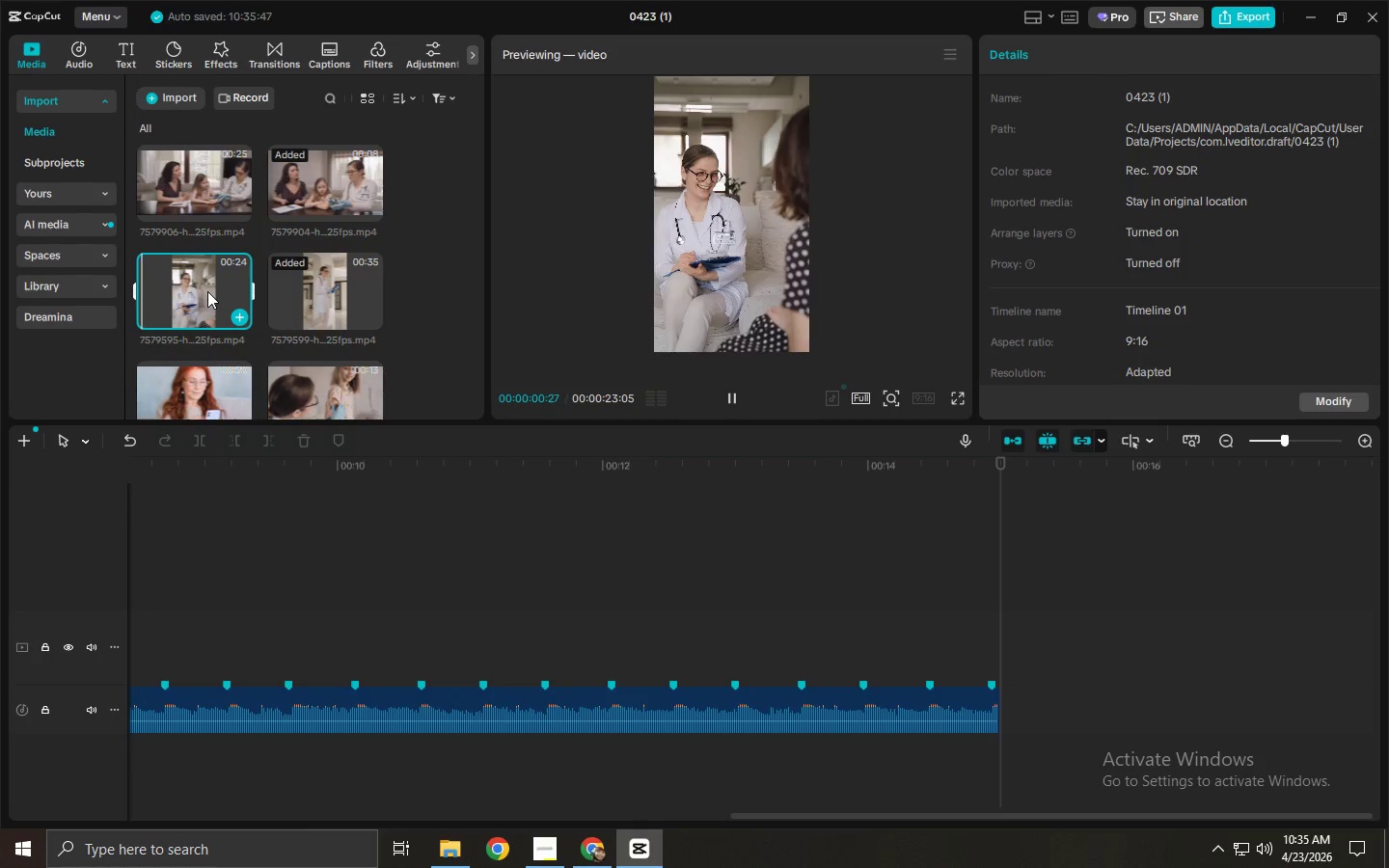 
scroll: coordinate [219, 285], scroll_direction: down, amount: 2.0
 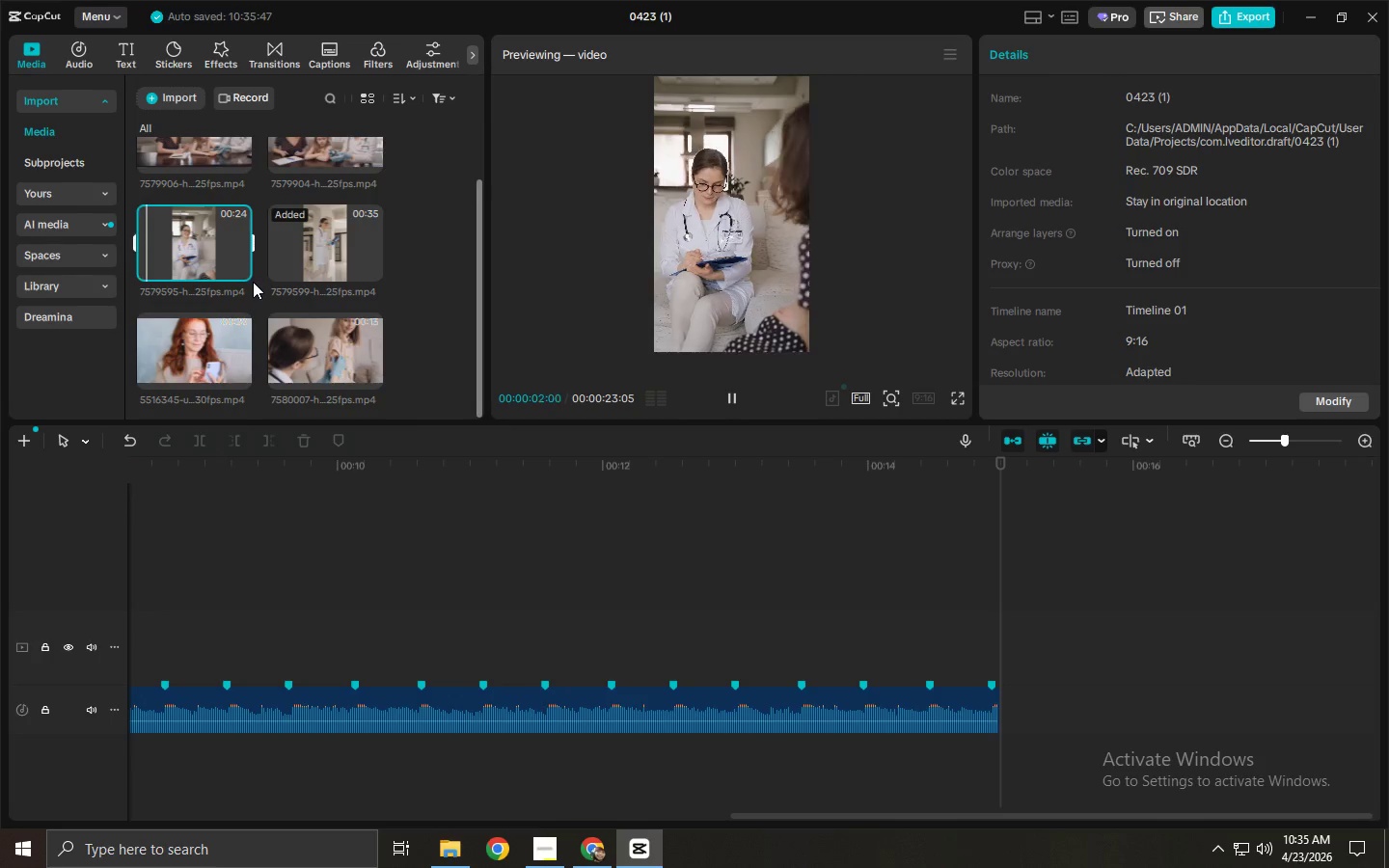 
left_click_drag(start_coordinate=[301, 348], to_coordinate=[226, 642])
 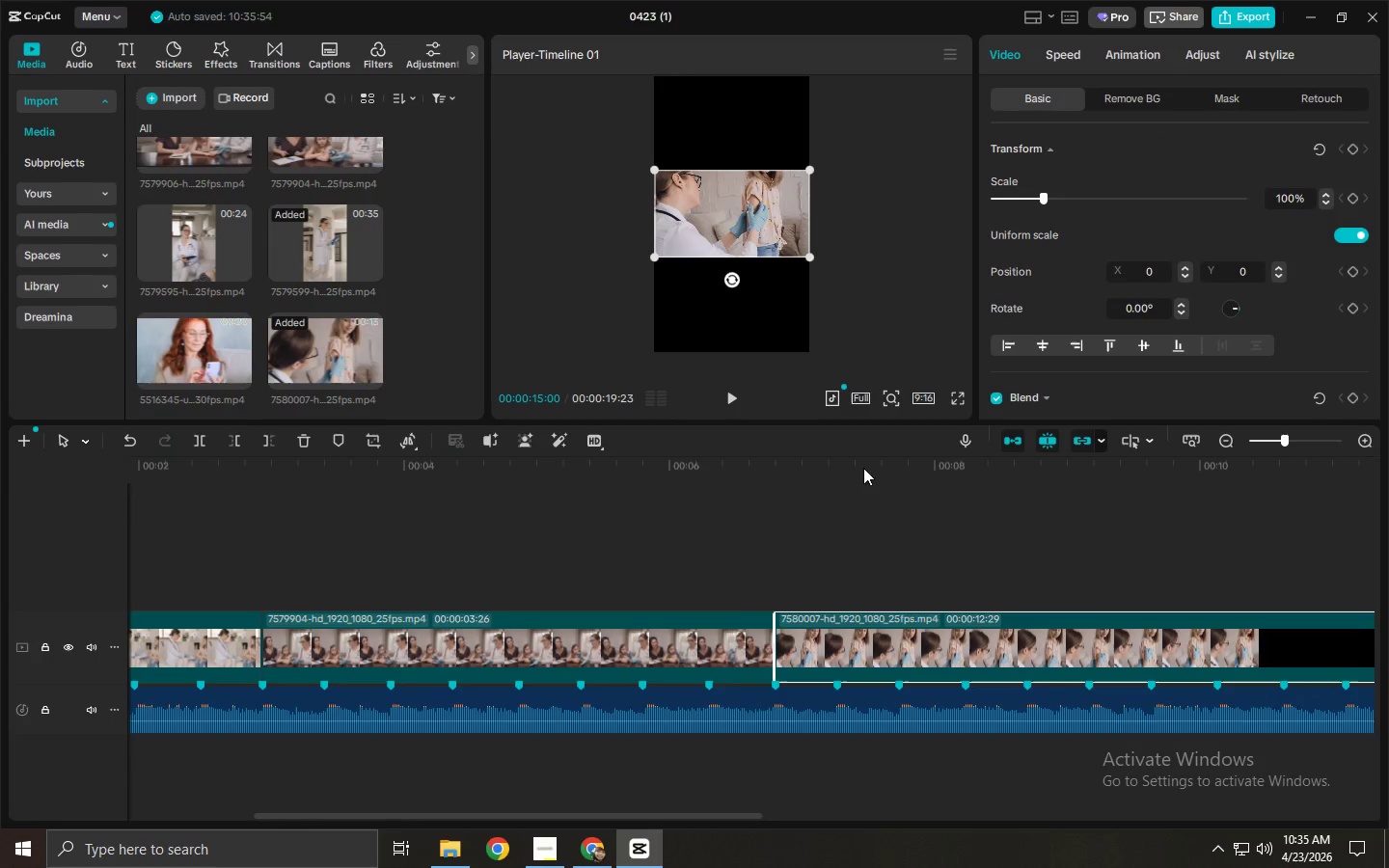 
left_click_drag(start_coordinate=[810, 451], to_coordinate=[805, 456])
 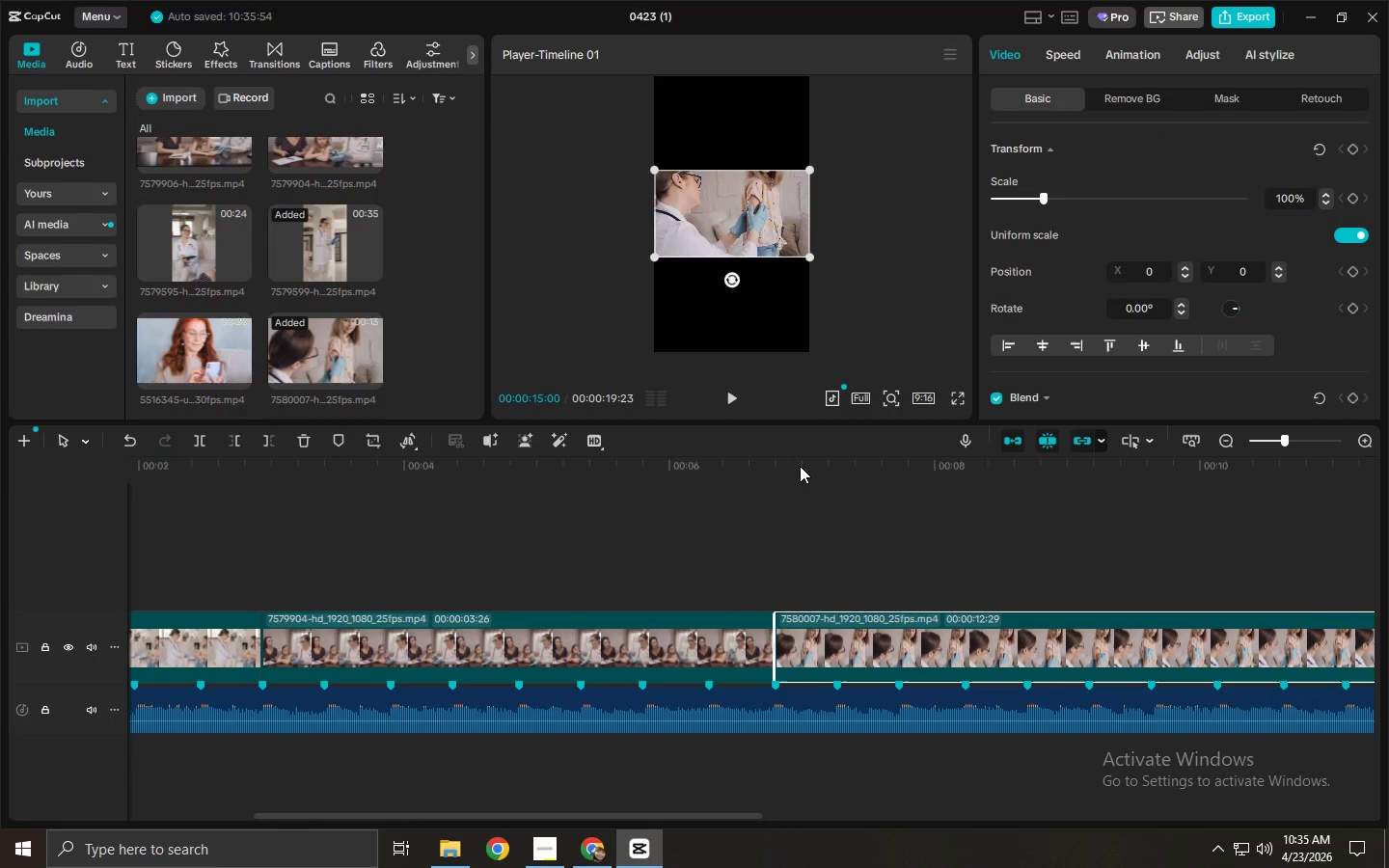 
double_click([800, 466])
 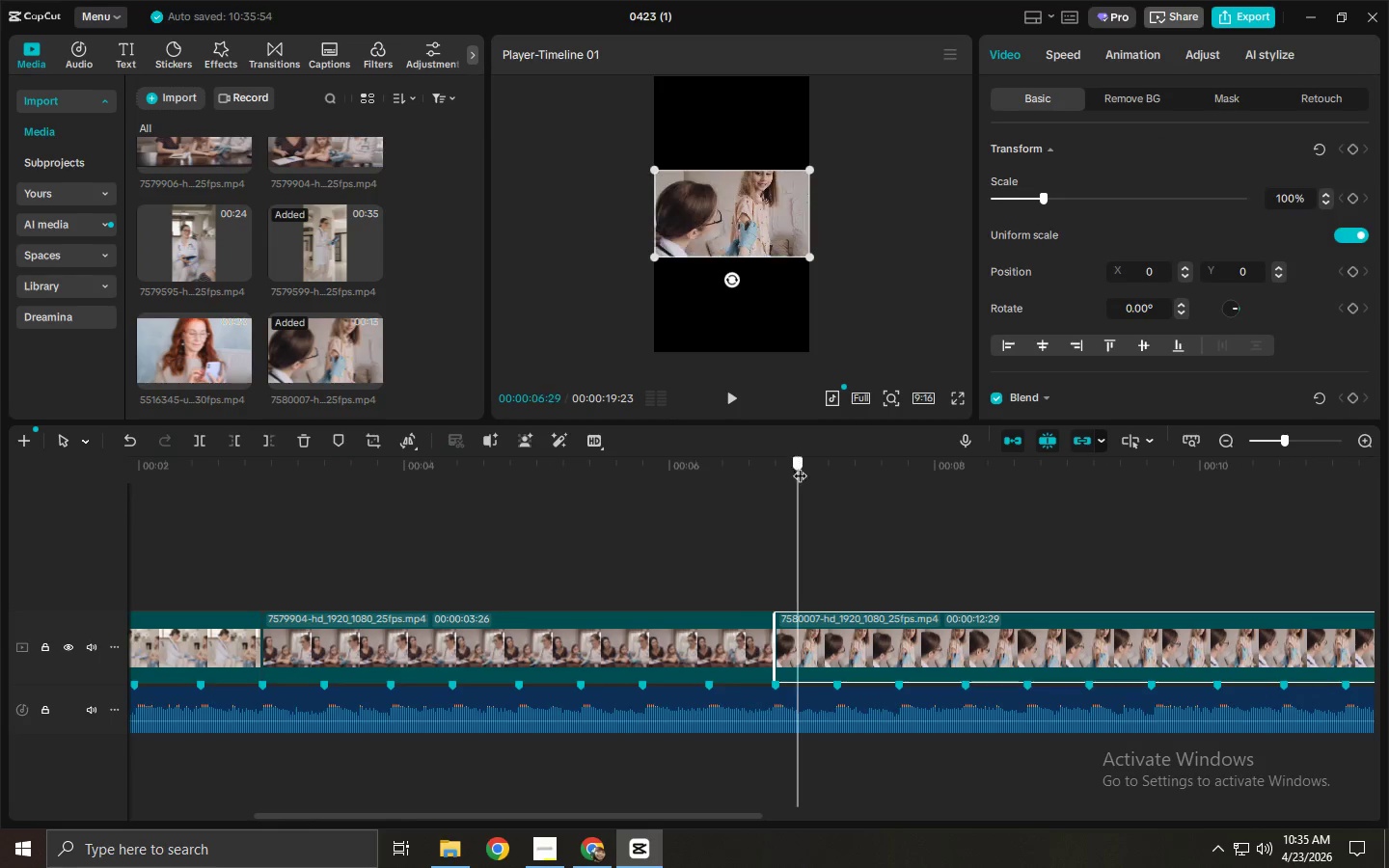 
key(Space)
 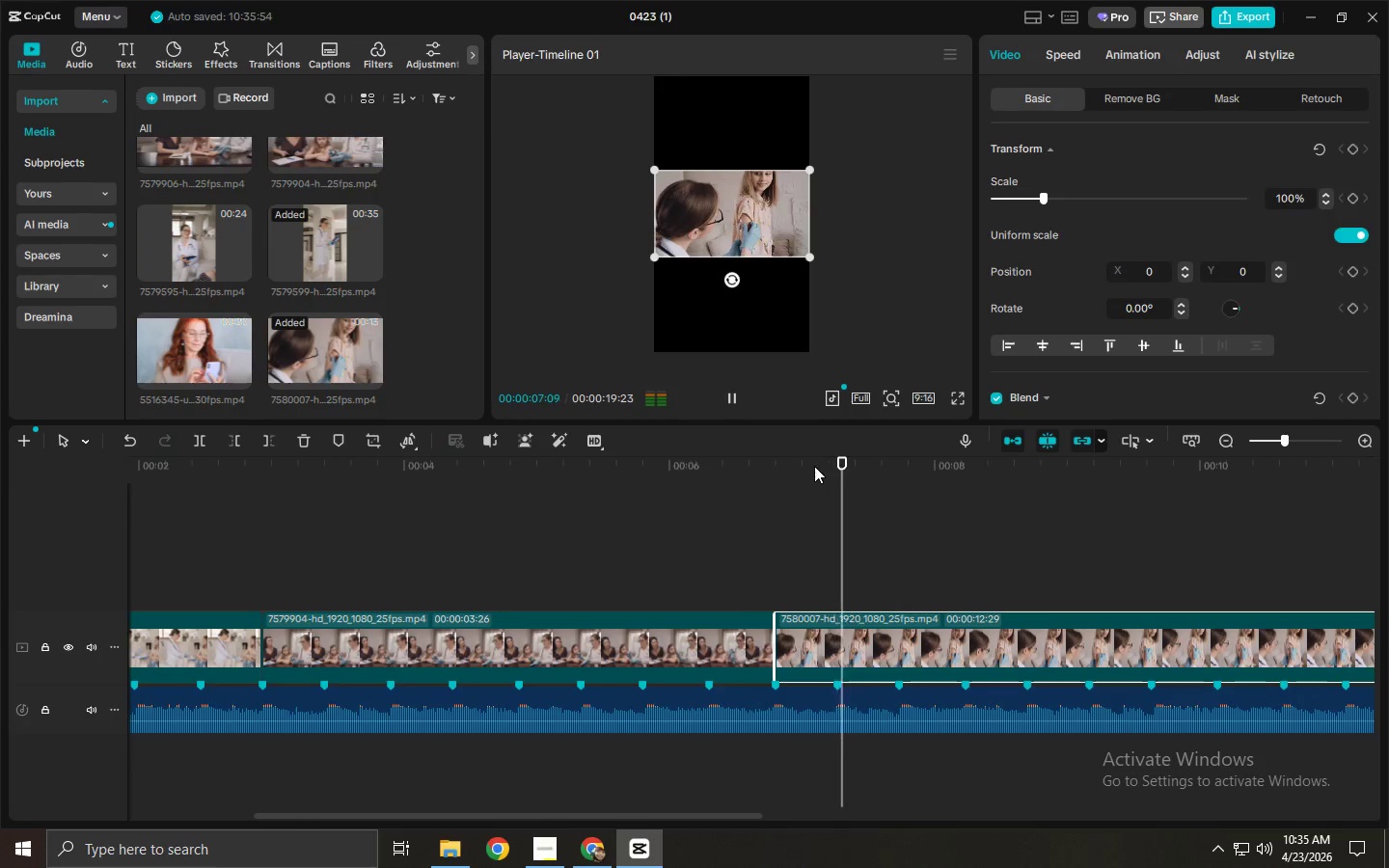 
key(Space)
 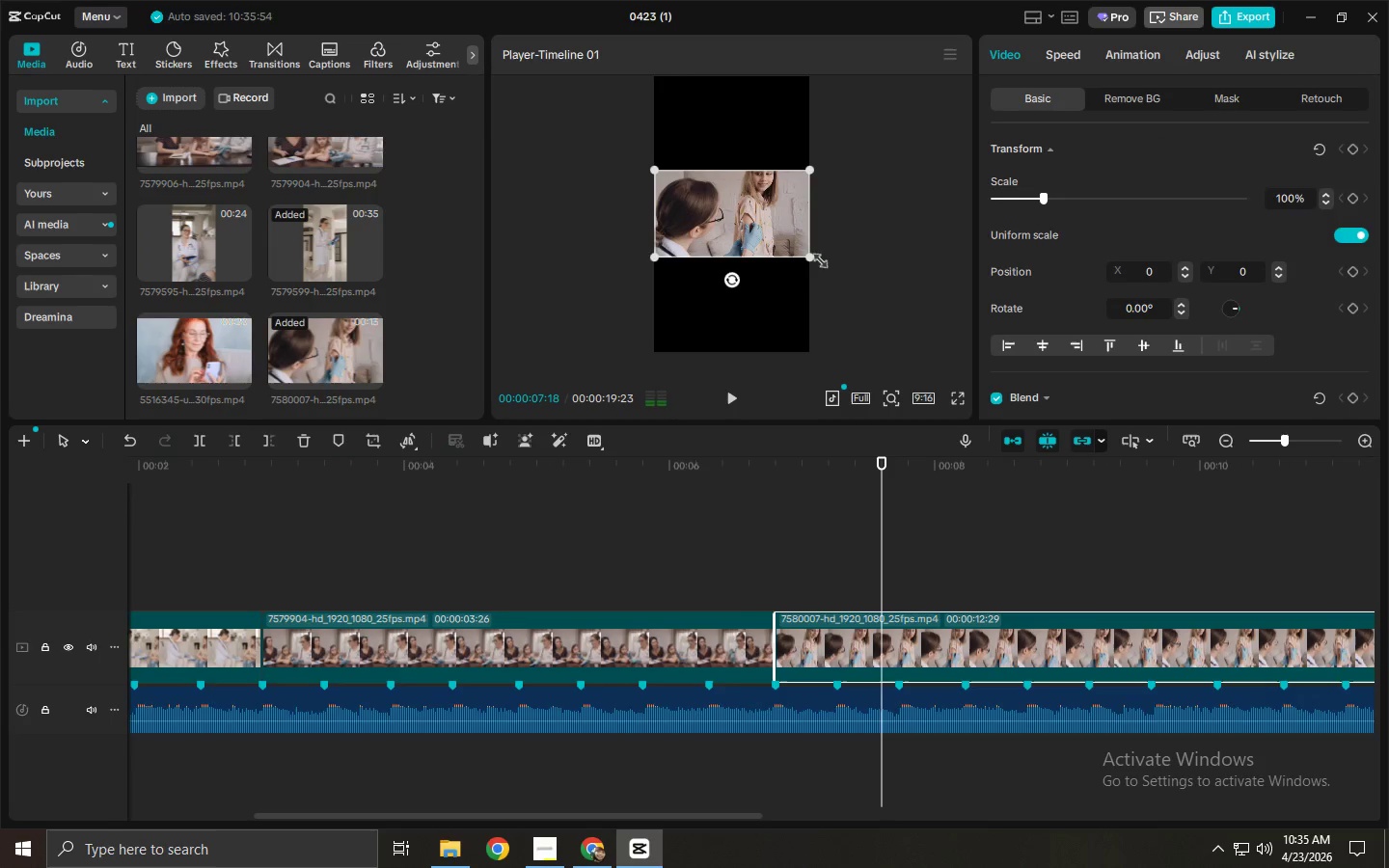 
left_click_drag(start_coordinate=[812, 257], to_coordinate=[1032, 460])
 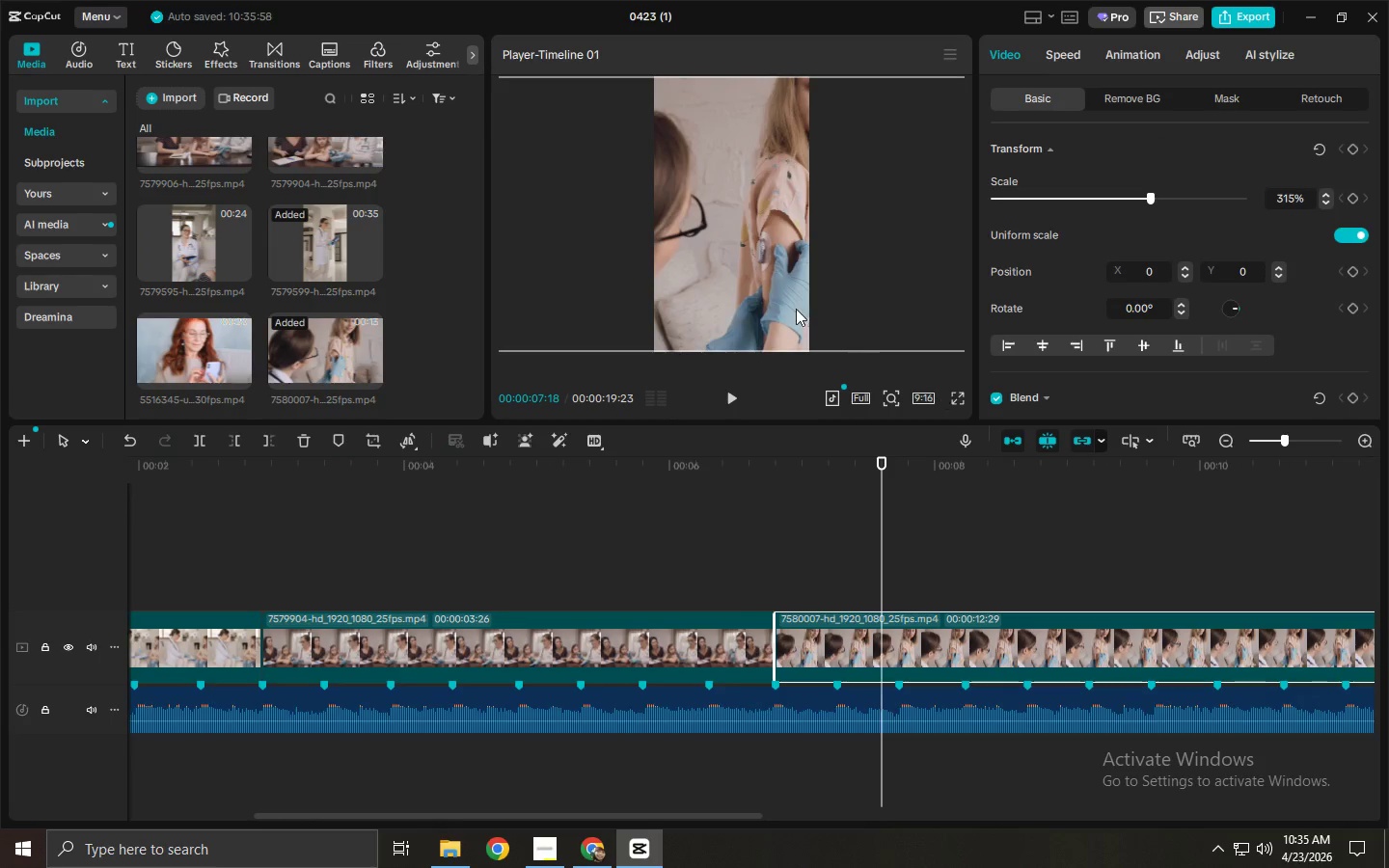 
left_click_drag(start_coordinate=[791, 307], to_coordinate=[767, 305])
 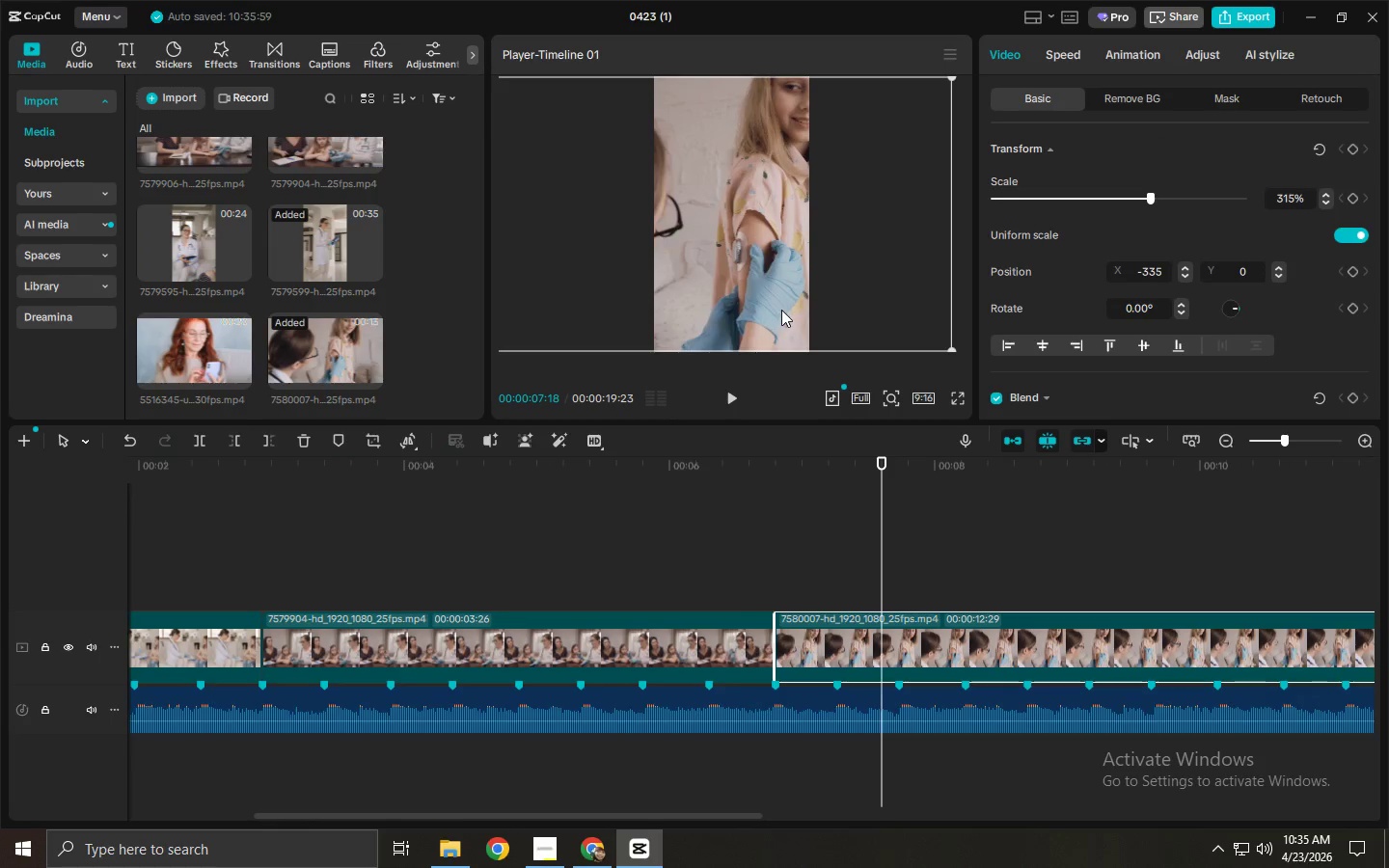 
left_click_drag(start_coordinate=[781, 310], to_coordinate=[746, 308])
 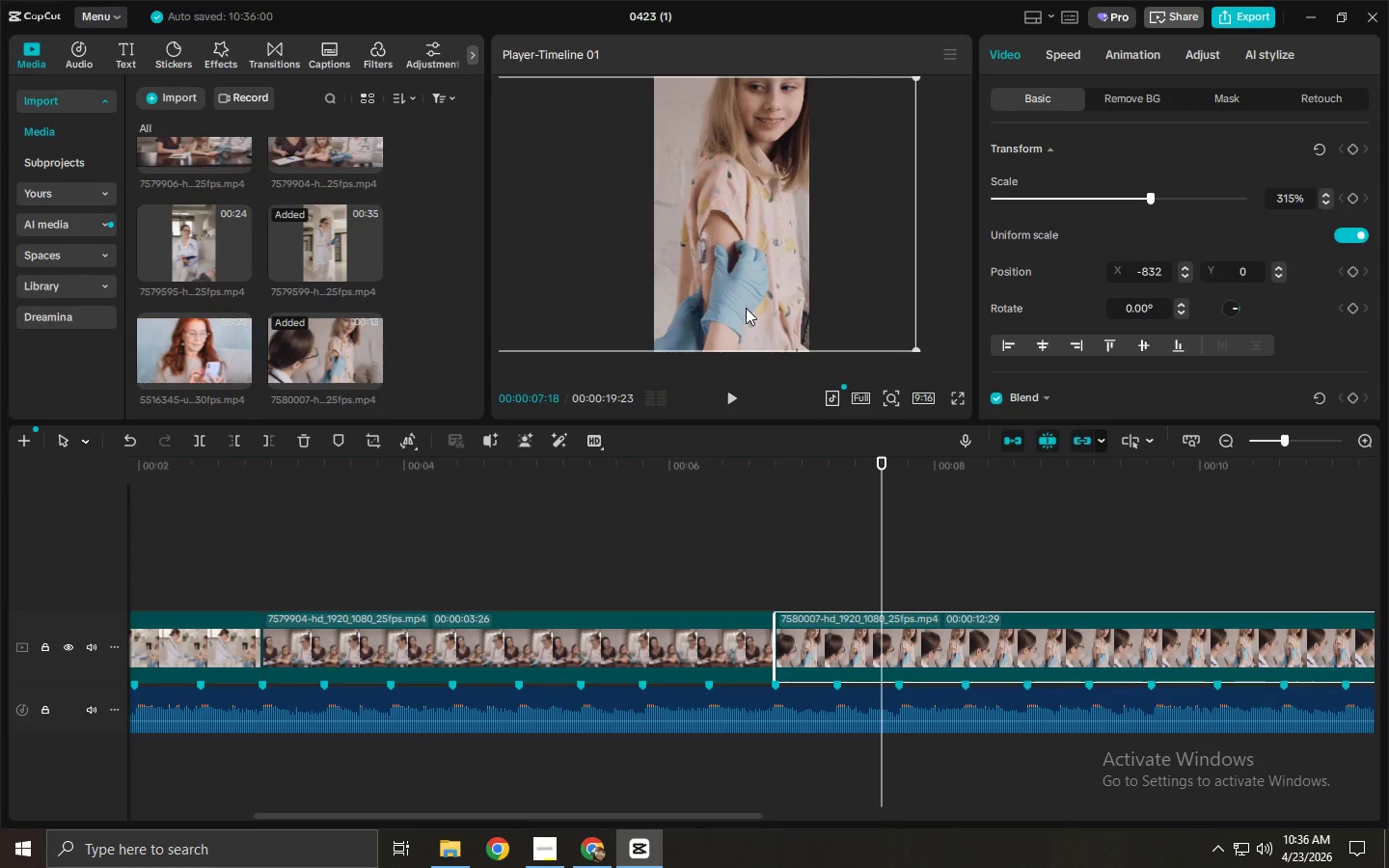 
key(Space)
 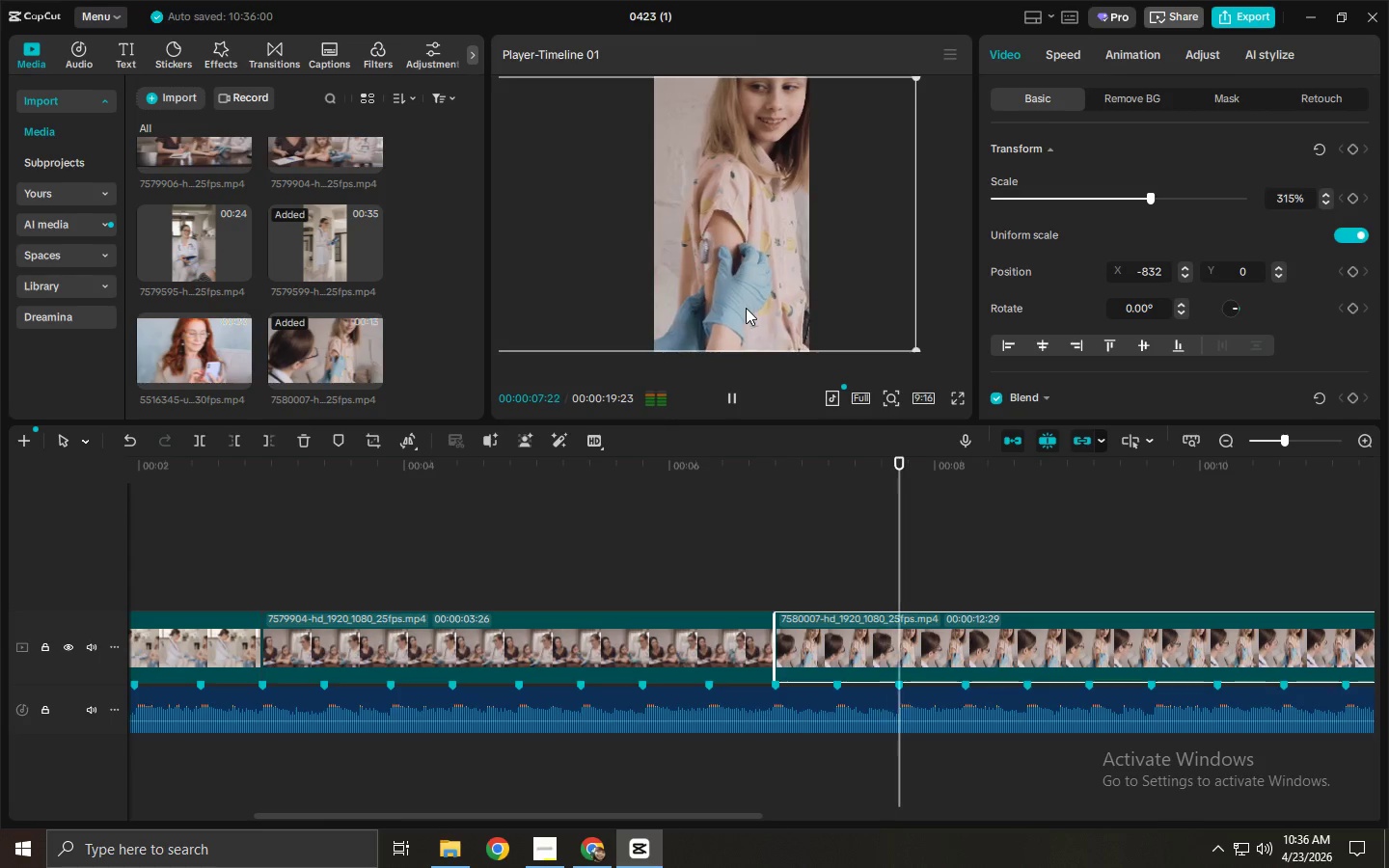 
key(Space)
 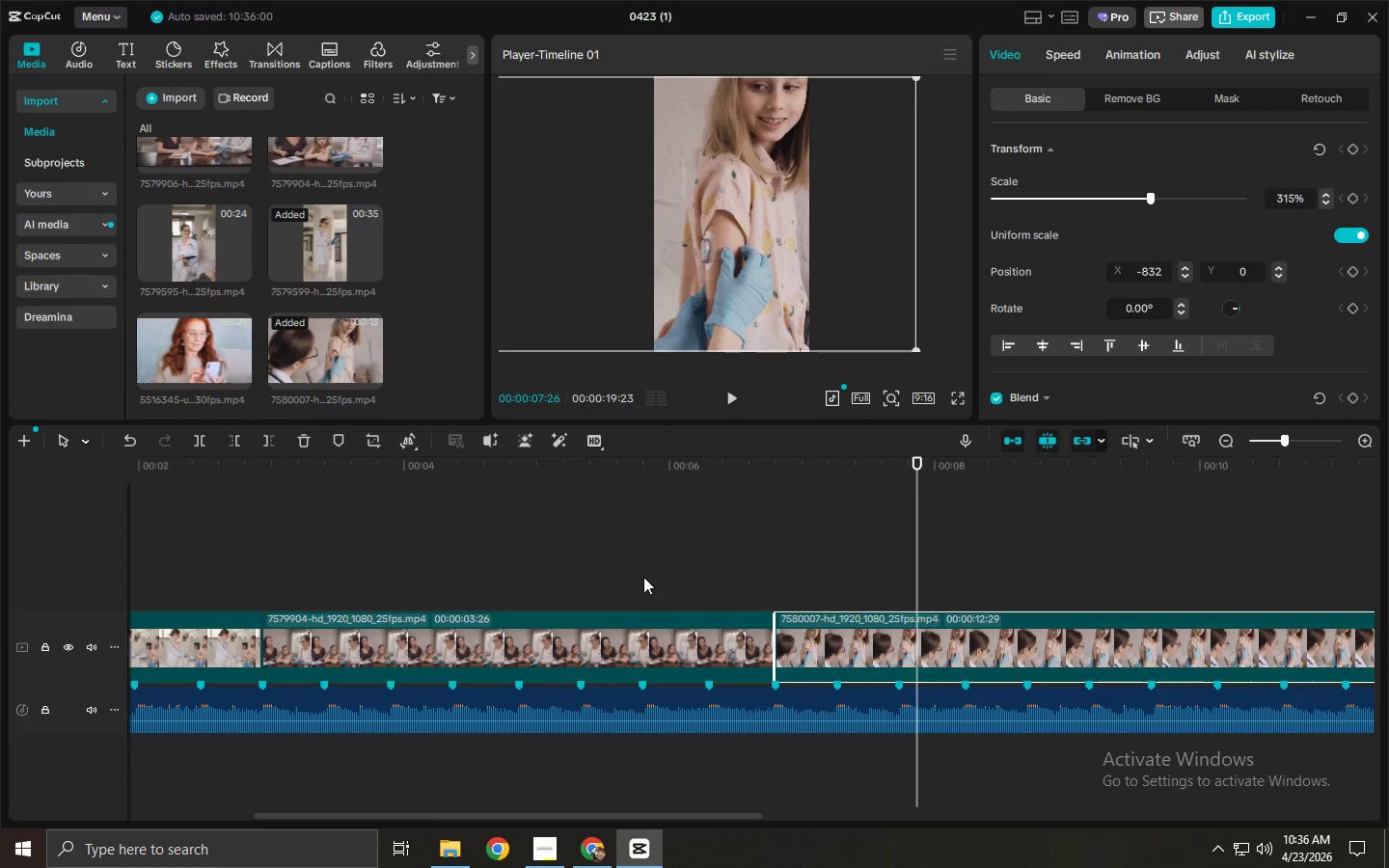 
left_click_drag(start_coordinate=[616, 819], to_coordinate=[805, 811])
 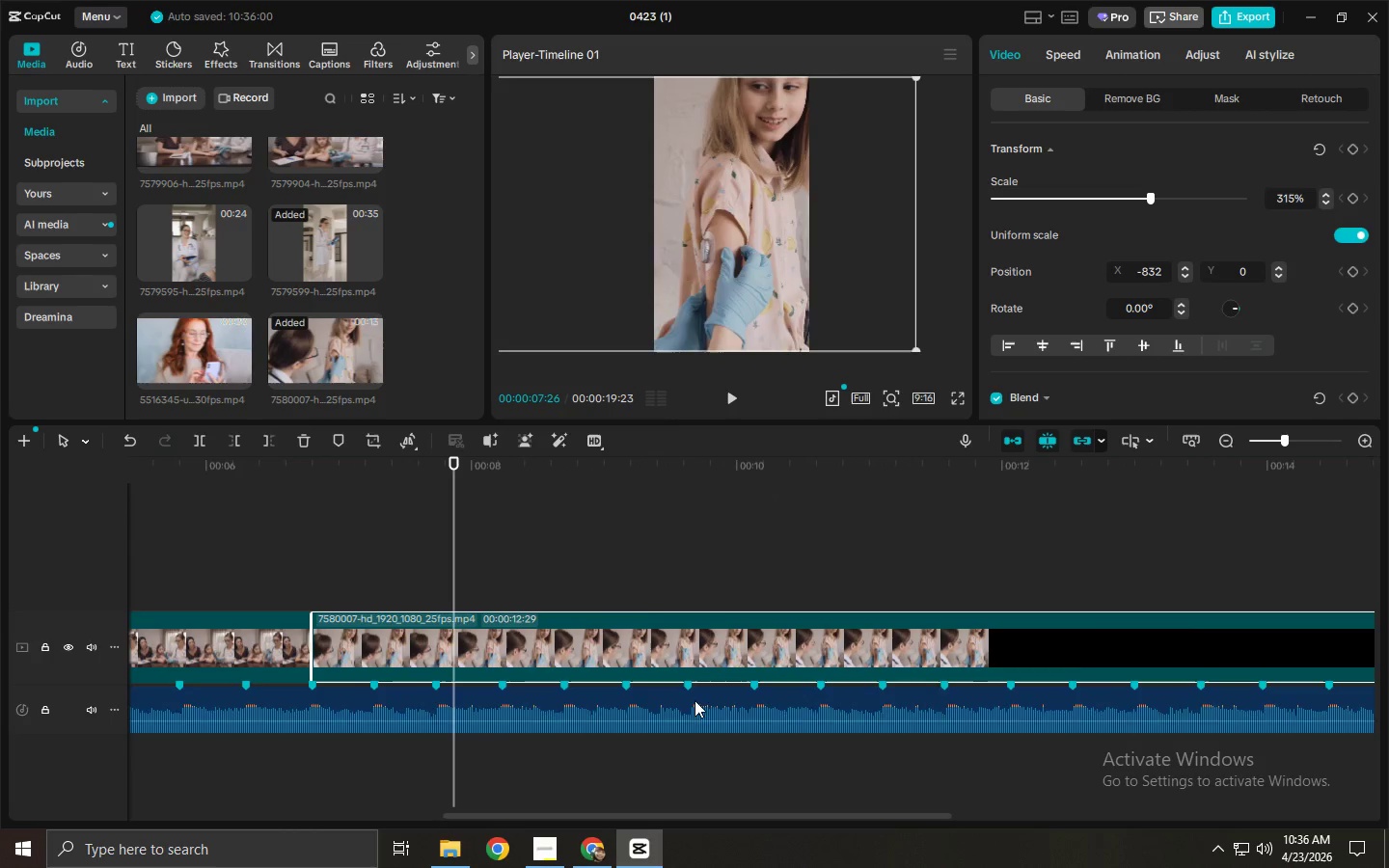 
key(Space)
 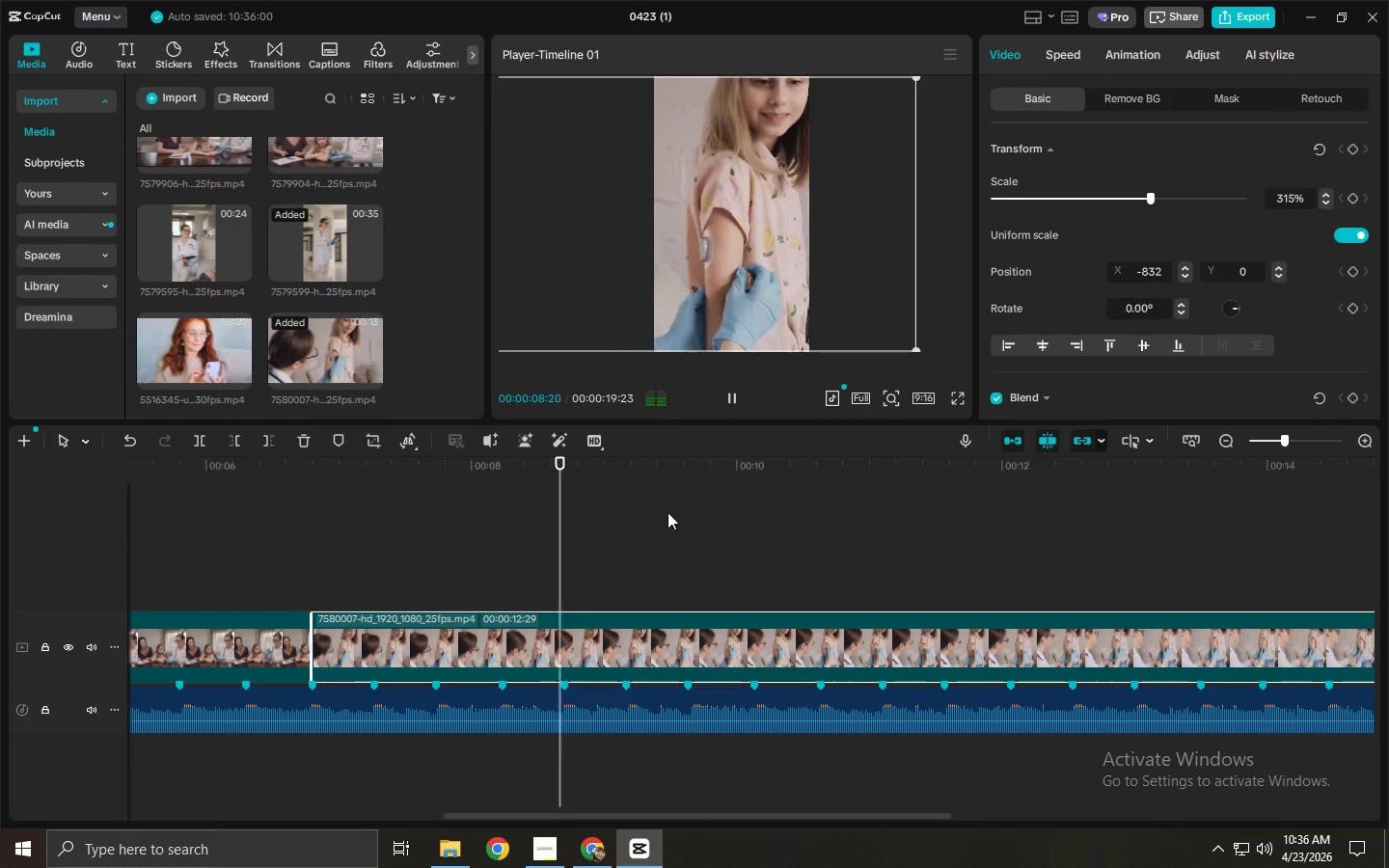 
key(Space)
 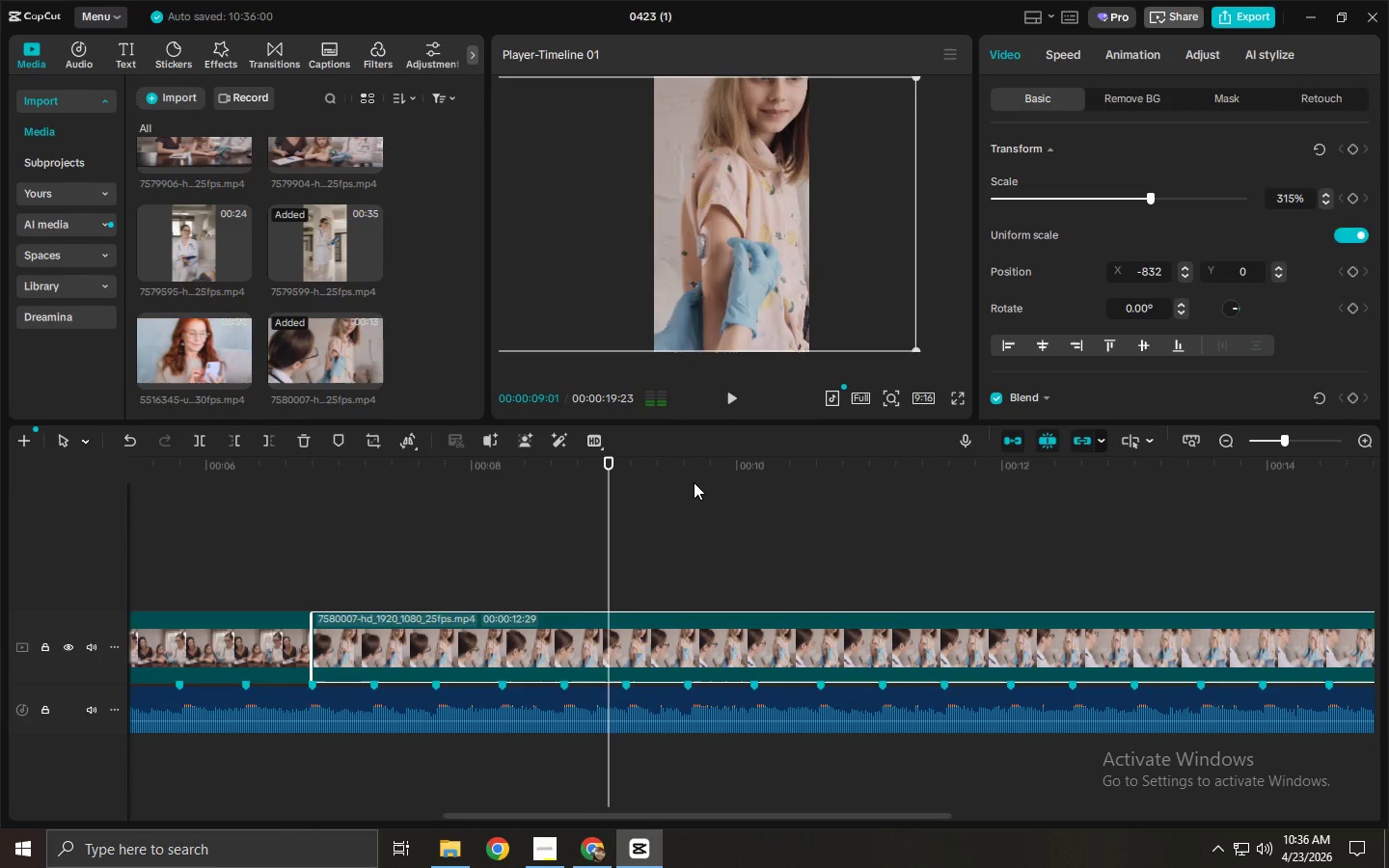 
key(Space)
 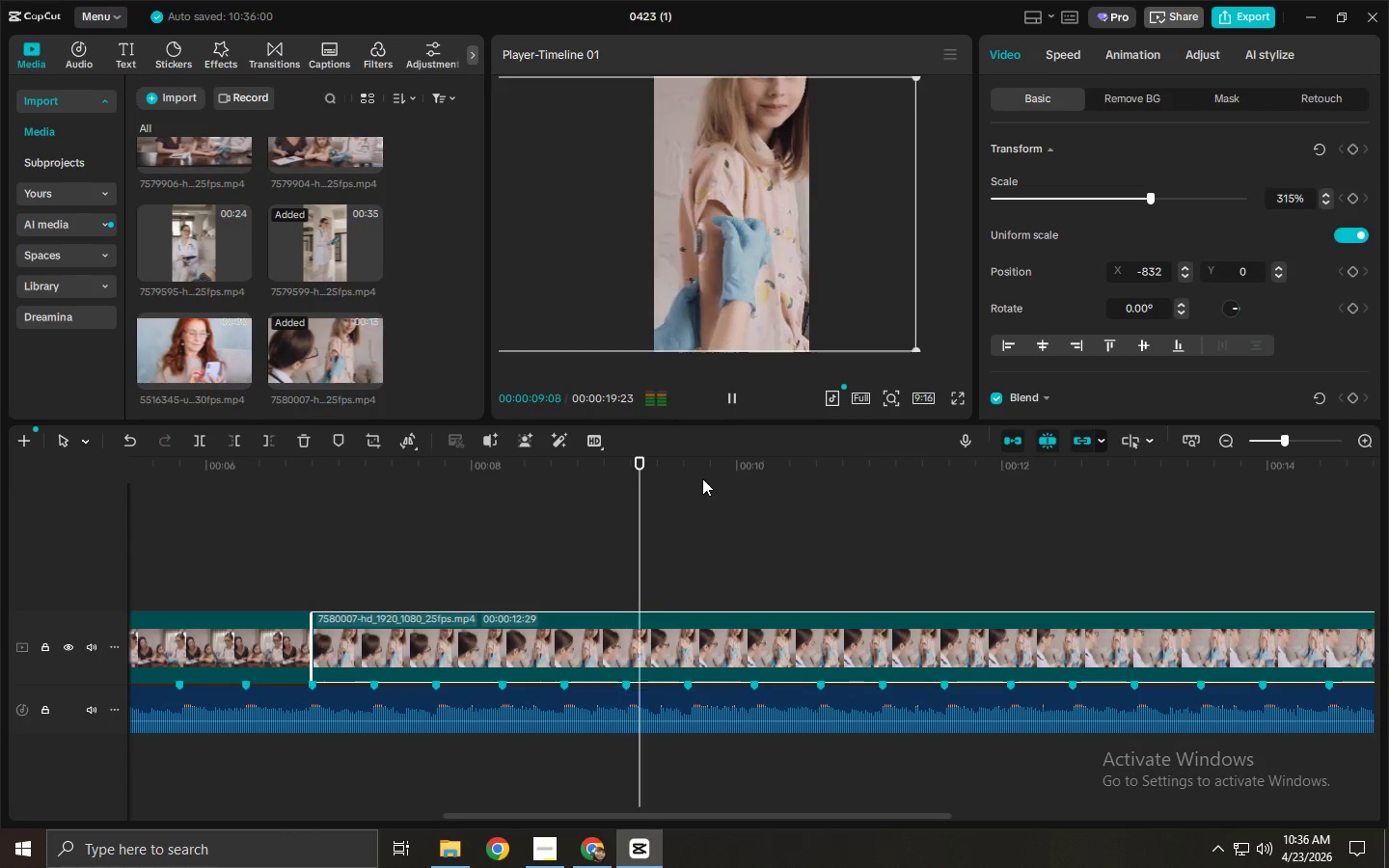 
key(Space)
 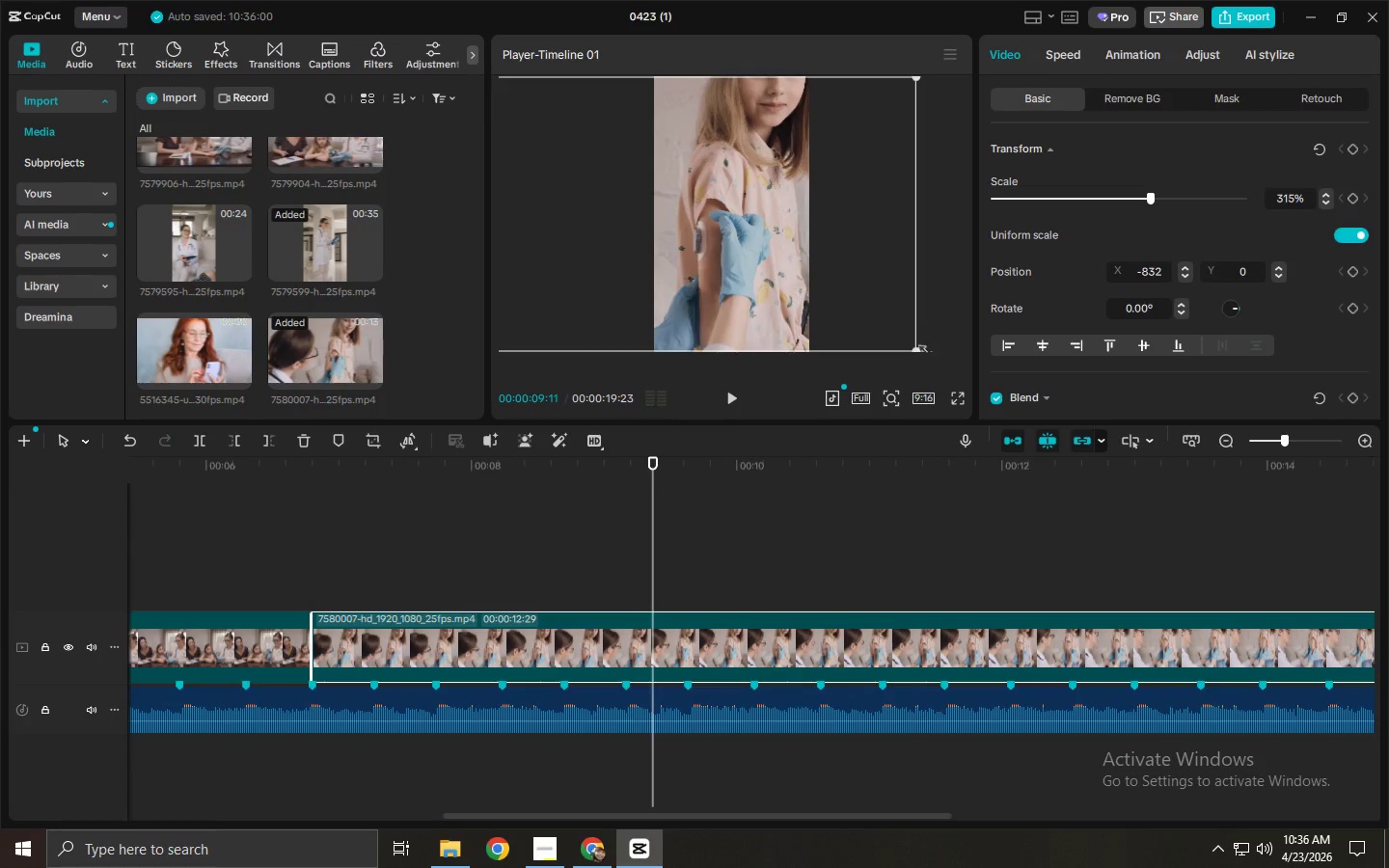 
left_click_drag(start_coordinate=[918, 349], to_coordinate=[927, 355])
 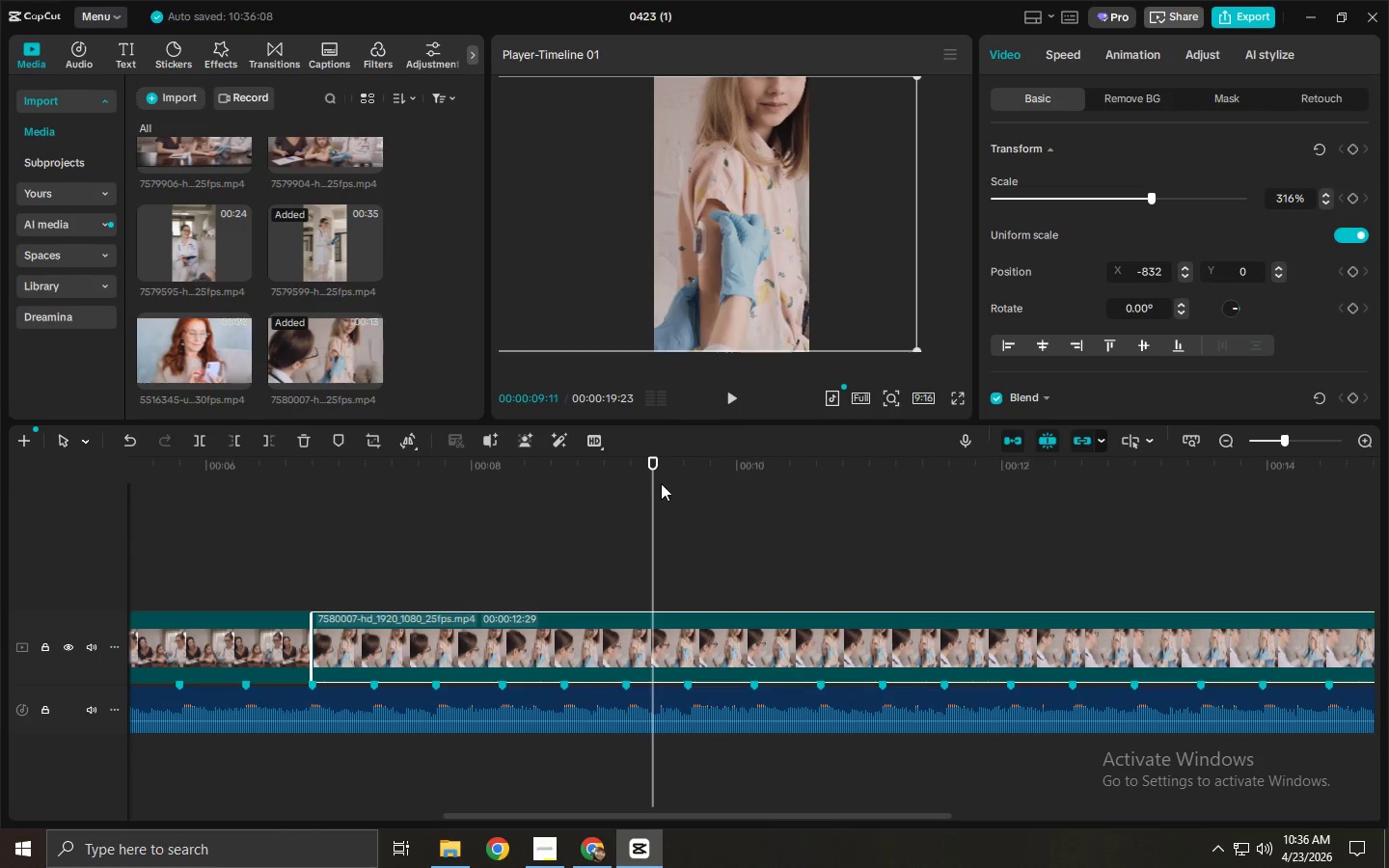 
left_click_drag(start_coordinate=[665, 471], to_coordinate=[854, 491])
 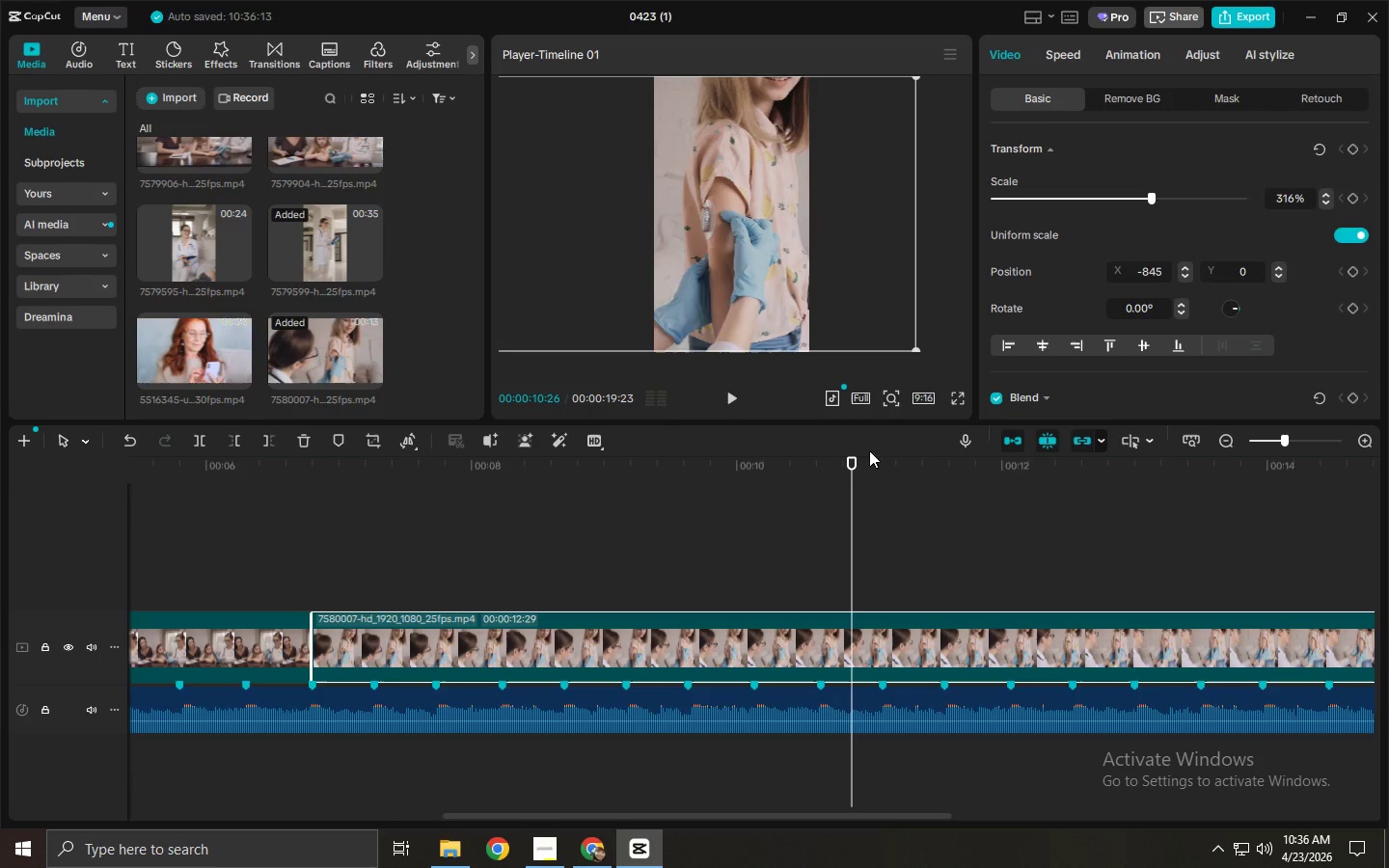 
left_click_drag(start_coordinate=[916, 467], to_coordinate=[822, 506])
 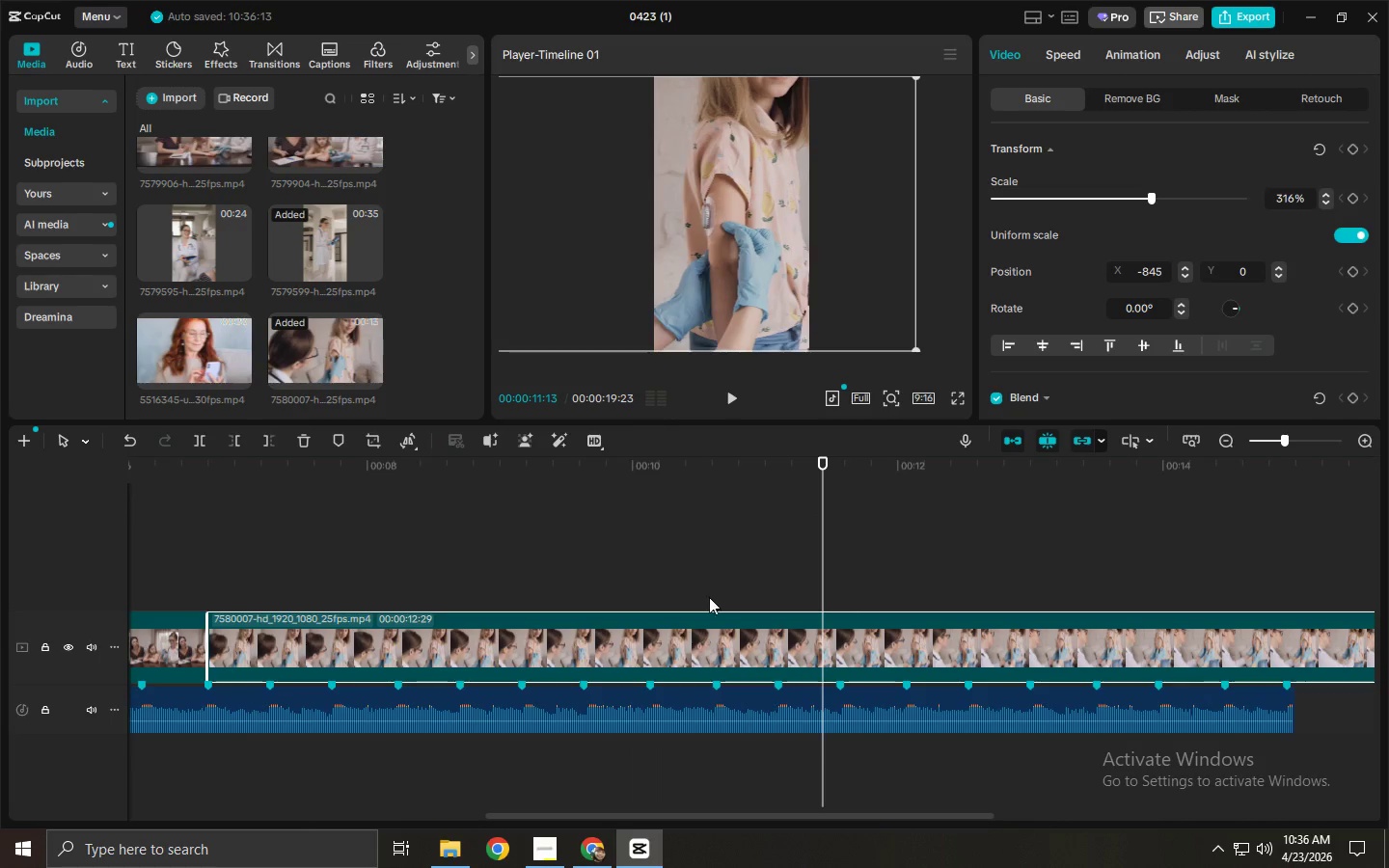 
left_click([680, 645])
 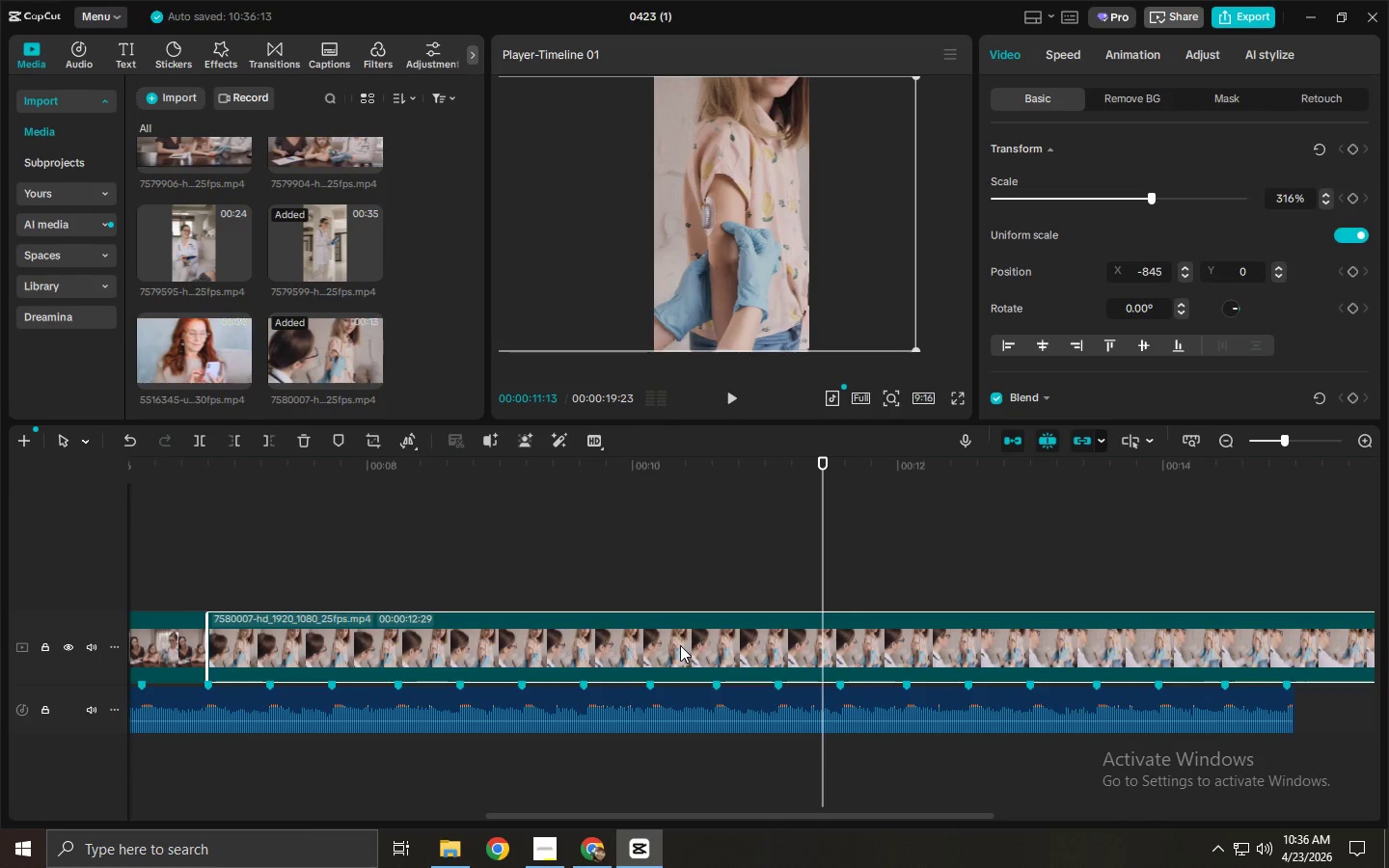 
key(Delete)
 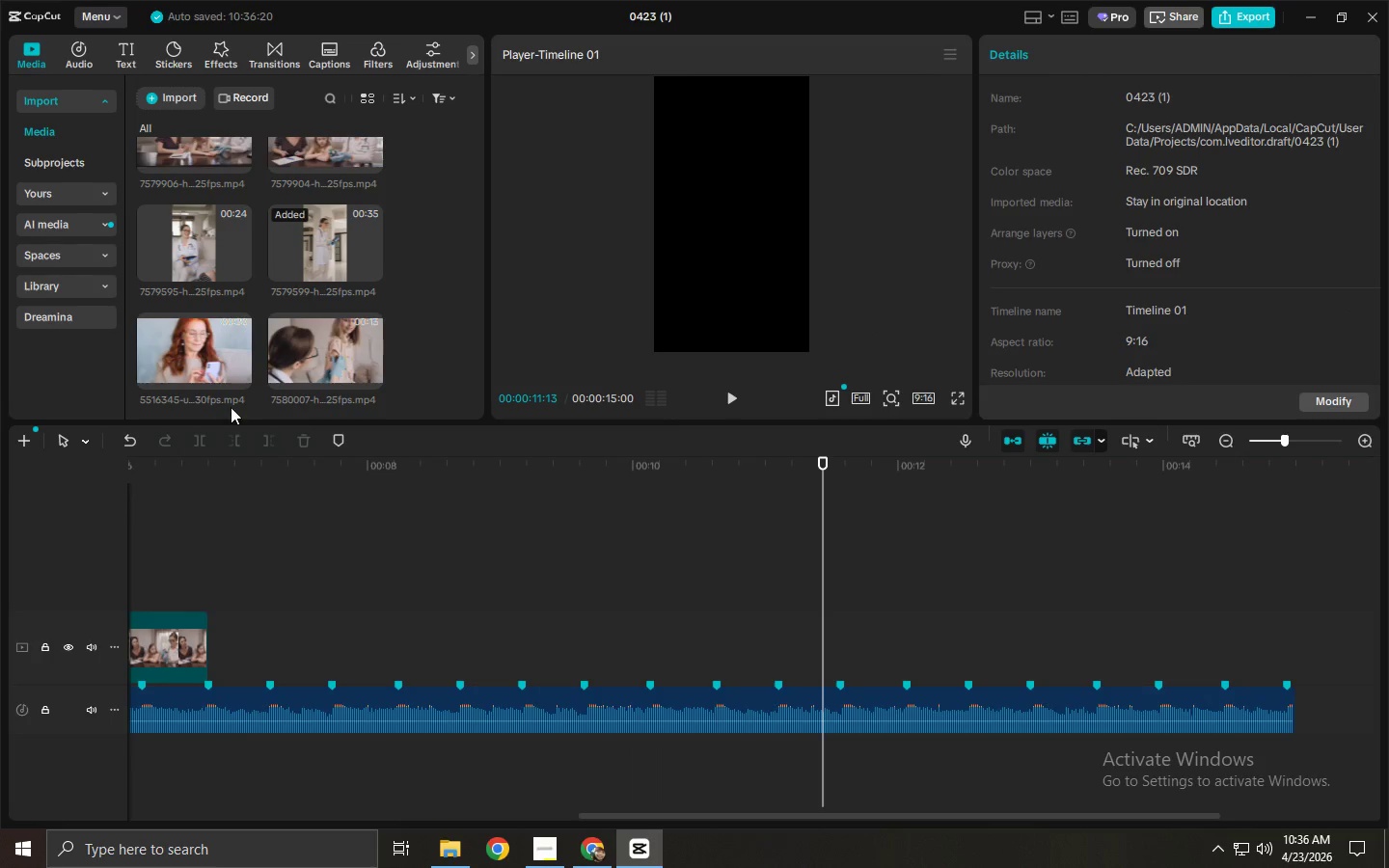 
scroll: coordinate [272, 317], scroll_direction: up, amount: 3.0
 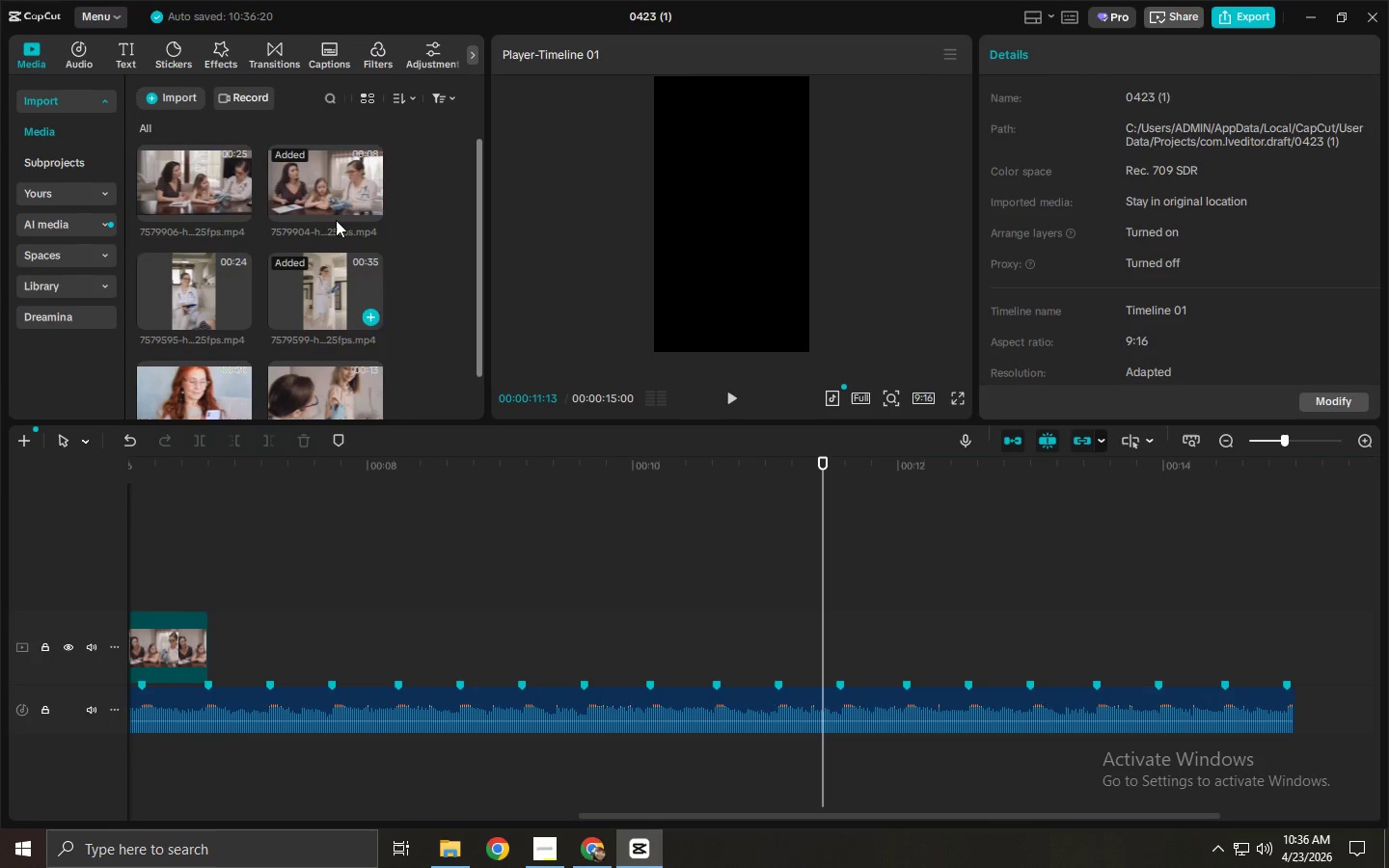 
left_click([324, 161])
 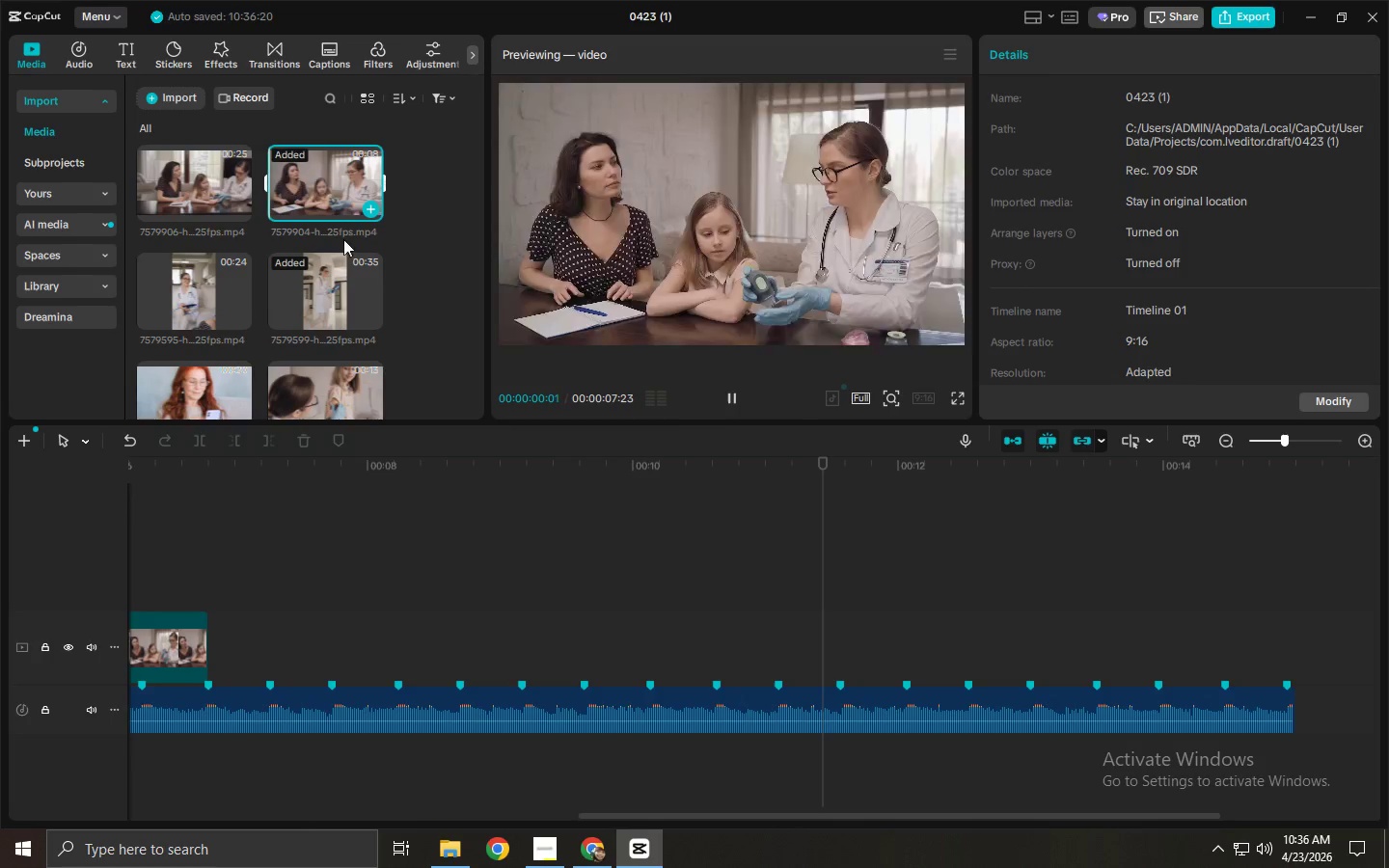 
key(Alt+AltLeft)
 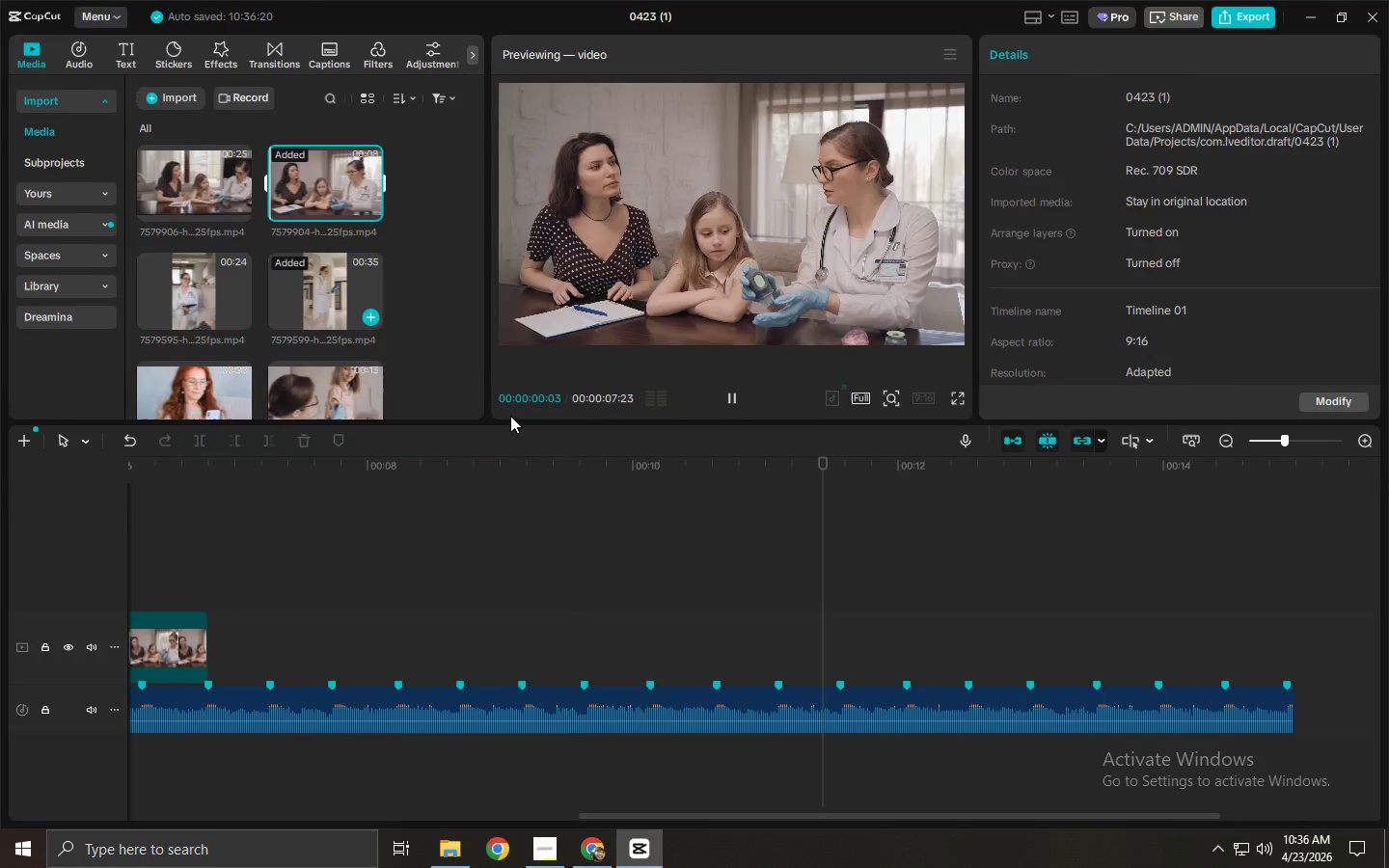 
key(Alt+Tab)
 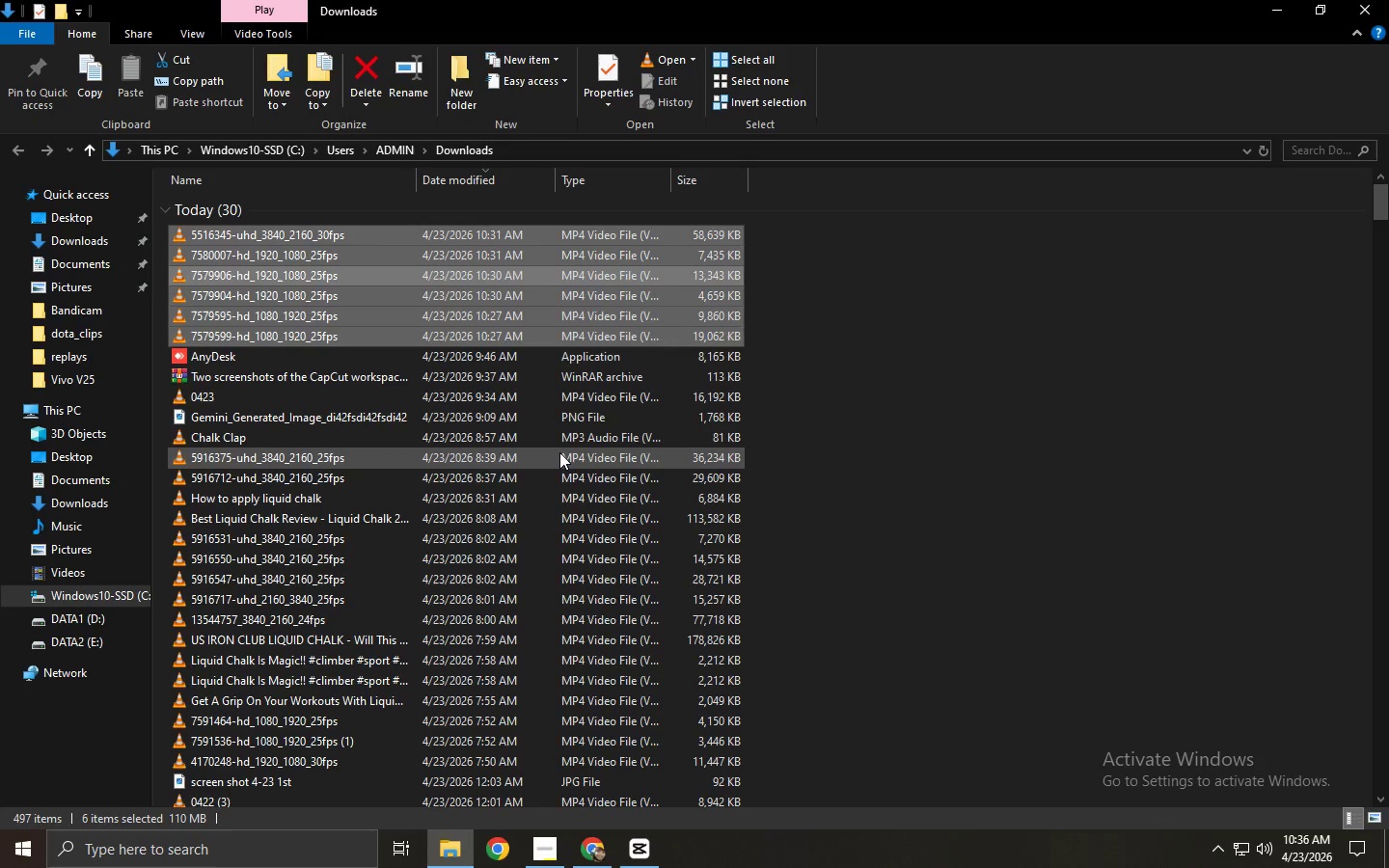 
key(Alt+Tab)
 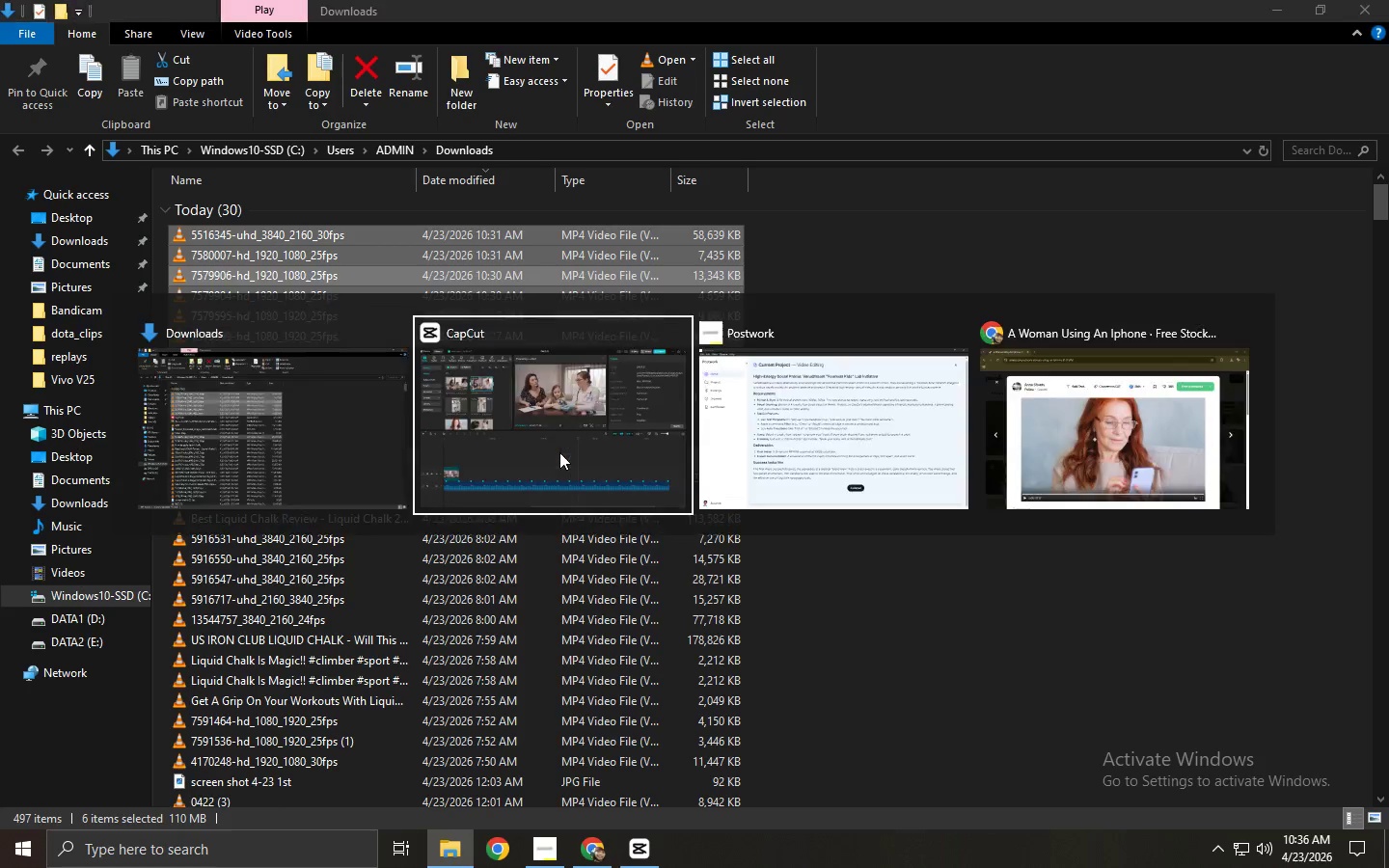 
key(Alt+Tab)
 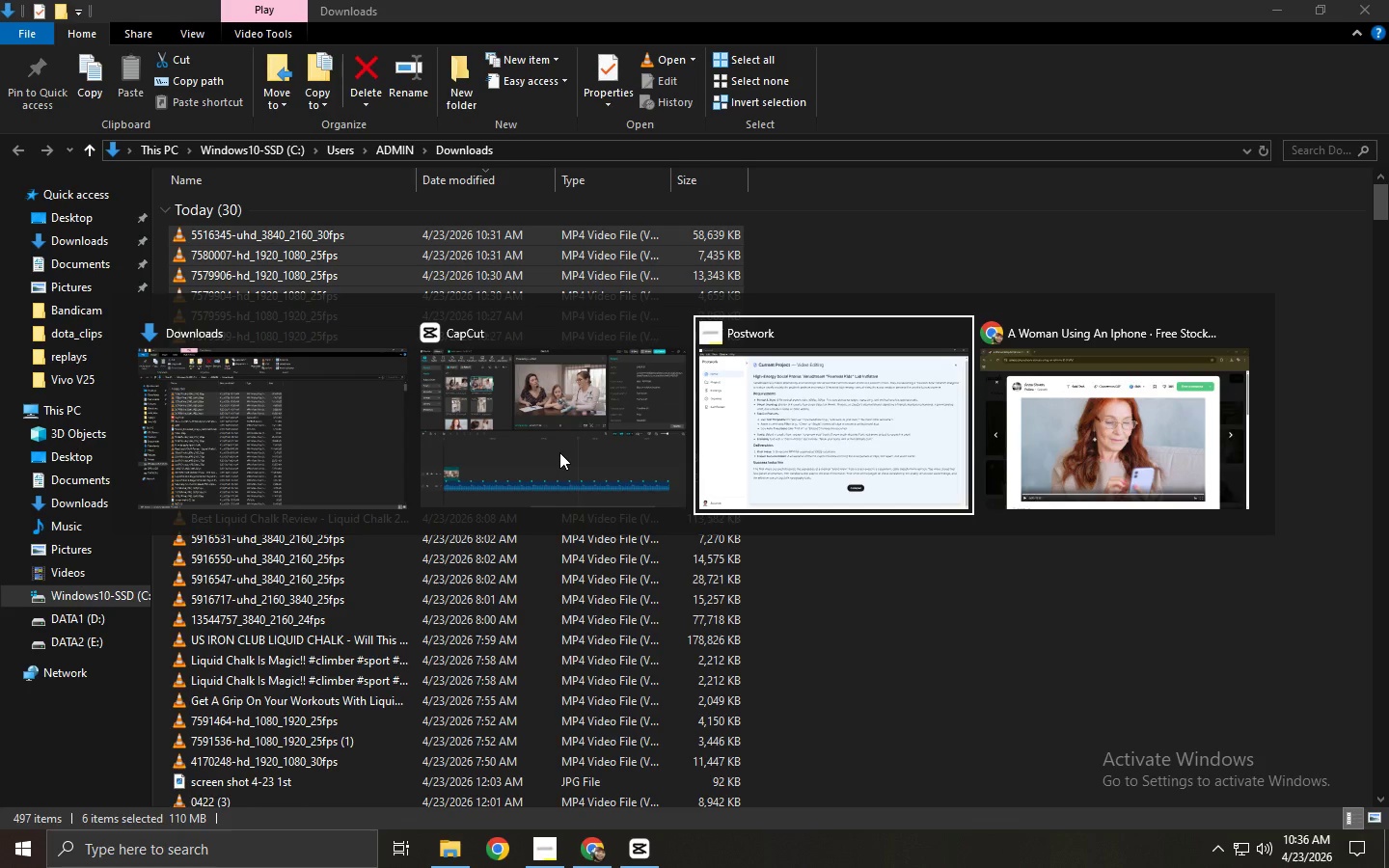 
key(Alt+Tab)
 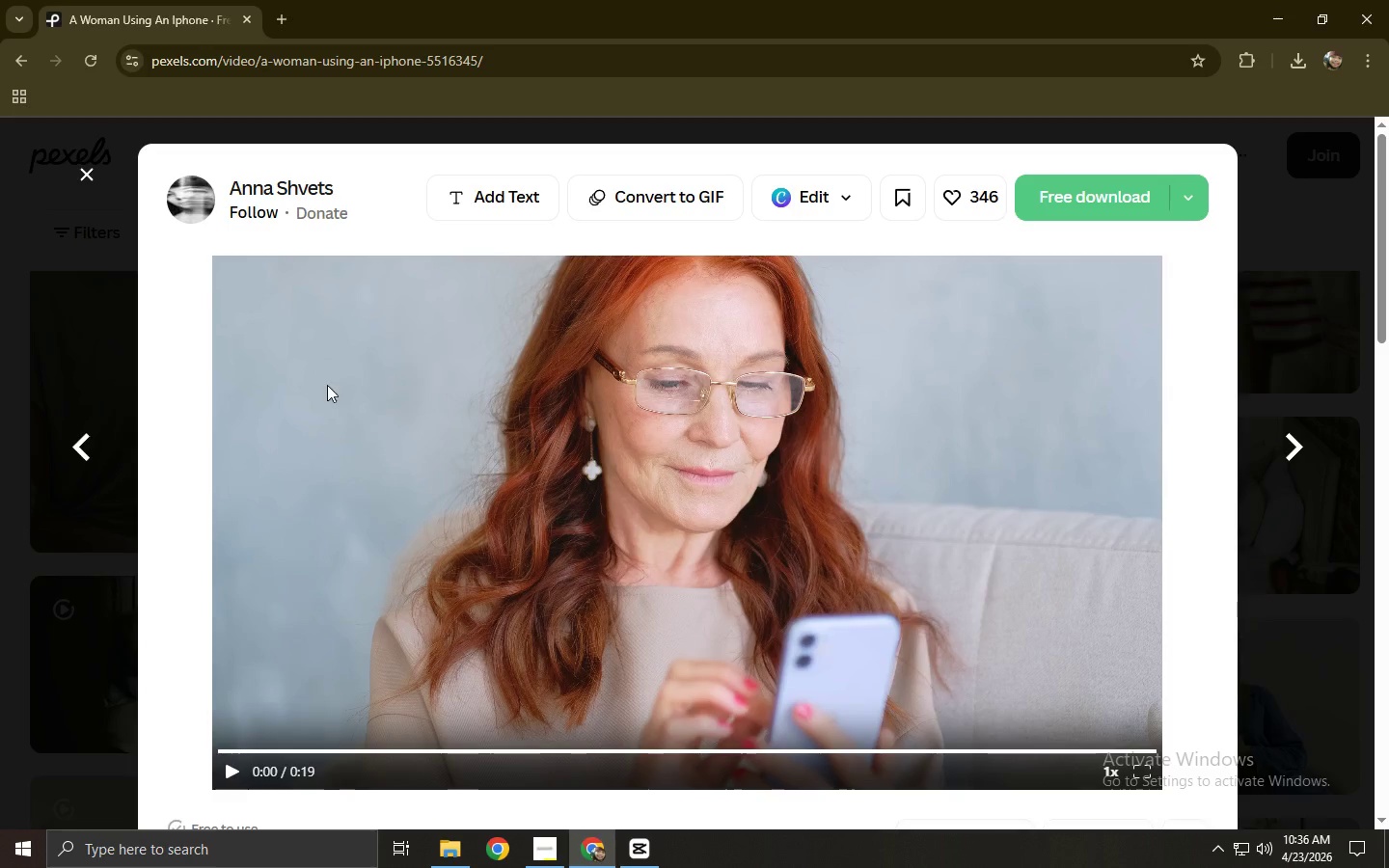 
left_click([0, 324])
 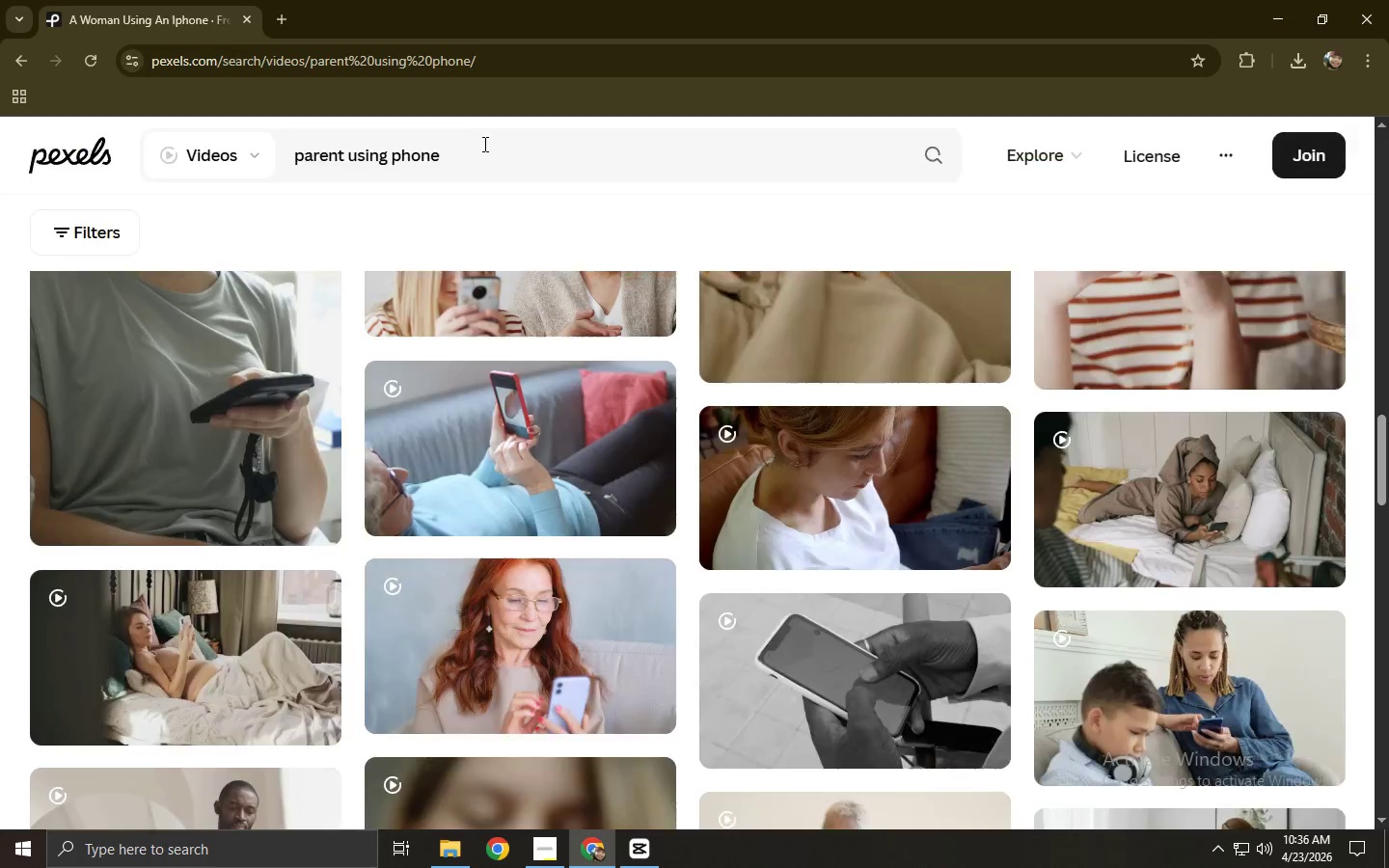 
left_click_drag(start_coordinate=[488, 144], to_coordinate=[279, 162])
 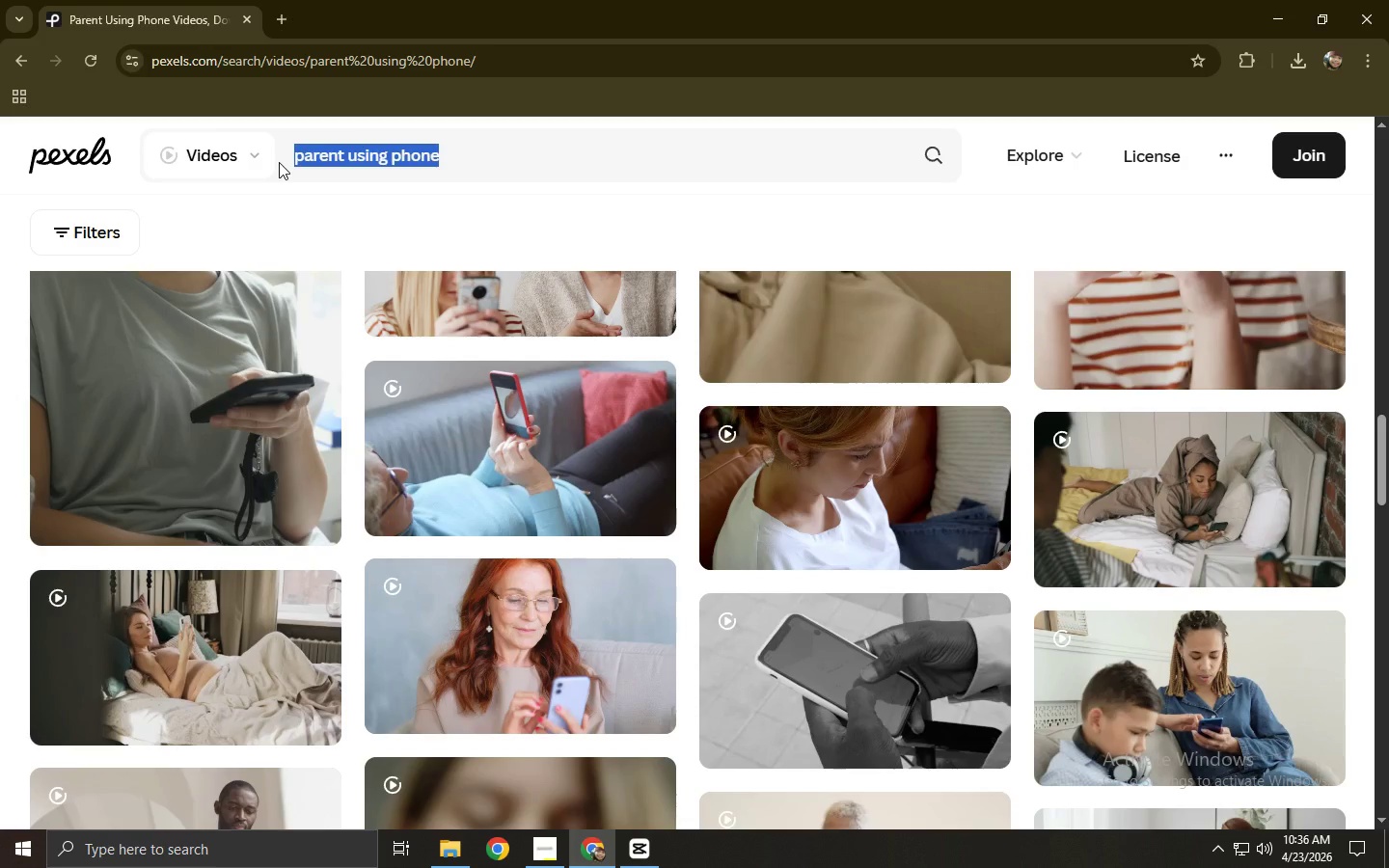 
key(Backspace)
 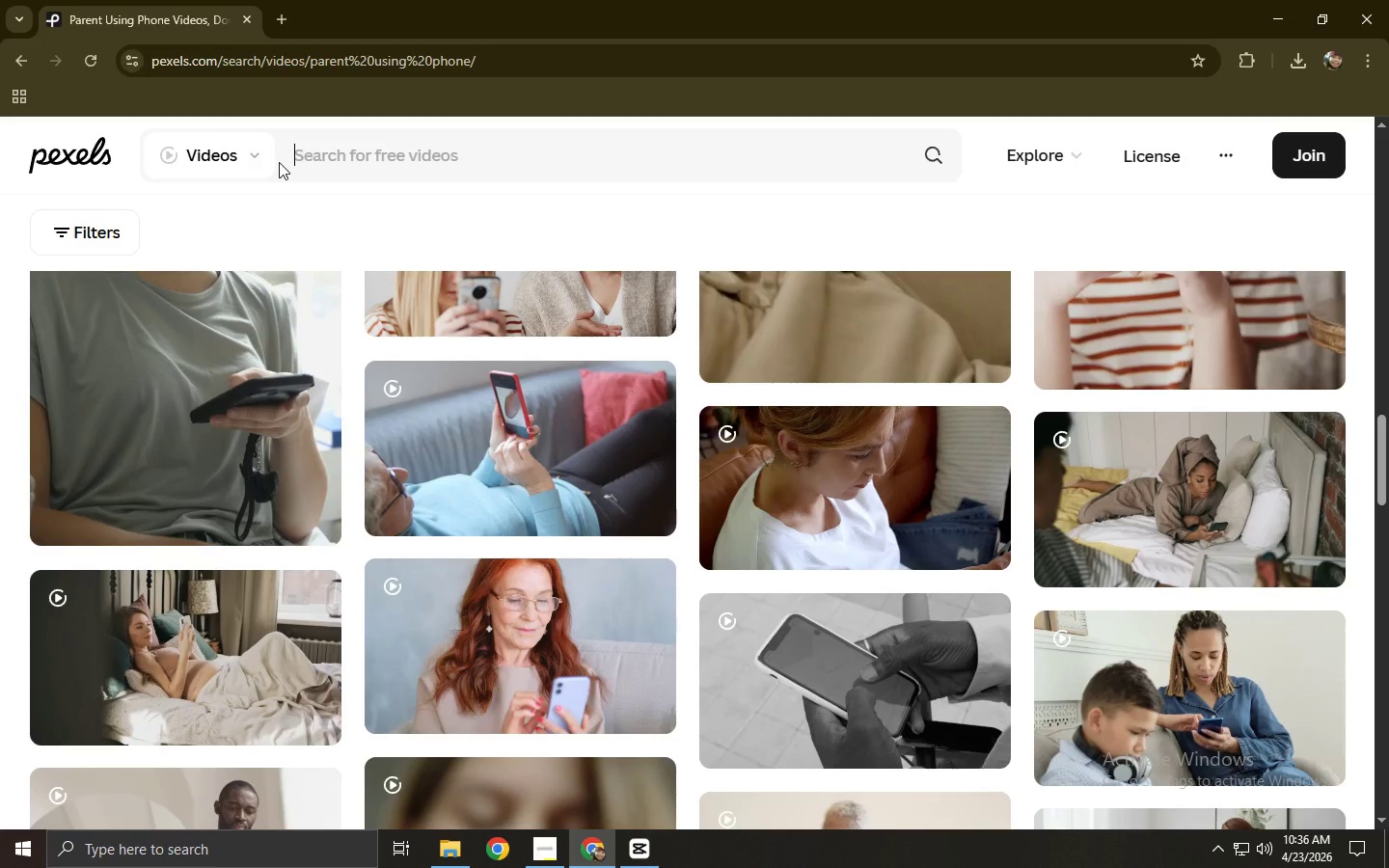 
key(Backspace)
 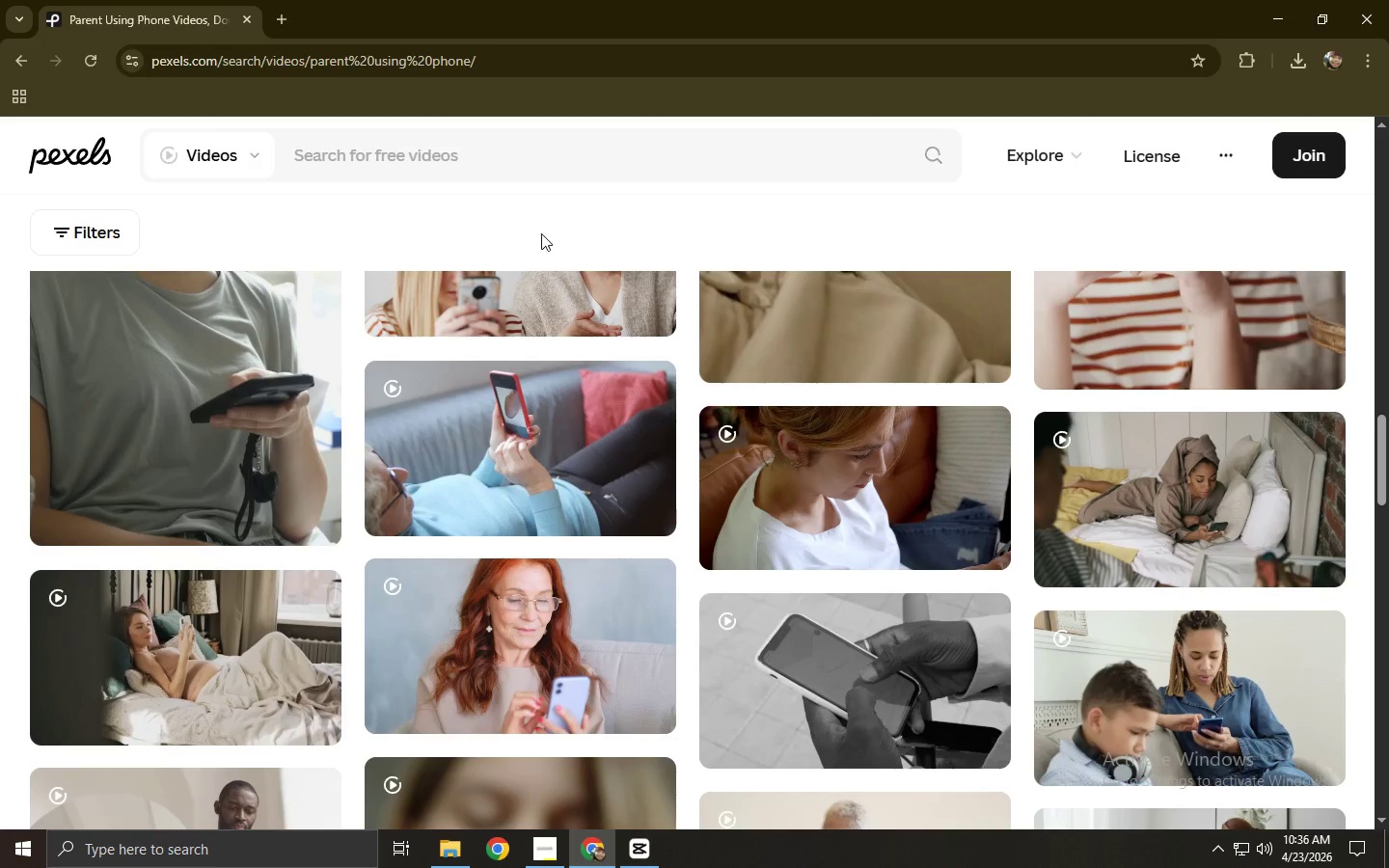 
left_click([499, 157])
 